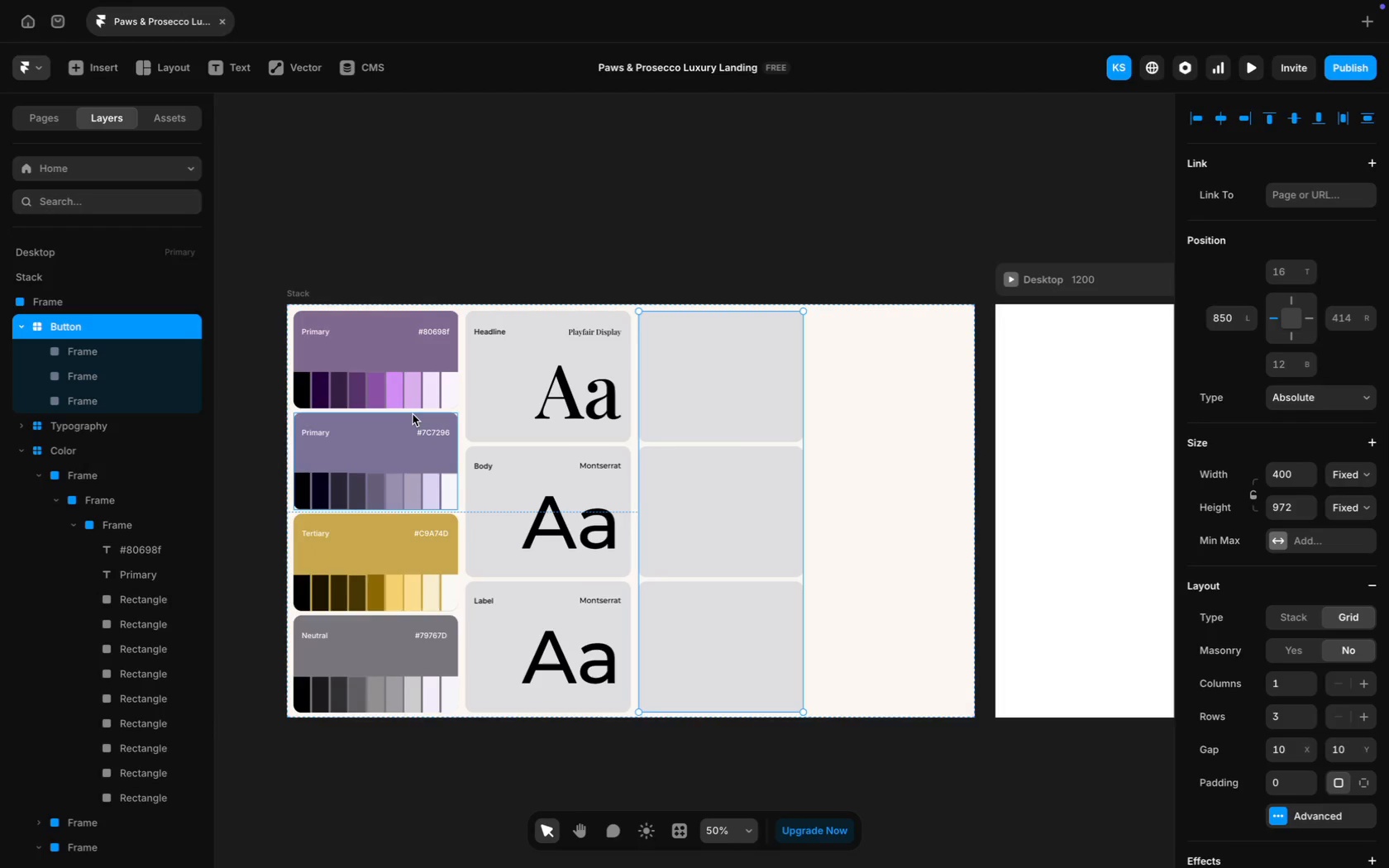 
wait(7.83)
 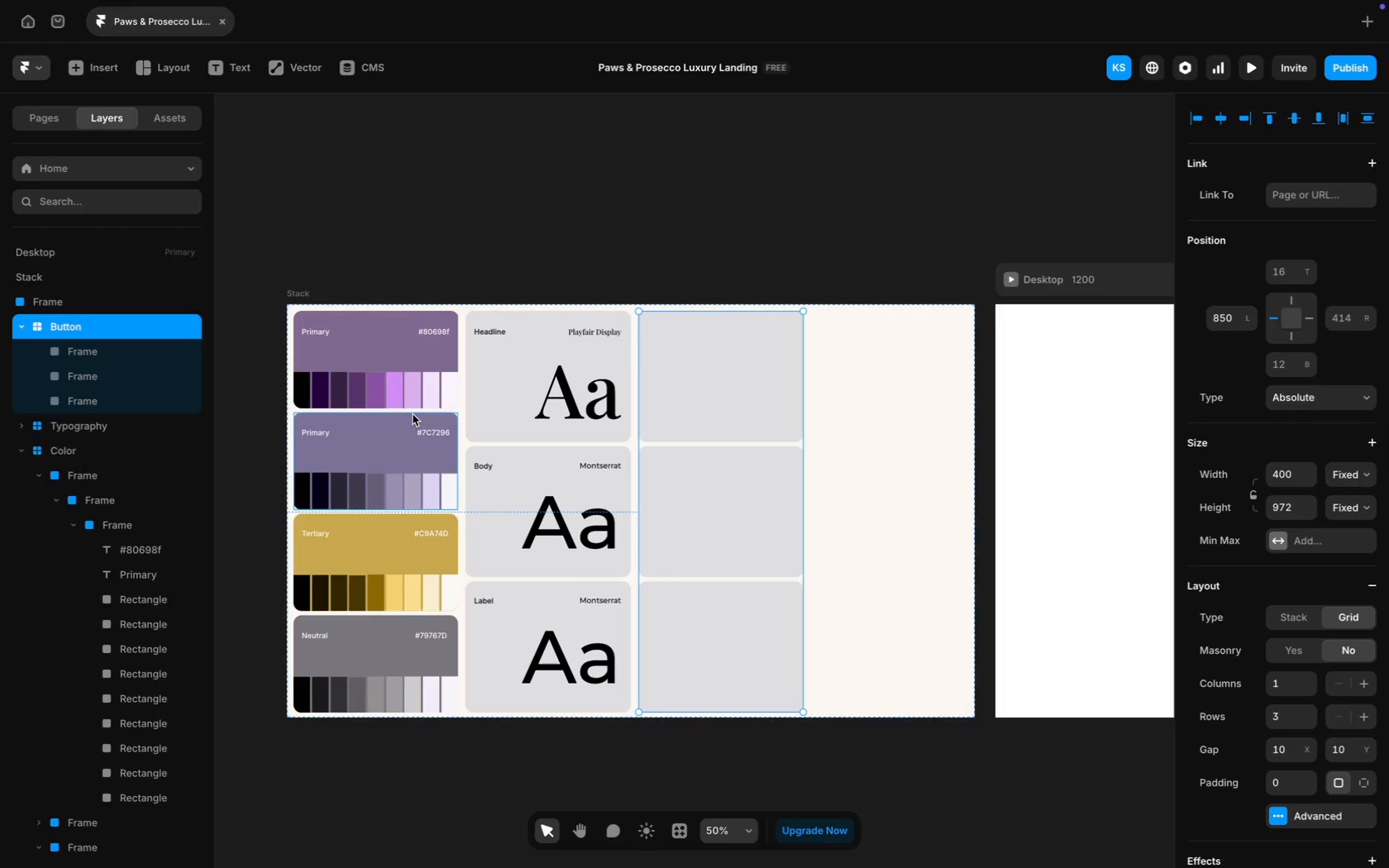 
key(CapsLock)
 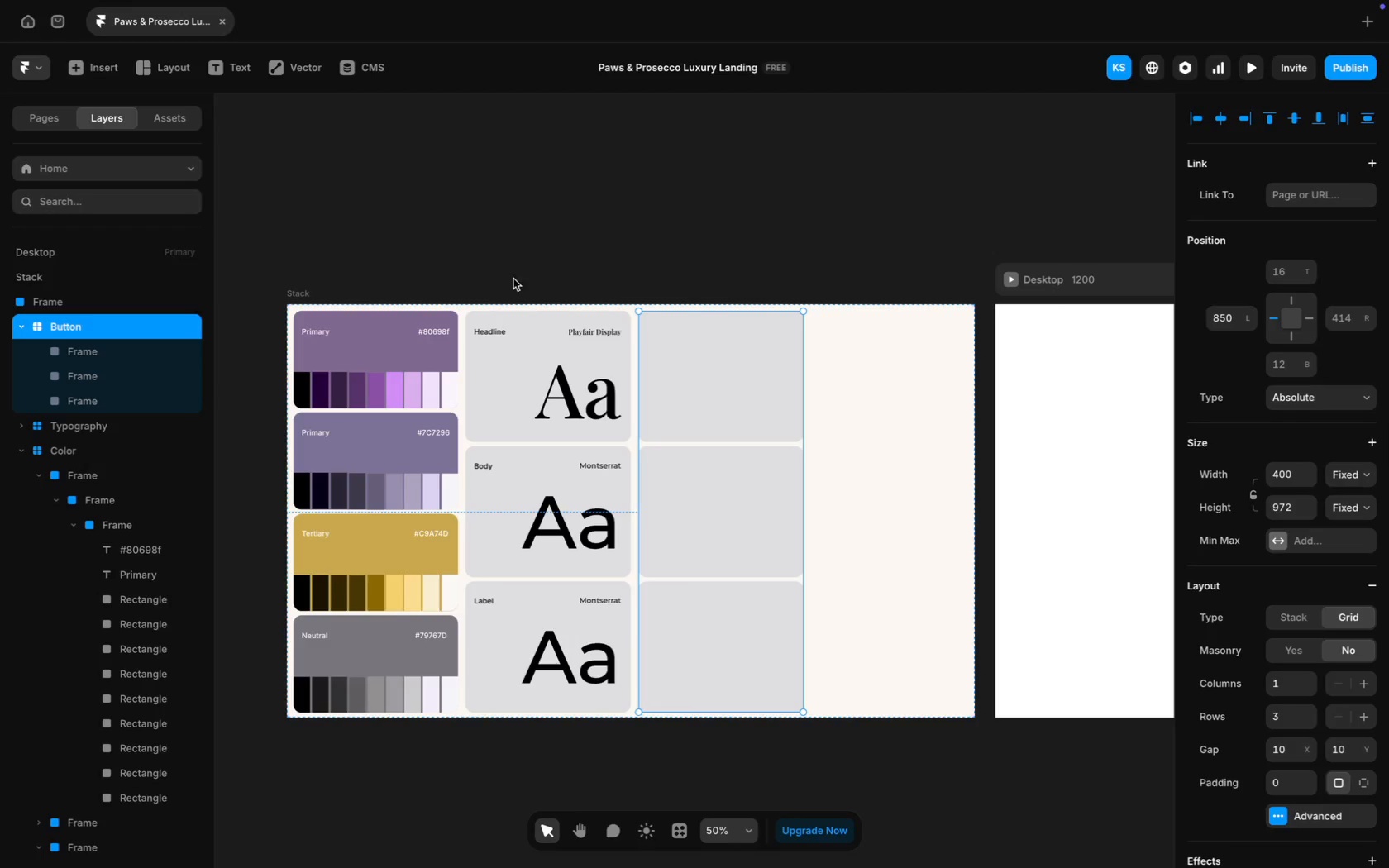 
scroll: coordinate [538, 213], scroll_direction: up, amount: 9.0
 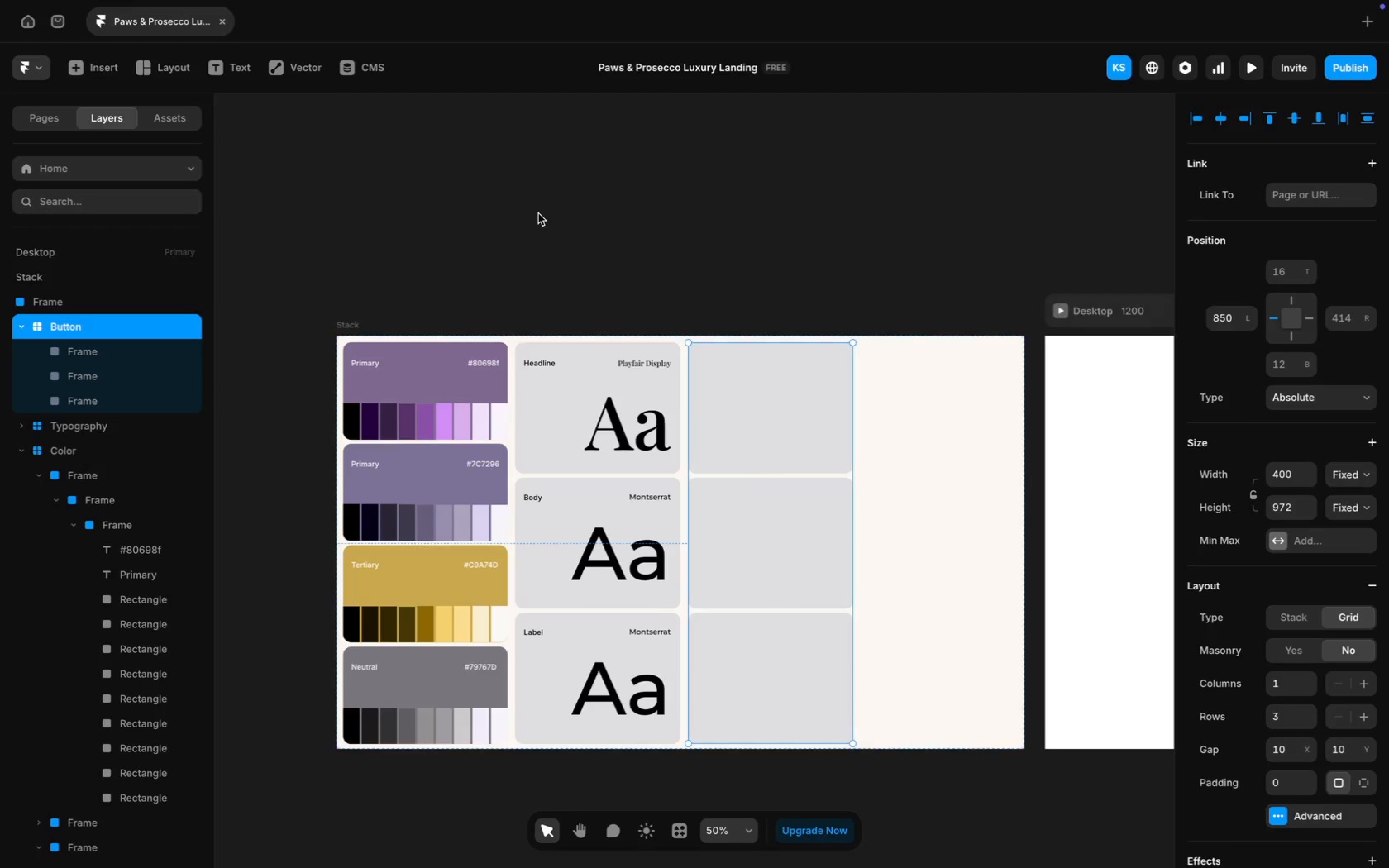 
scroll: coordinate [538, 213], scroll_direction: down, amount: 4.0
 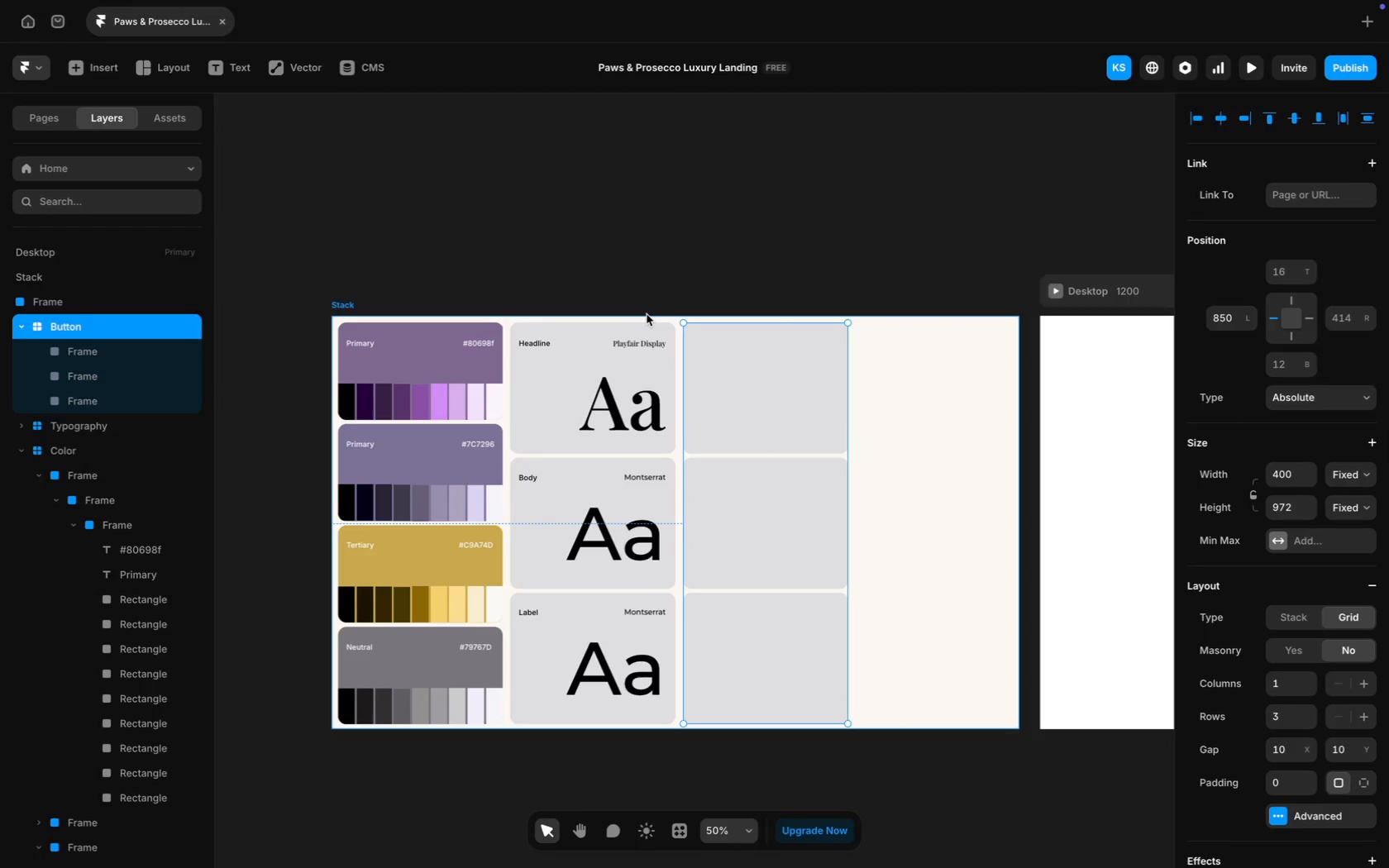 
key(Meta+Equal)
 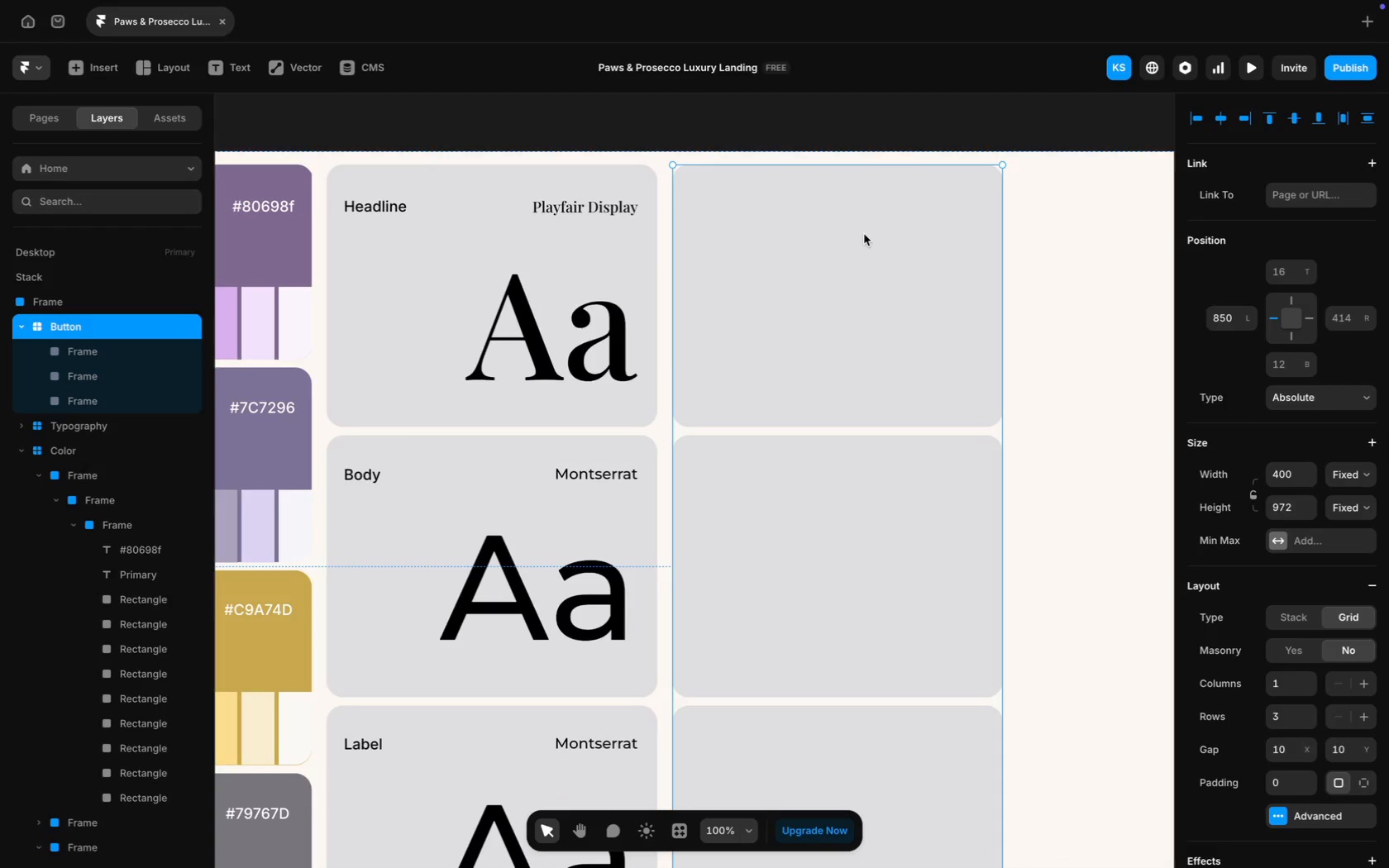 
scroll: coordinate [864, 234], scroll_direction: down, amount: 14.0
 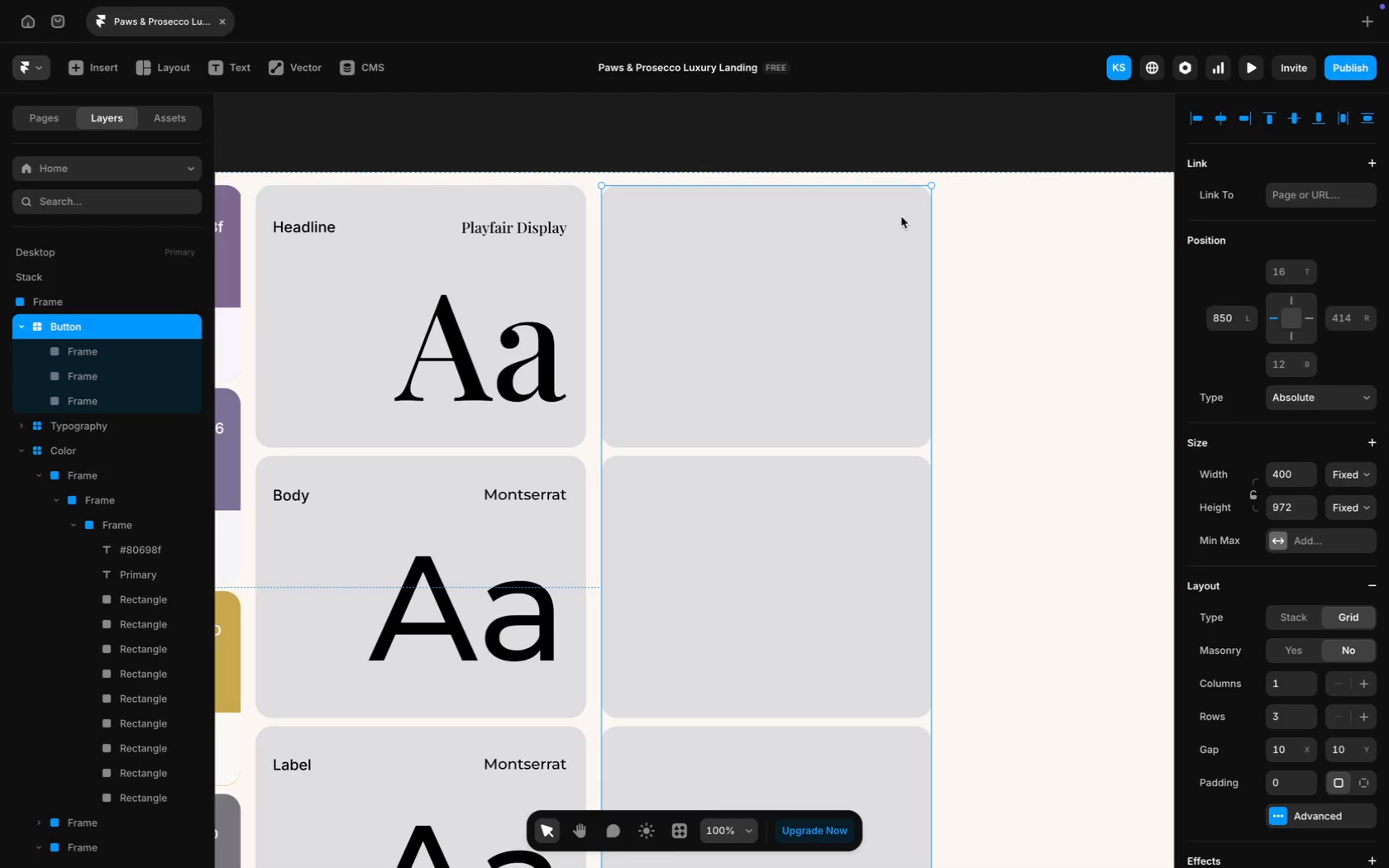 
wait(7.49)
 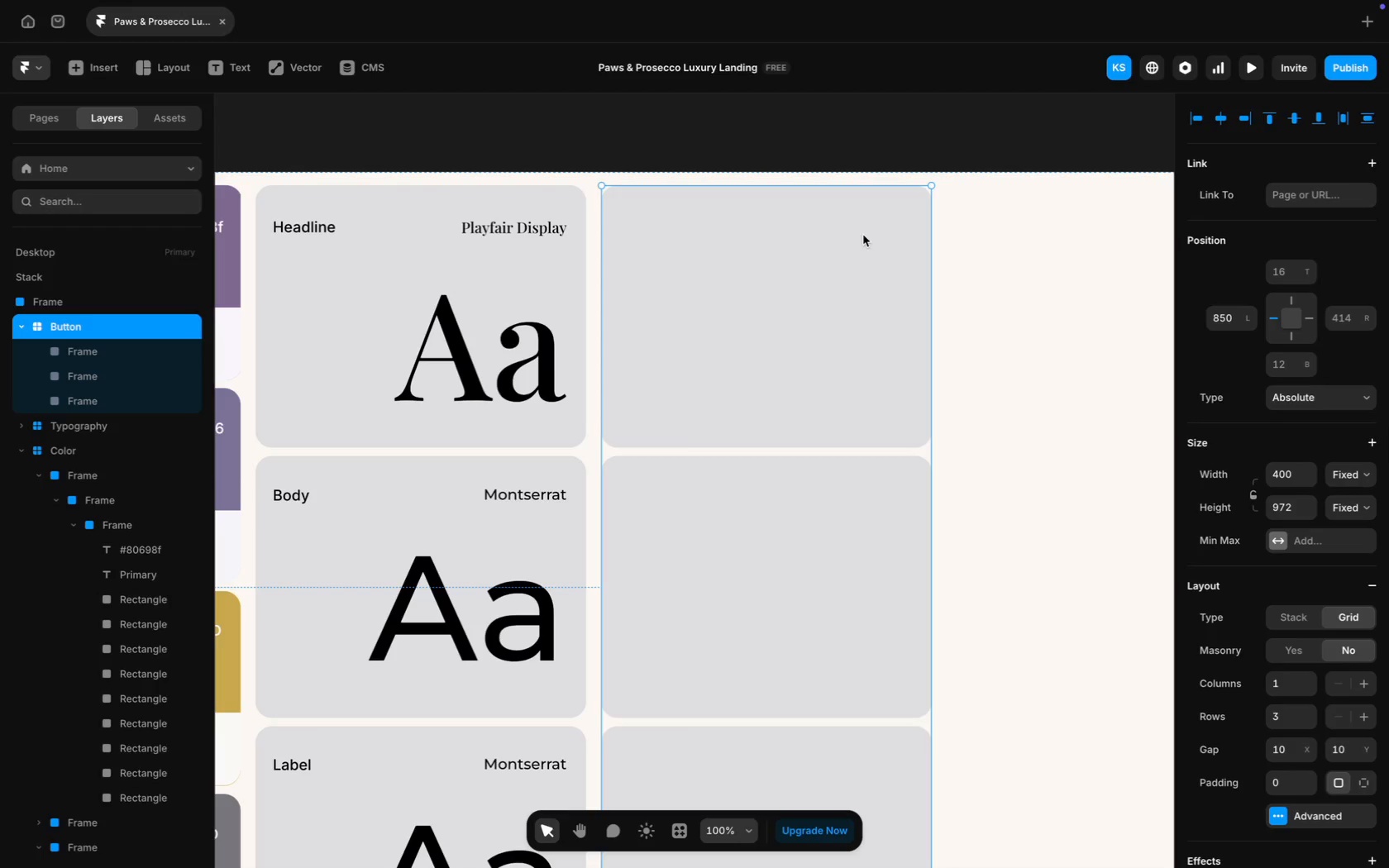 
scroll: coordinate [920, 207], scroll_direction: down, amount: 4.0
 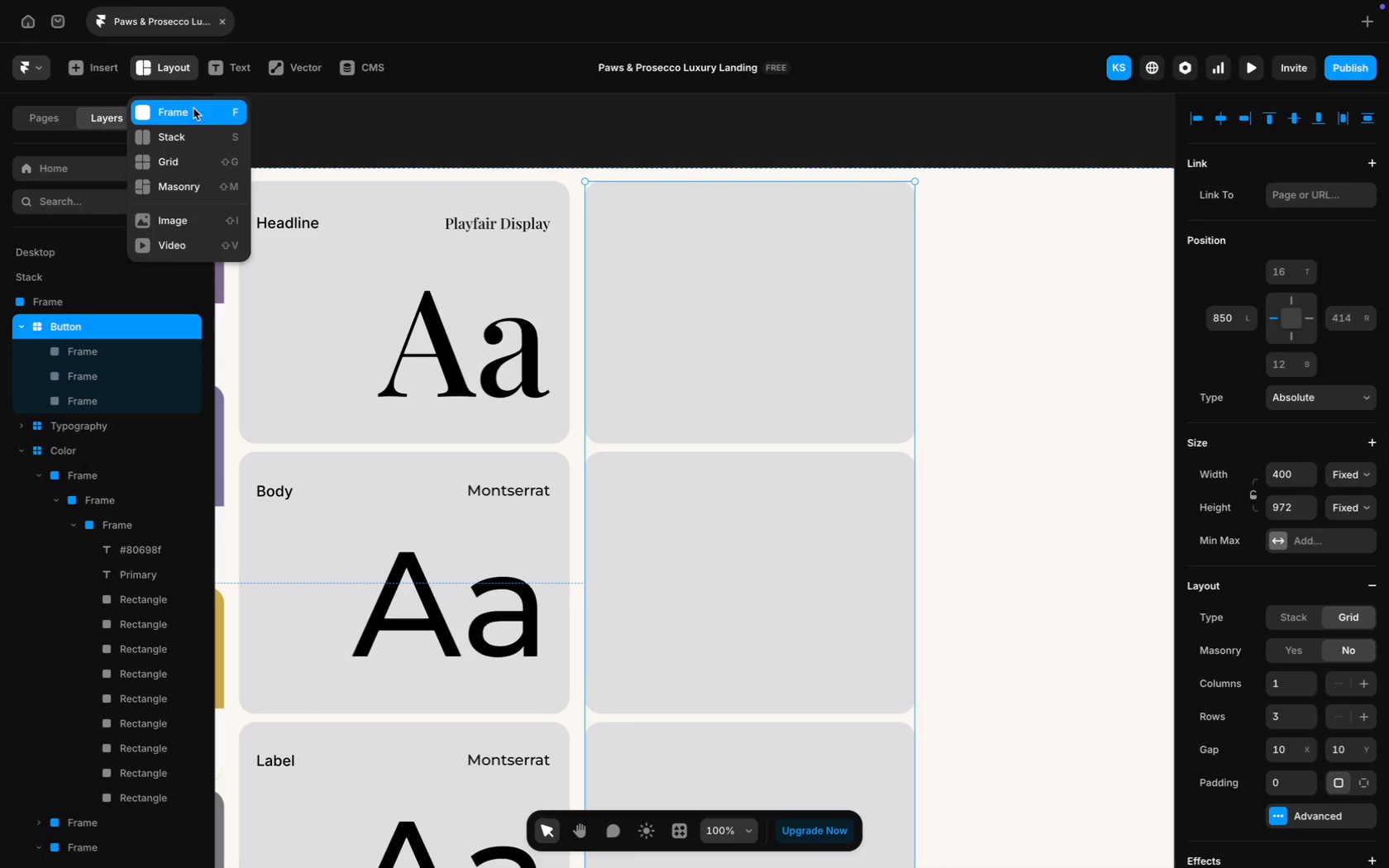 
left_click([197, 112])
 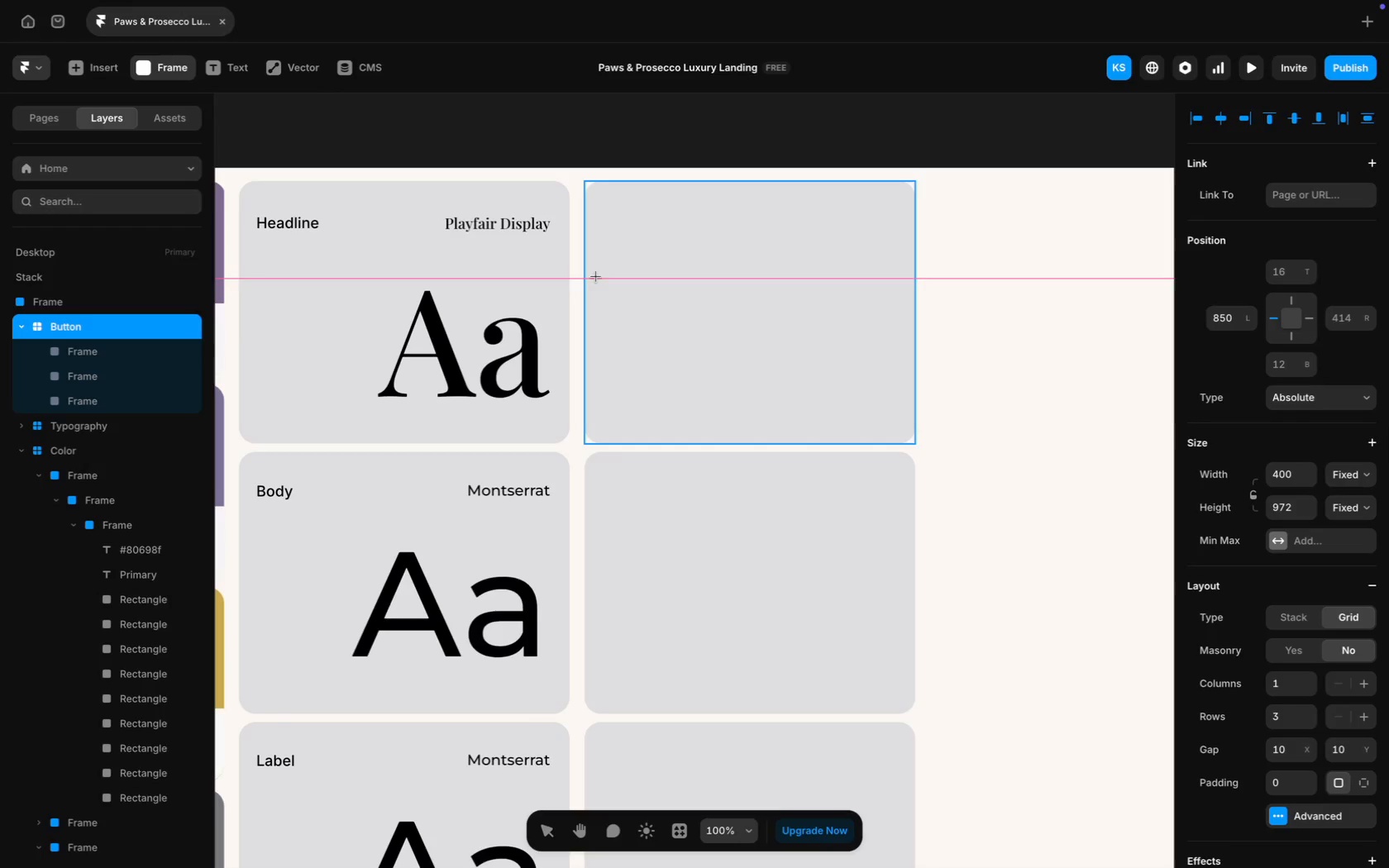 
wait(7.73)
 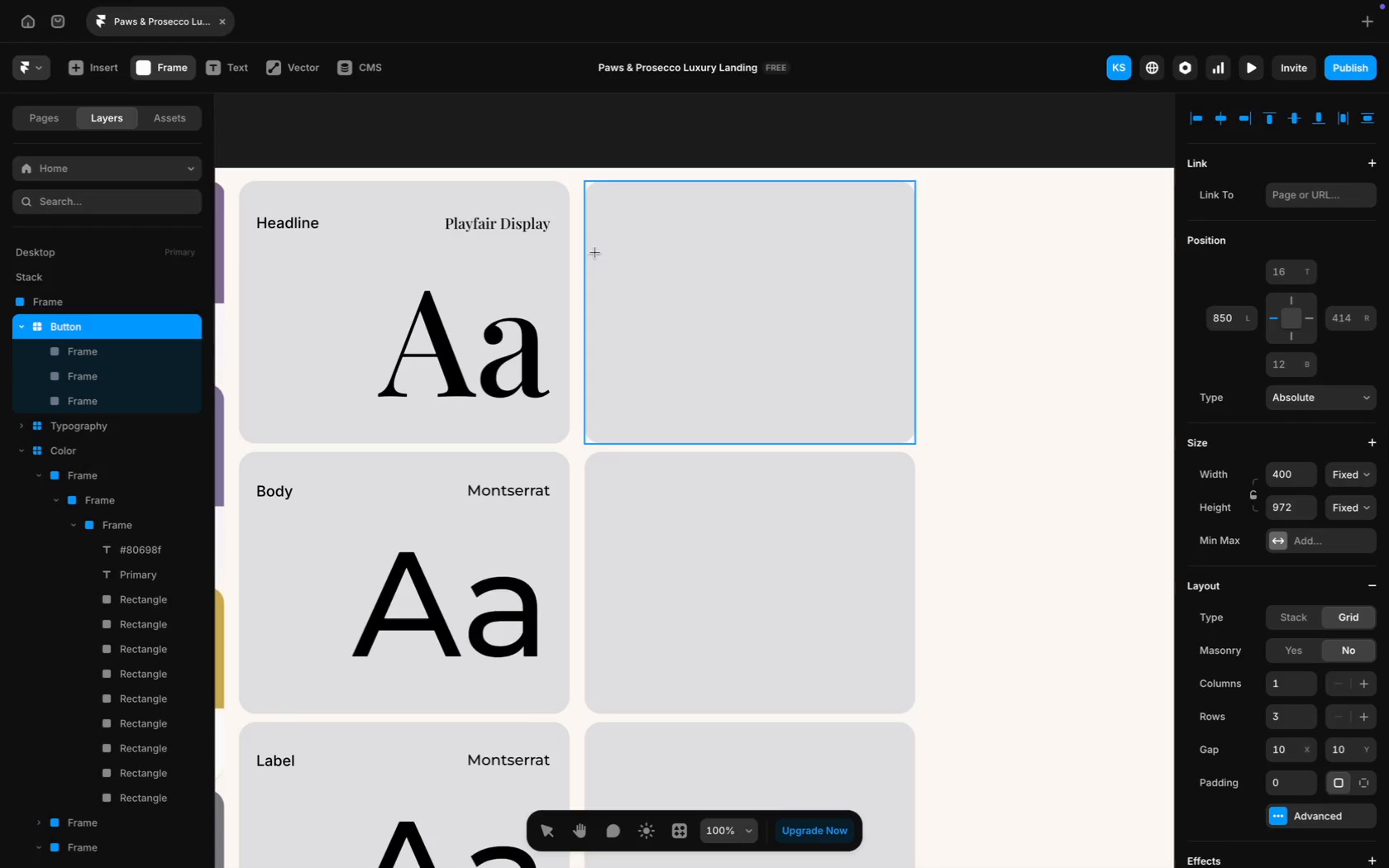 
left_click_drag(start_coordinate=[594, 254], to_coordinate=[741, 303])
 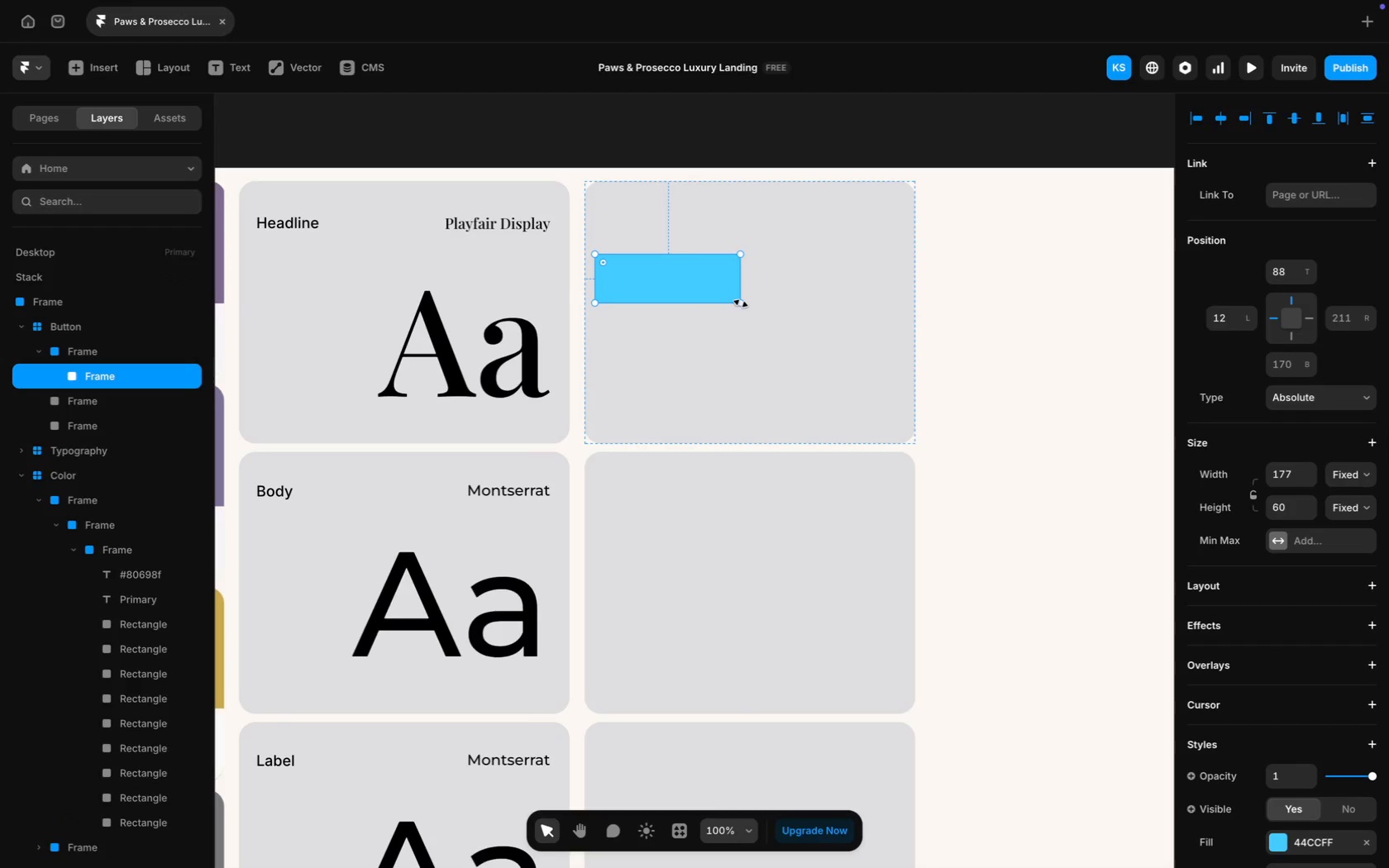 
key(Meta+D)
 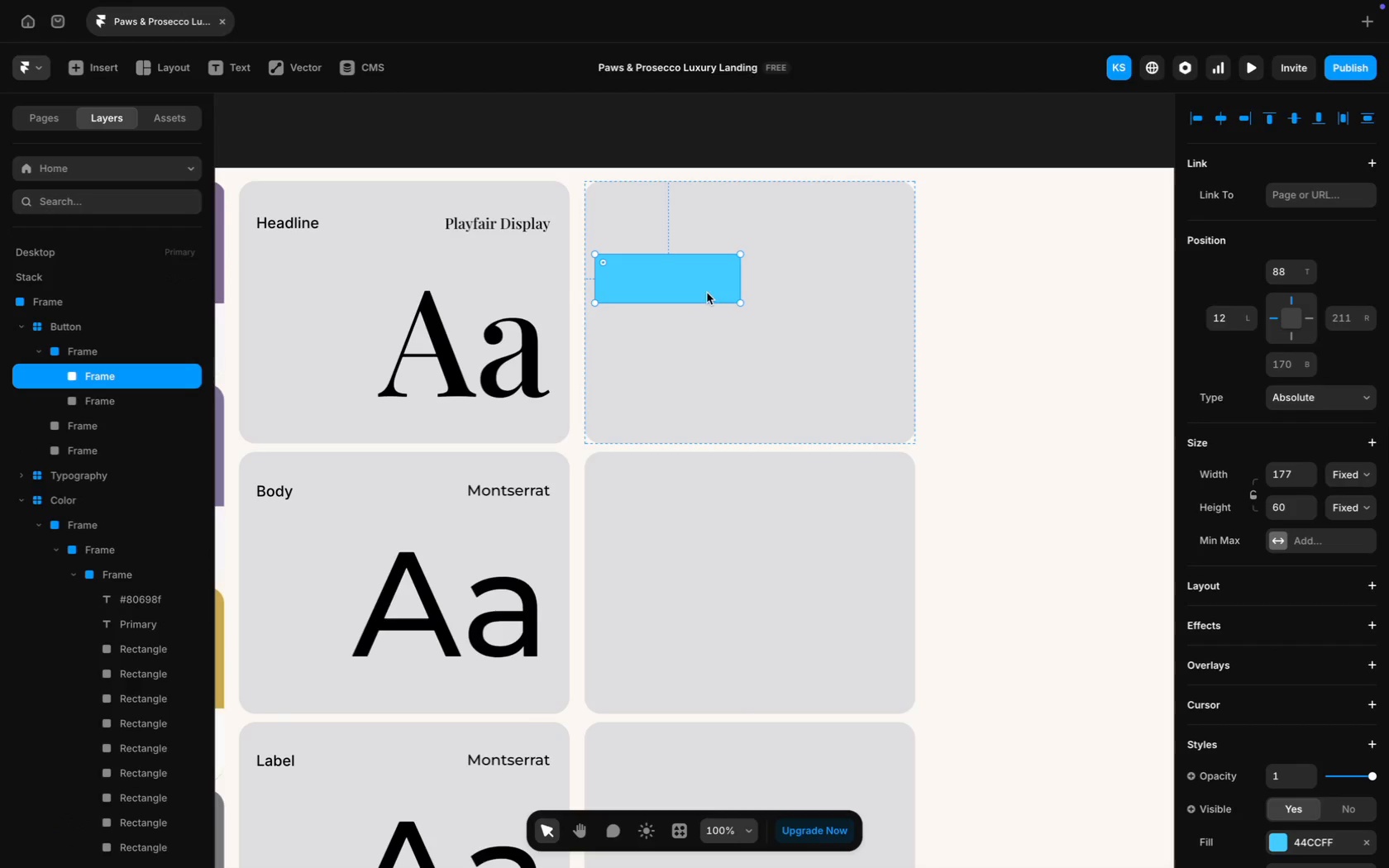 
left_click_drag(start_coordinate=[680, 281], to_coordinate=[842, 282])
 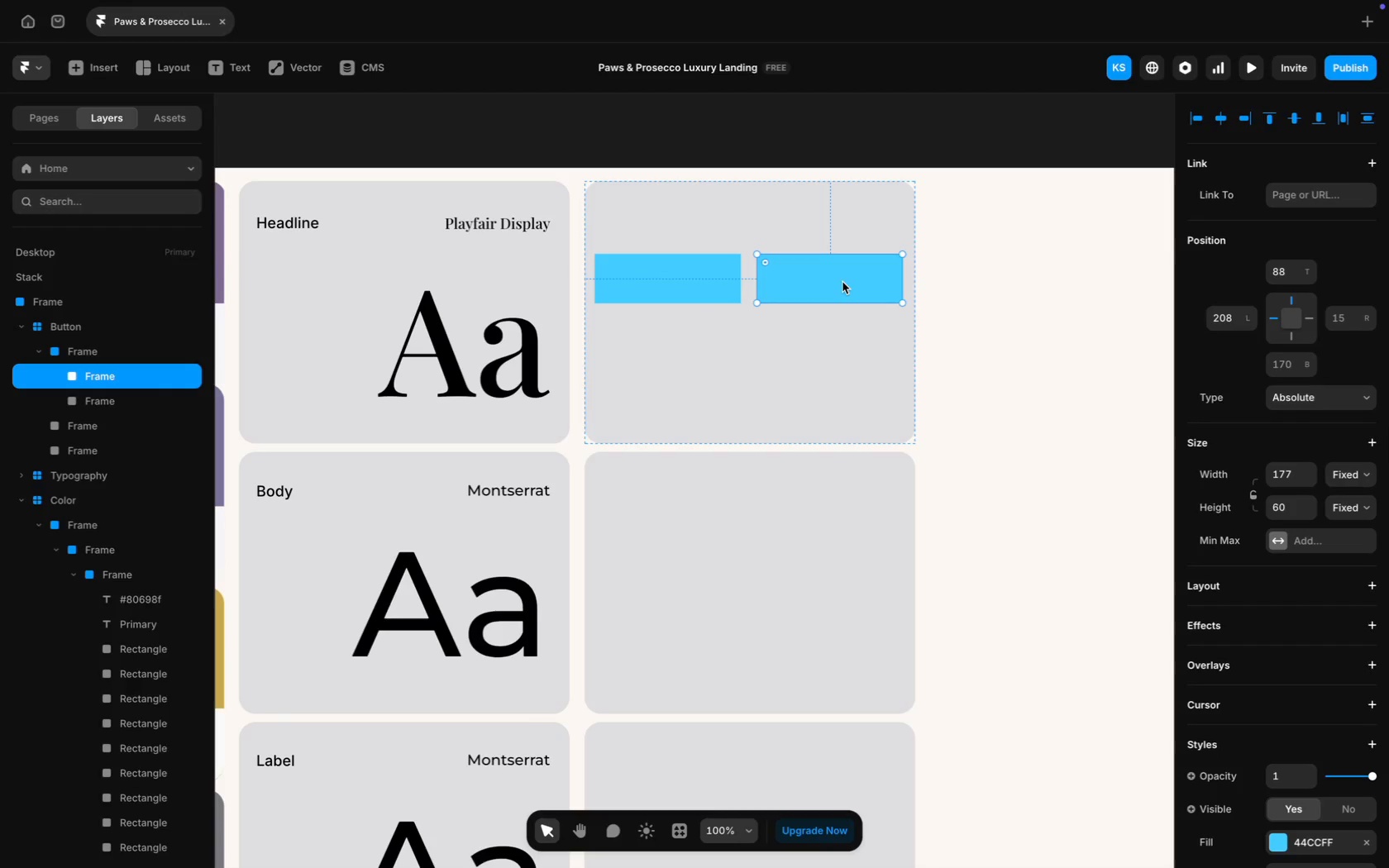 
hold_key(key=ShiftLeft, duration=1.0)
 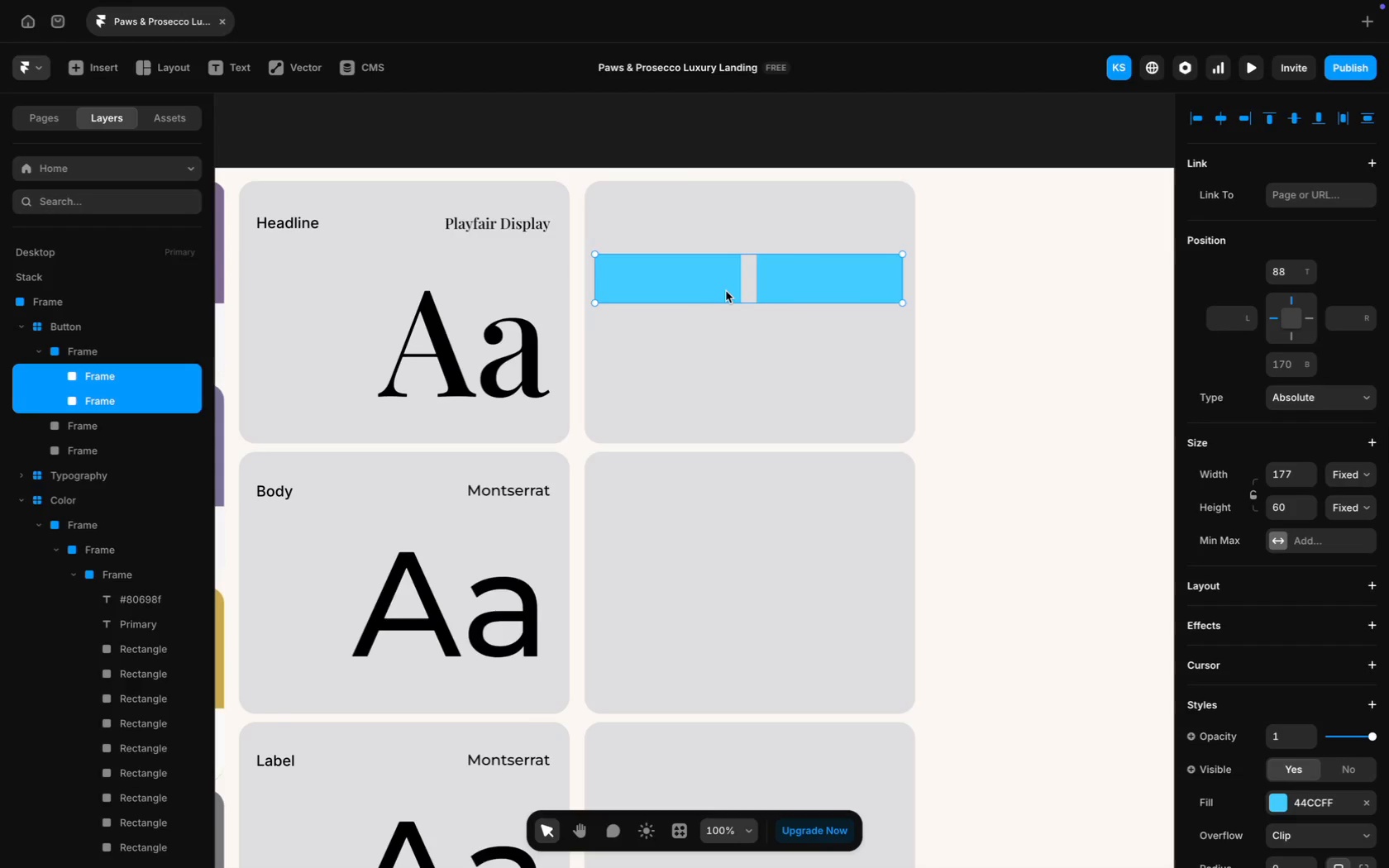 
key(Meta+D)
 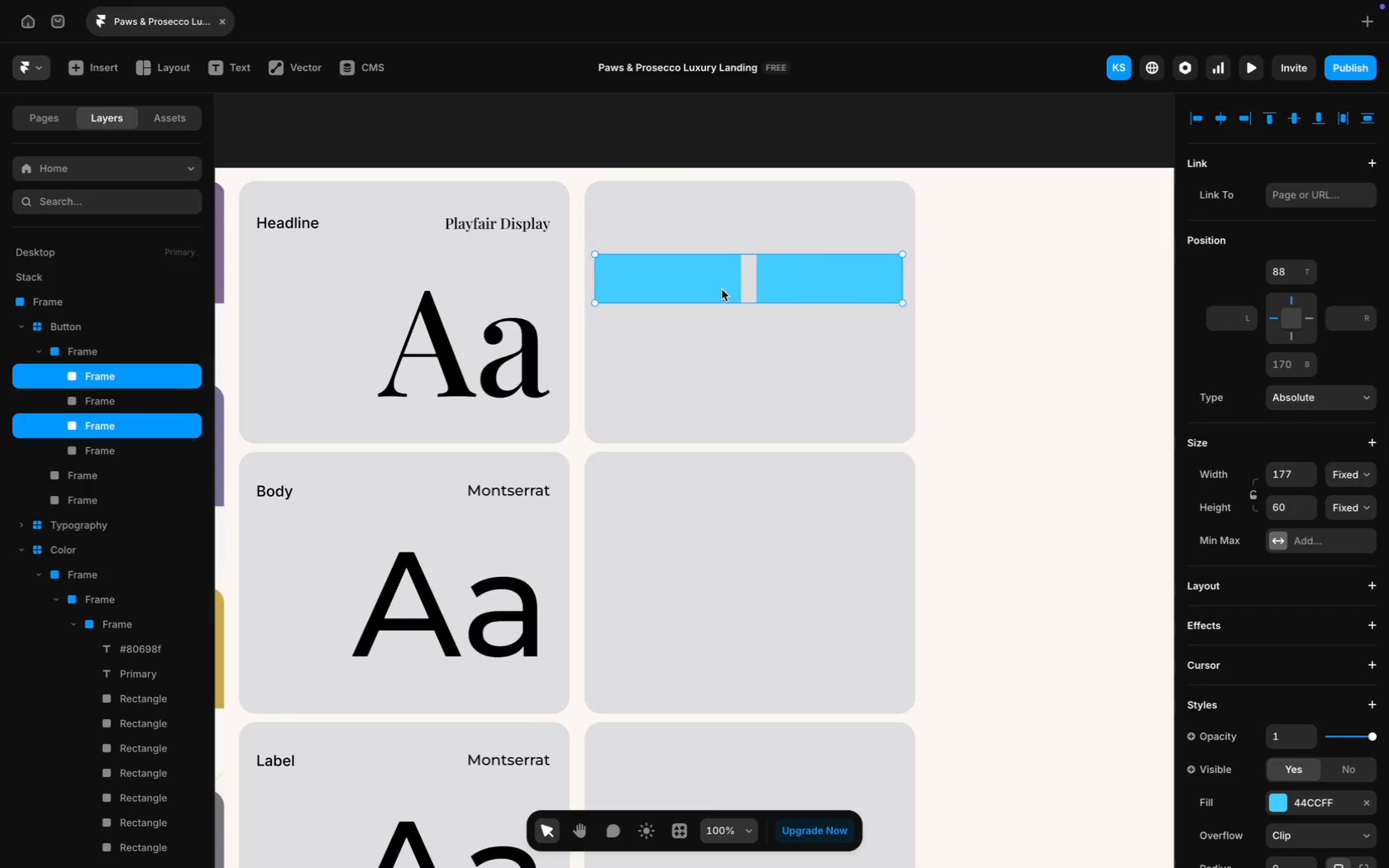 
left_click_drag(start_coordinate=[714, 284], to_coordinate=[716, 345])
 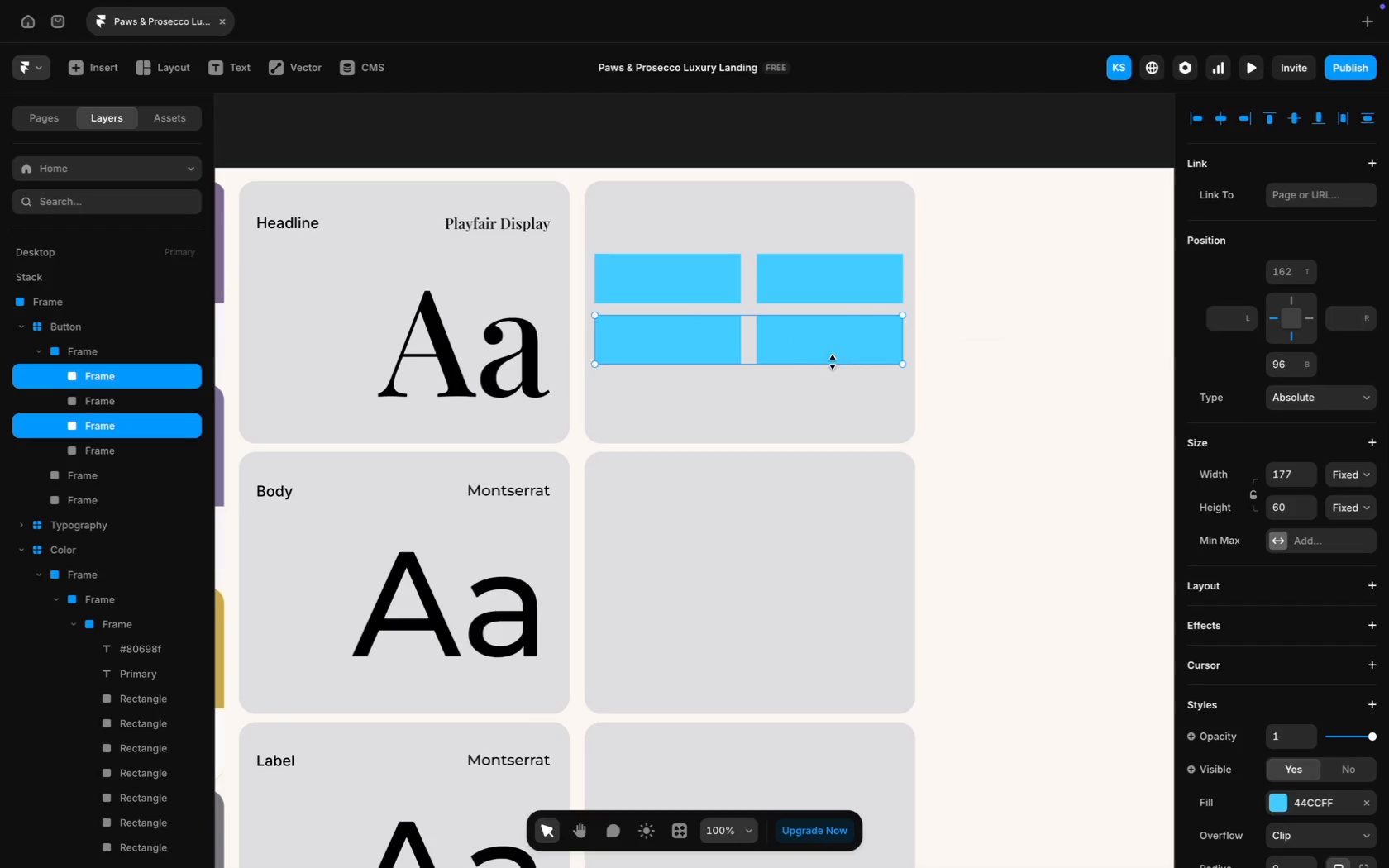 
wait(5.55)
 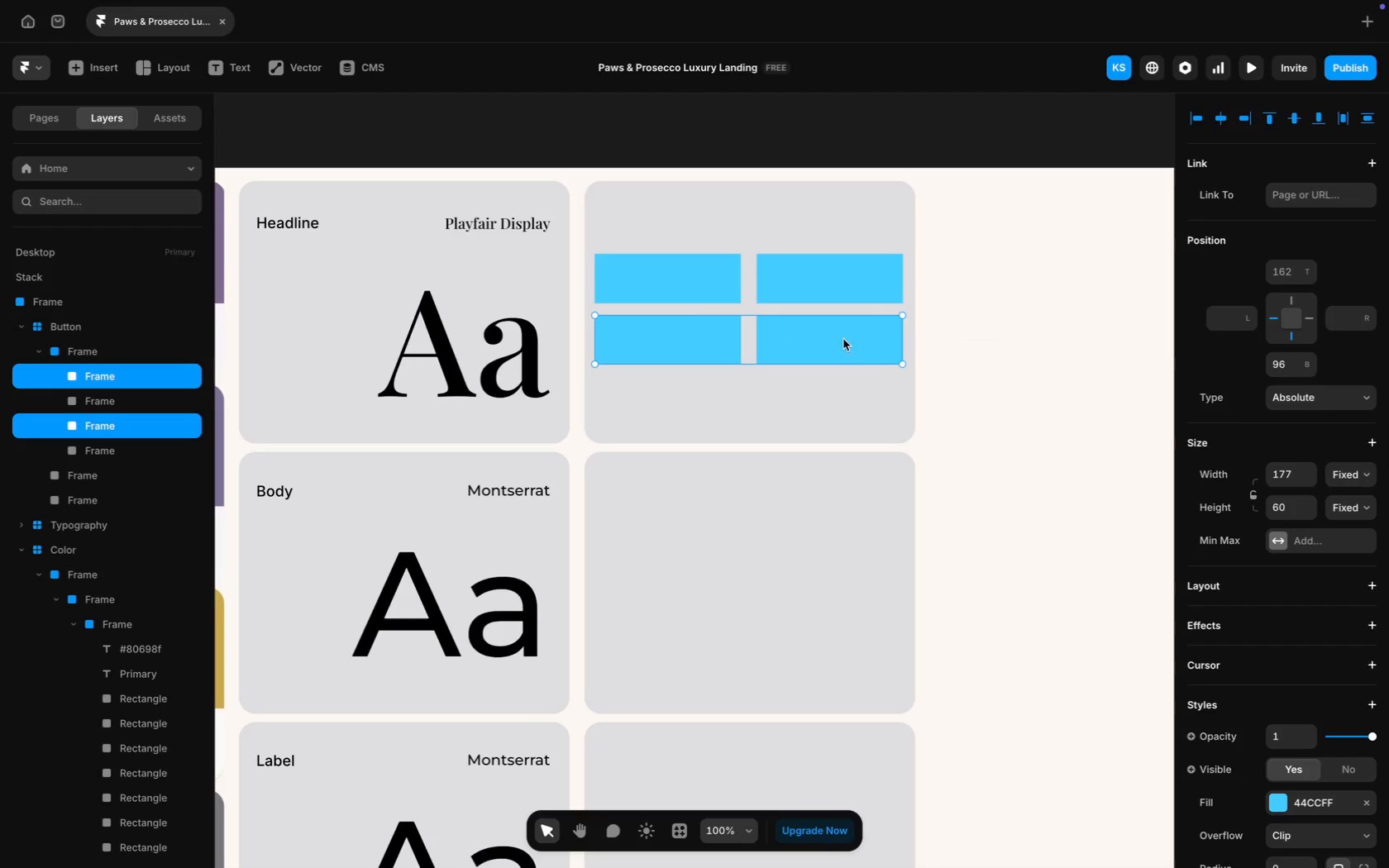 
left_click([984, 314])
 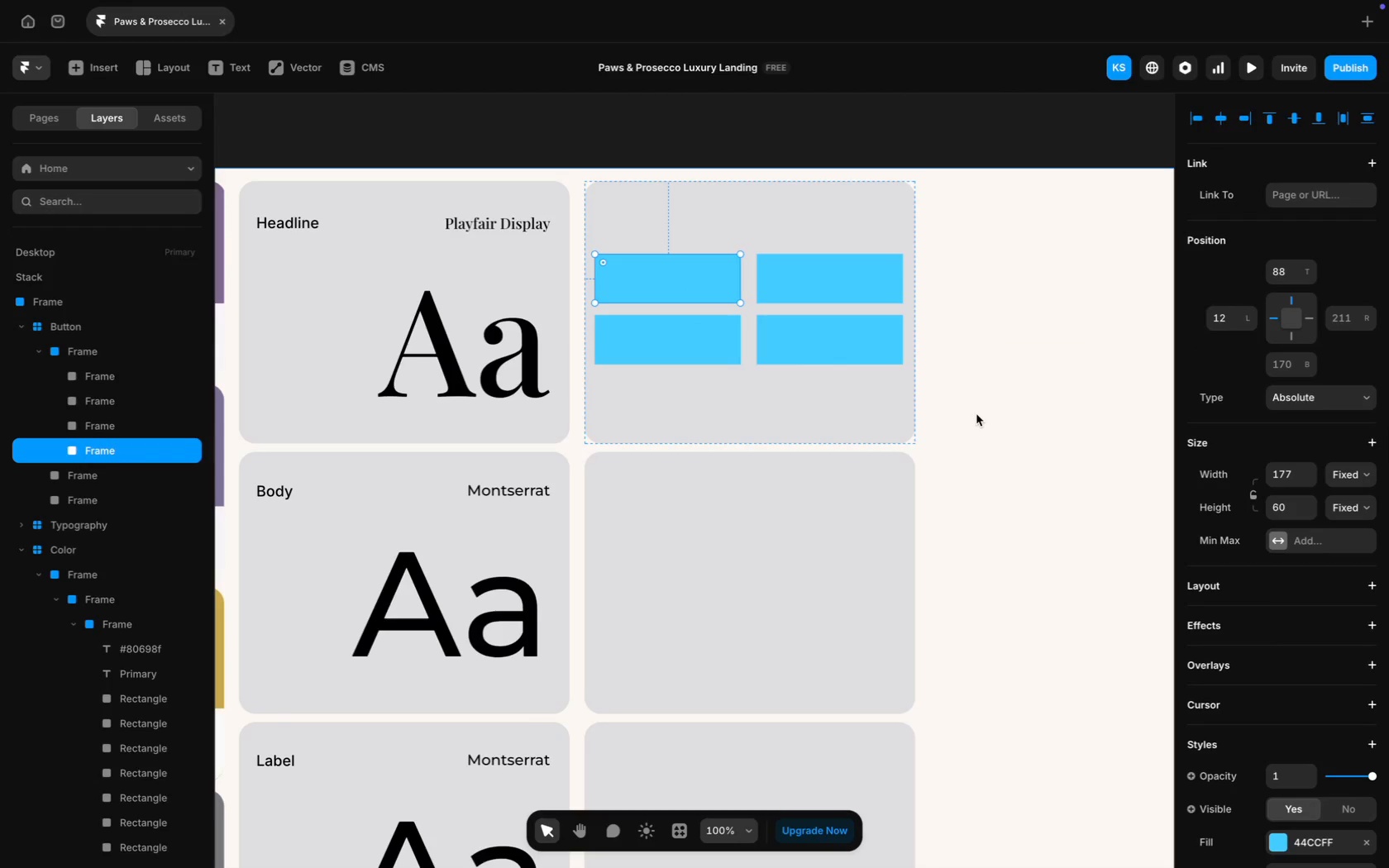 
scroll: coordinate [802, 460], scroll_direction: up, amount: 17.0
 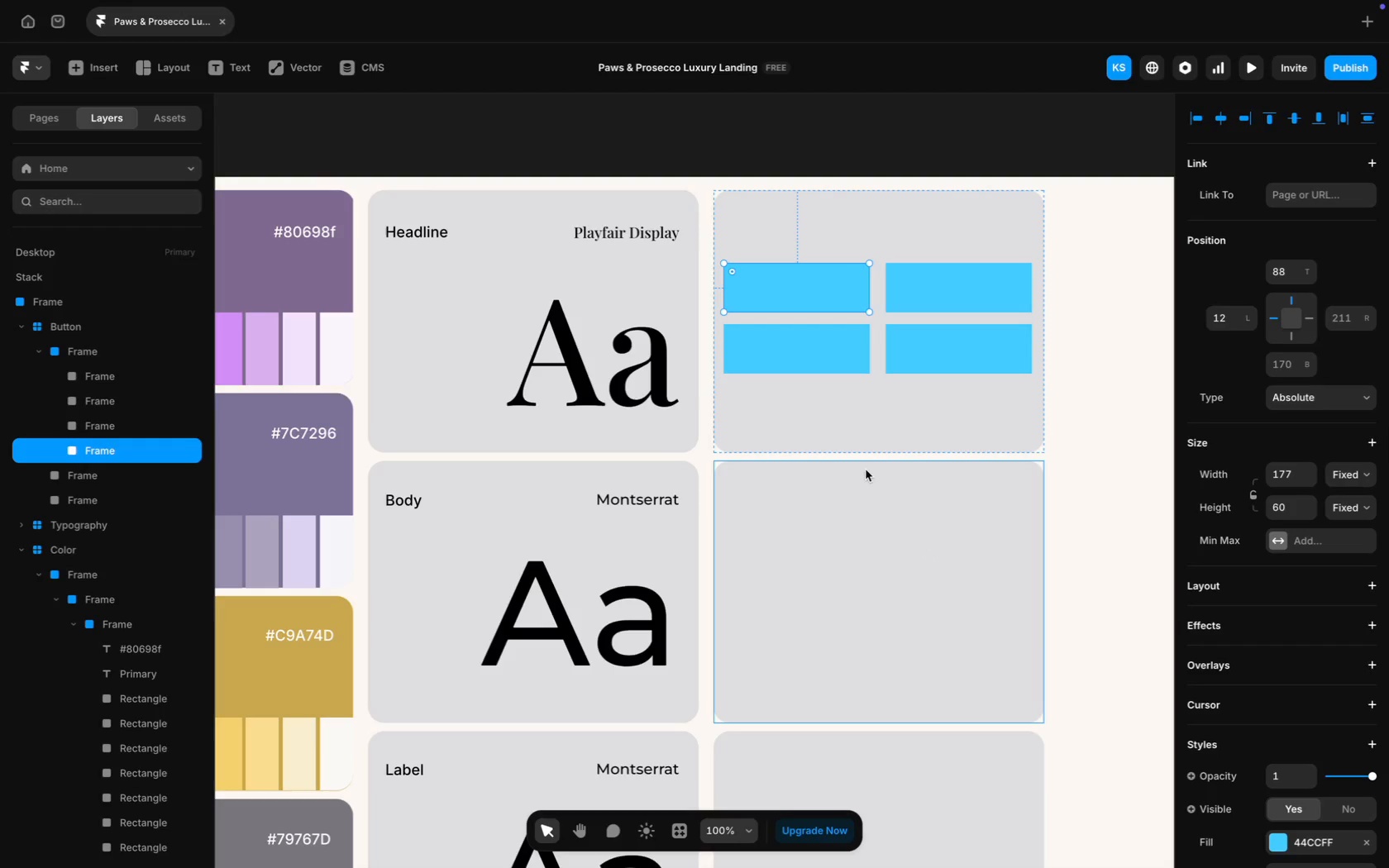 
wait(5.56)
 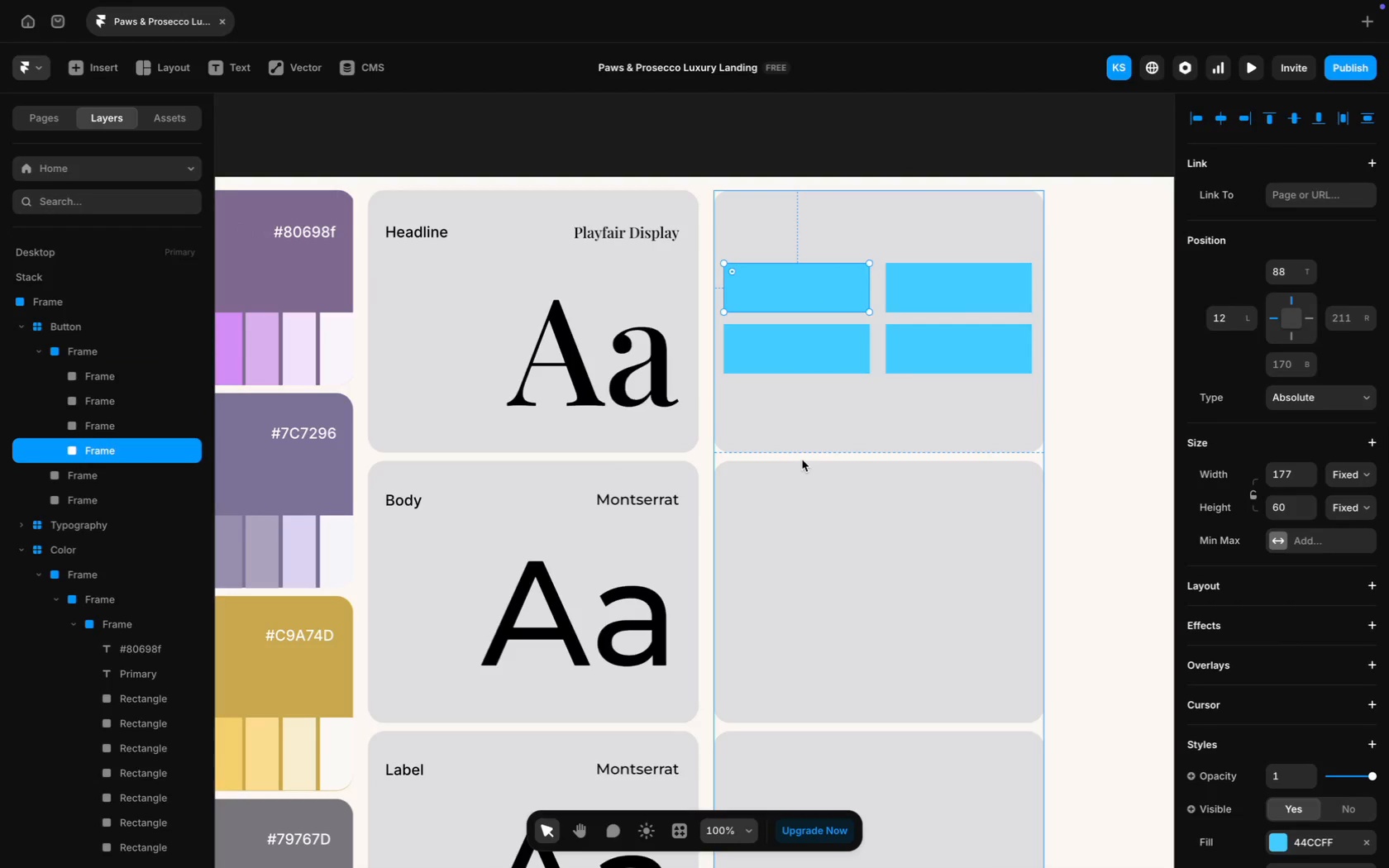 
scroll: coordinate [713, 481], scroll_direction: up, amount: 14.0
 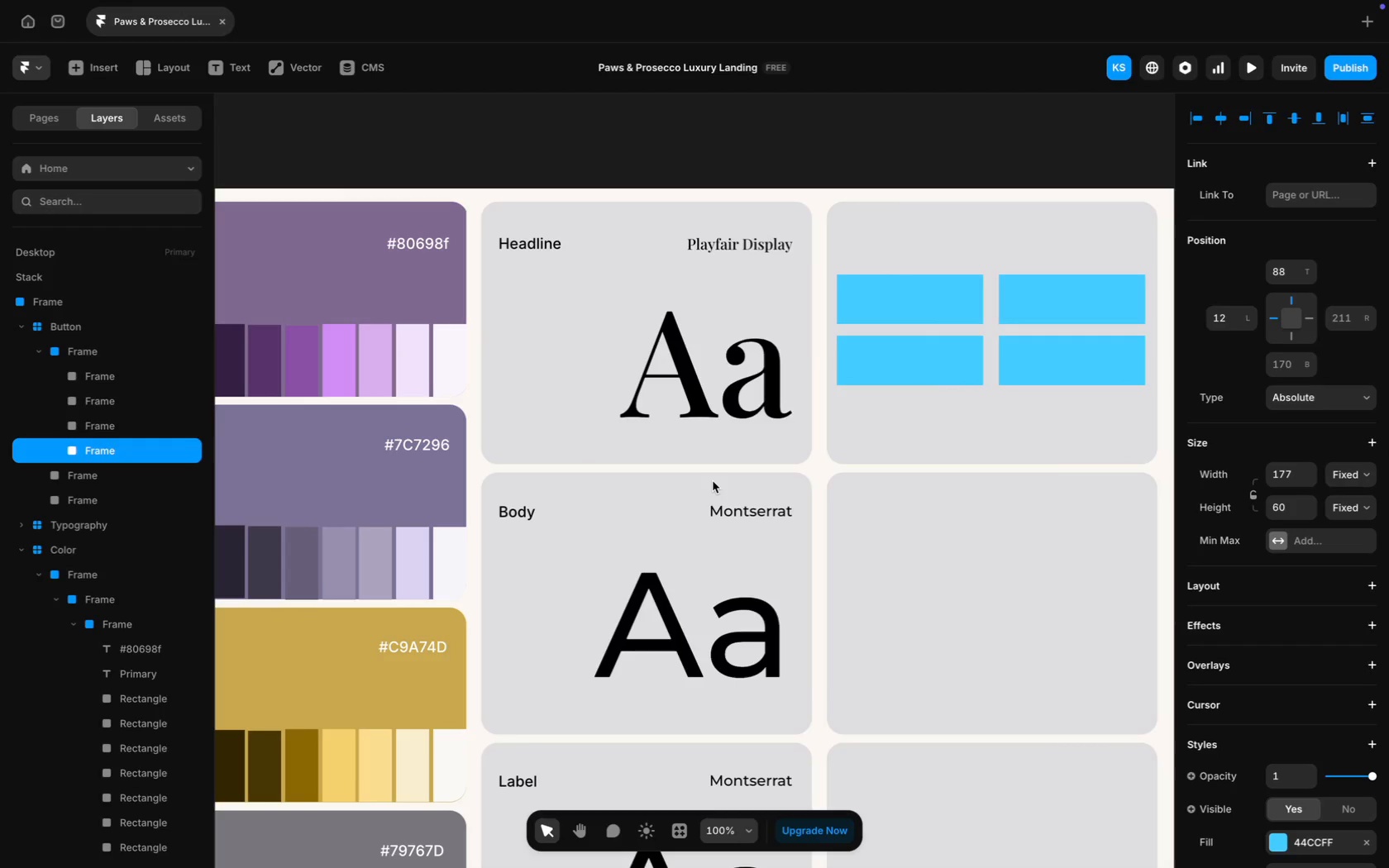 
key(Meta+Minus)
 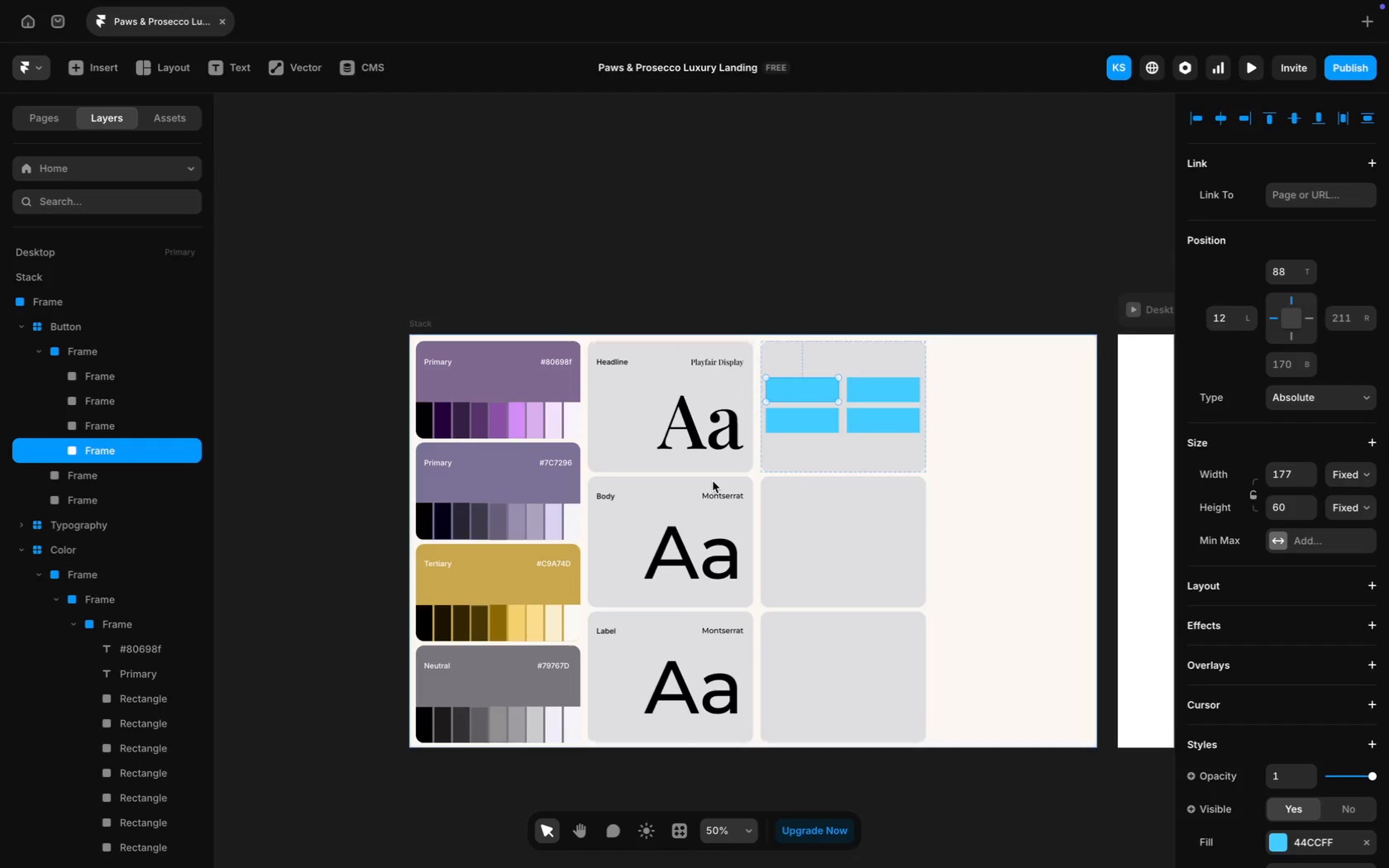 
scroll: coordinate [713, 481], scroll_direction: up, amount: 4.0
 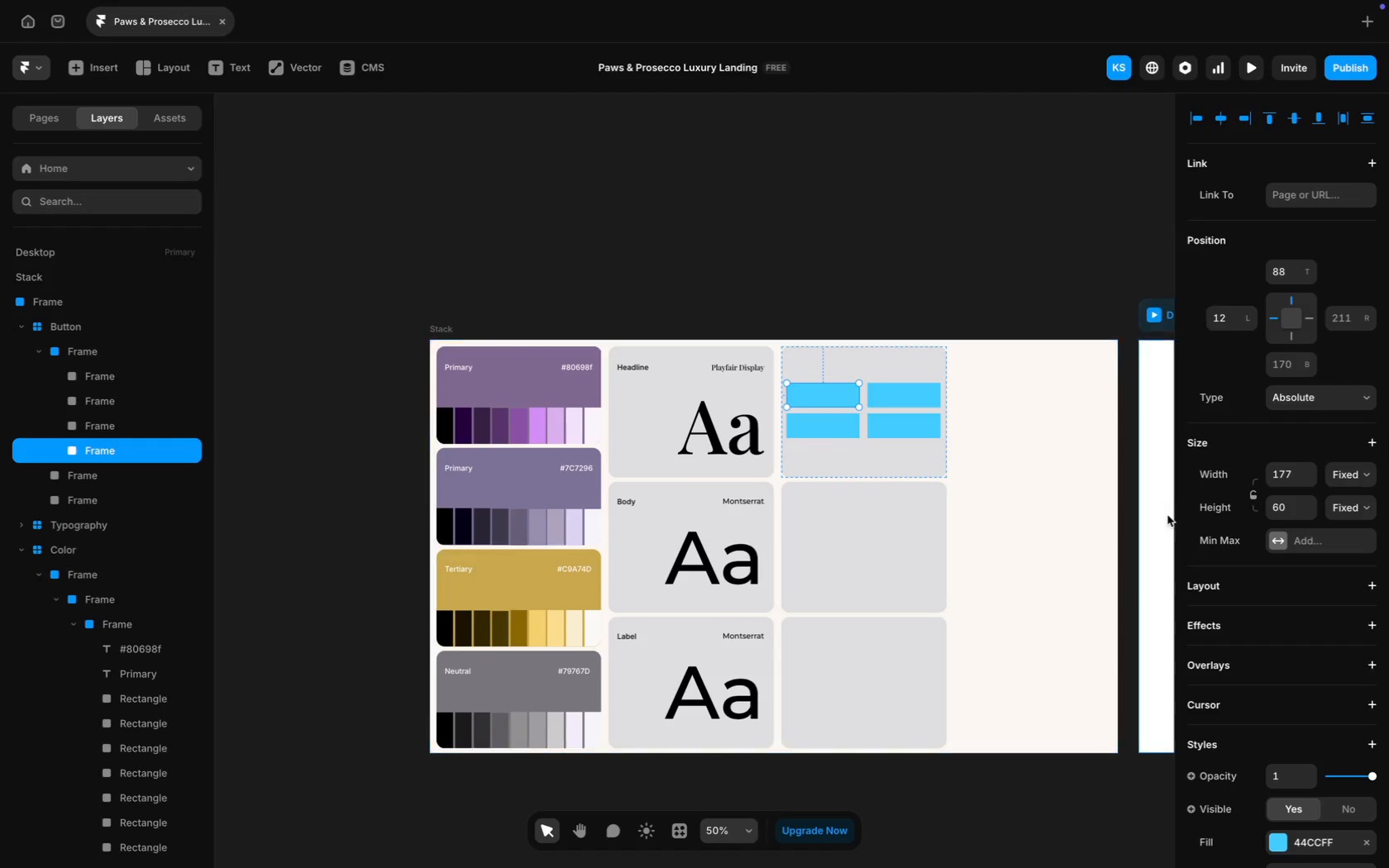 
scroll: coordinate [1290, 576], scroll_direction: down, amount: 30.0
 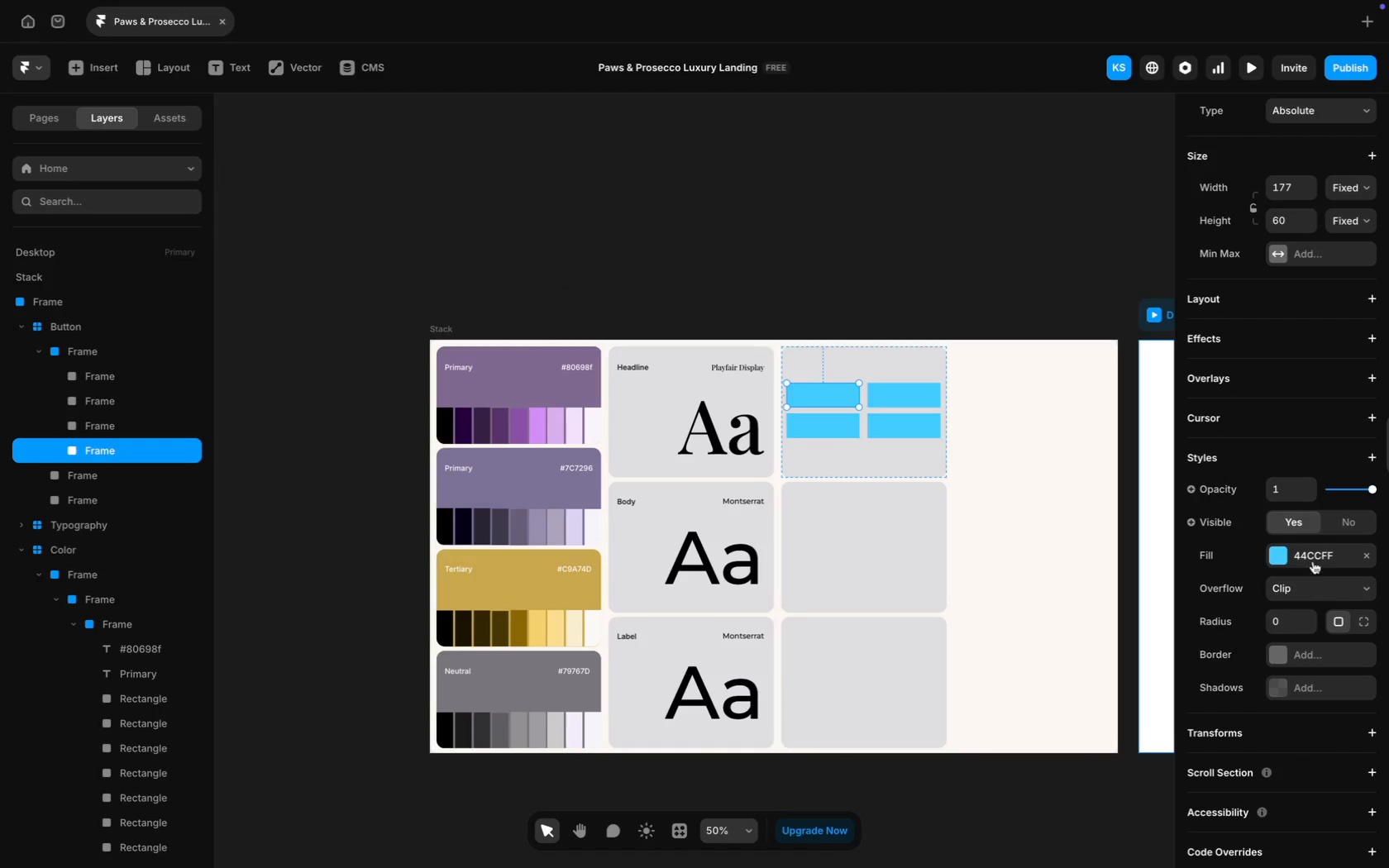 
left_click([1312, 560])
 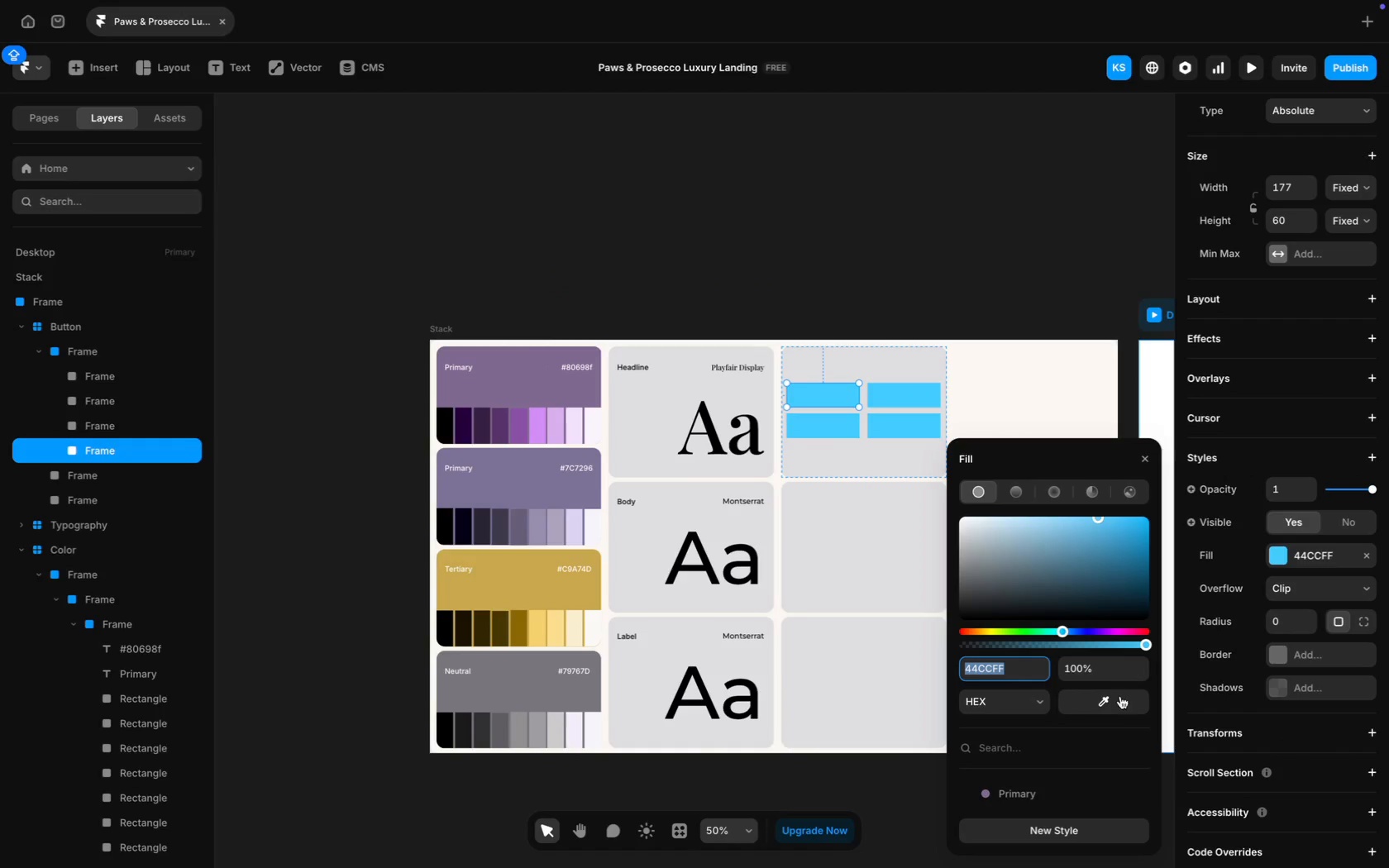 
left_click([1118, 703])
 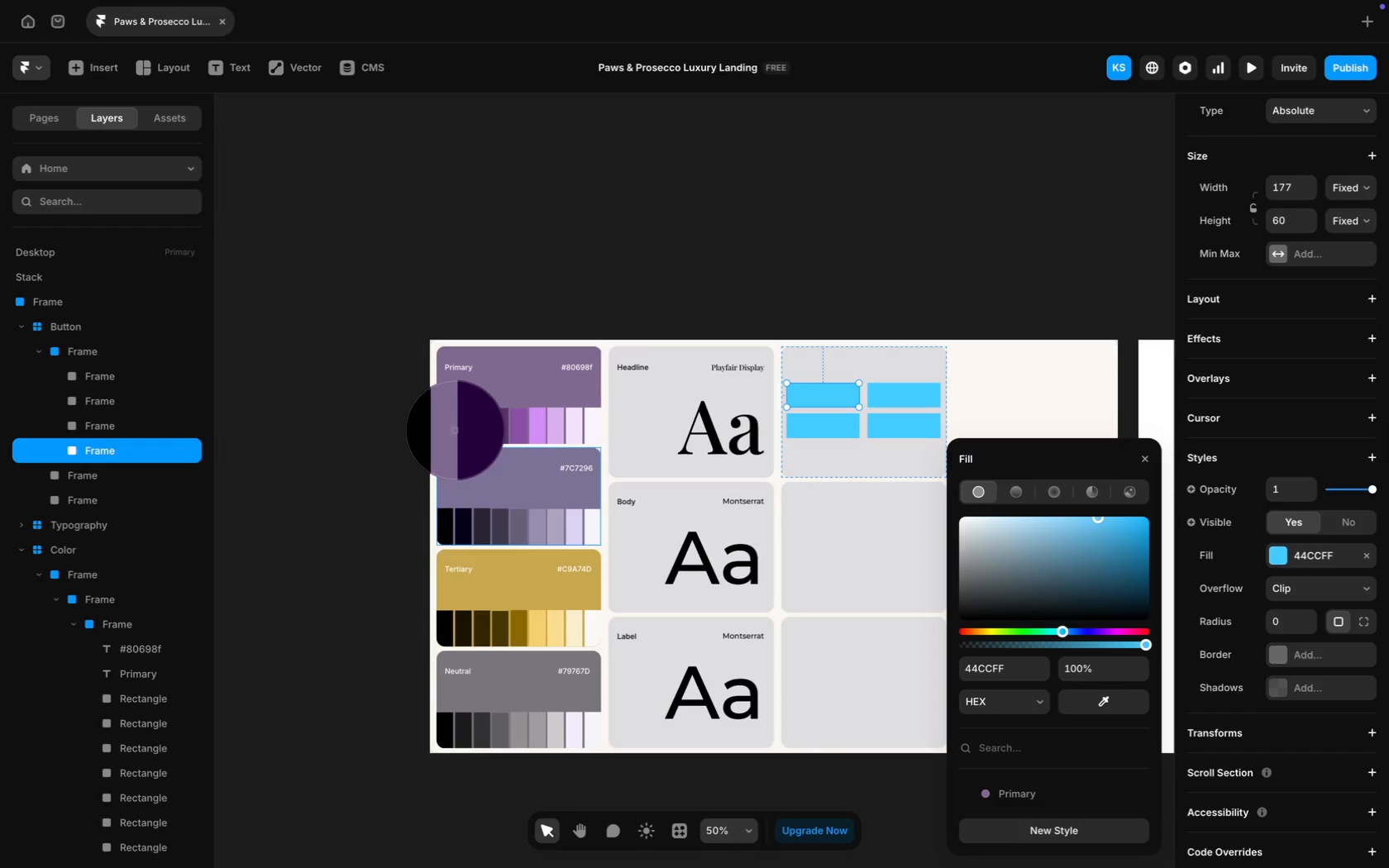 
wait(9.35)
 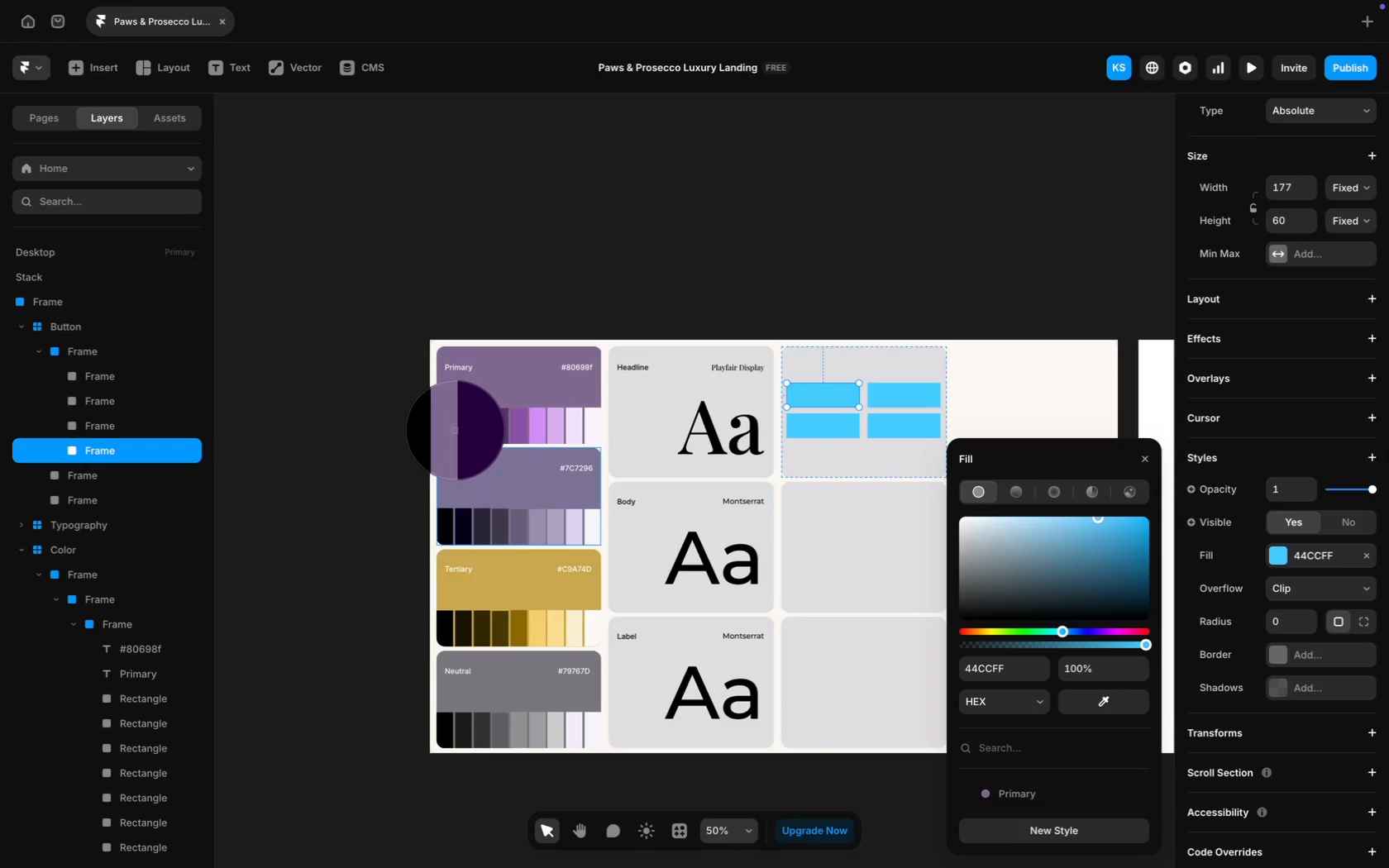 
left_click([519, 434])
 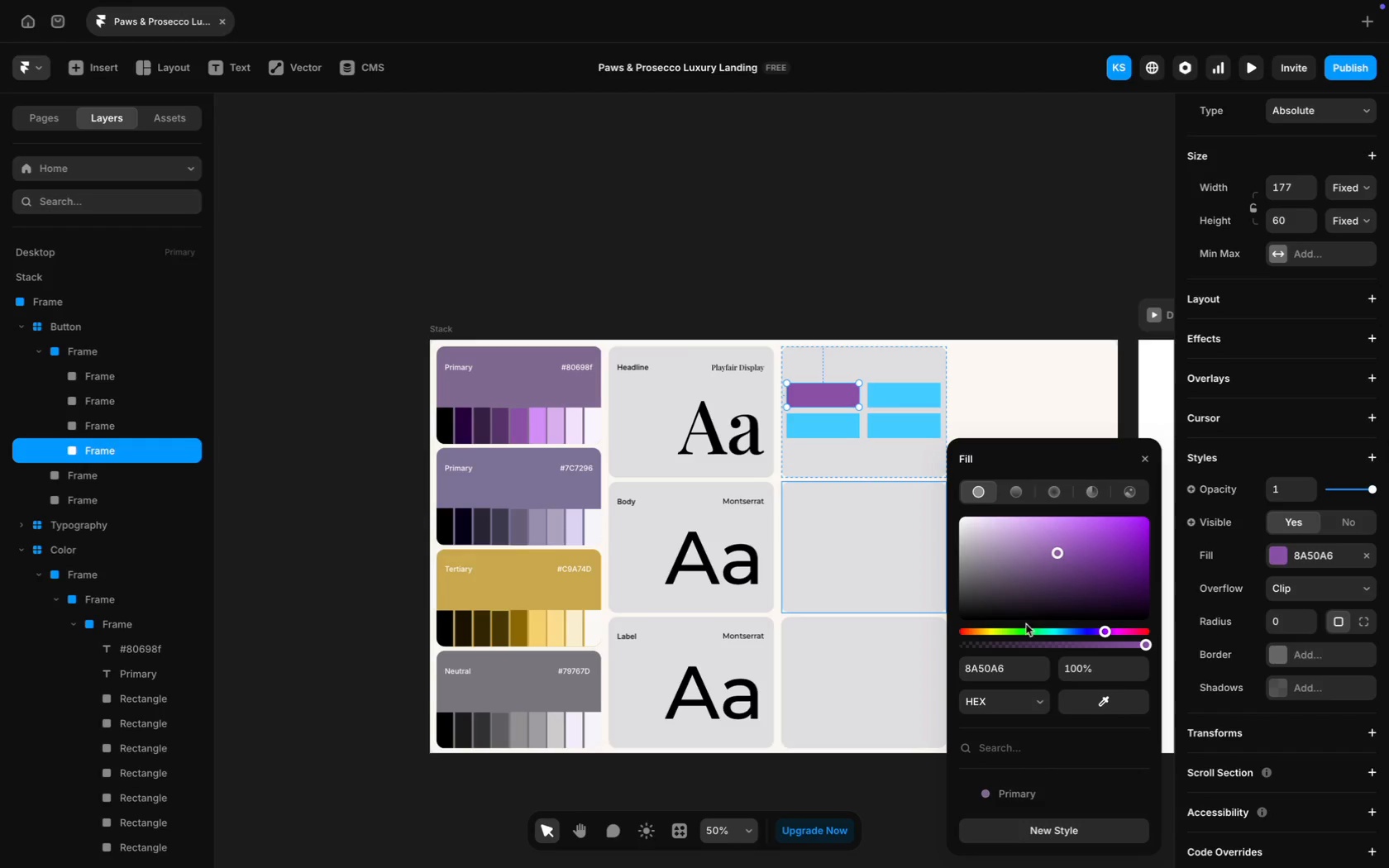 
left_click([1077, 698])
 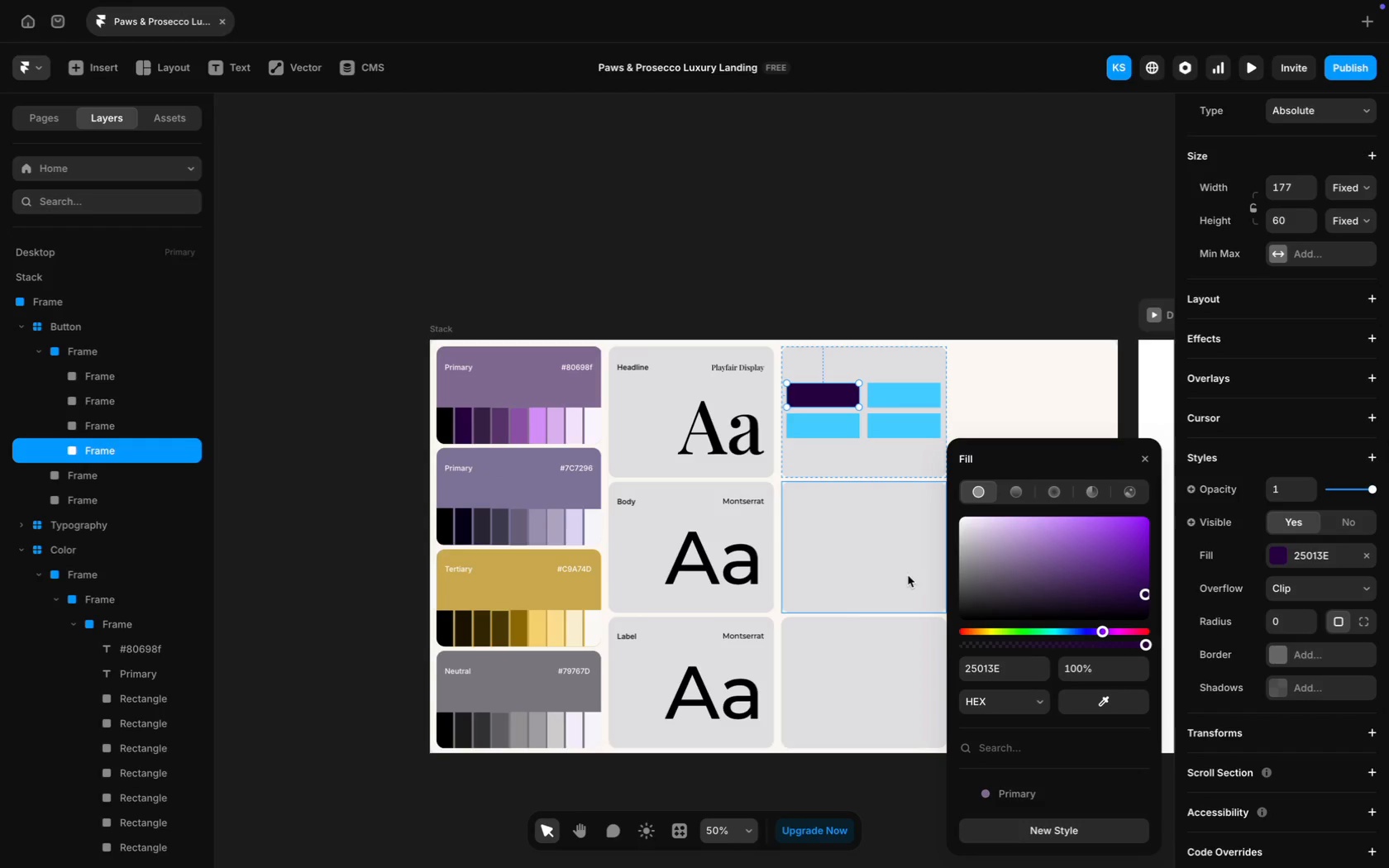 
left_click([1105, 709])
 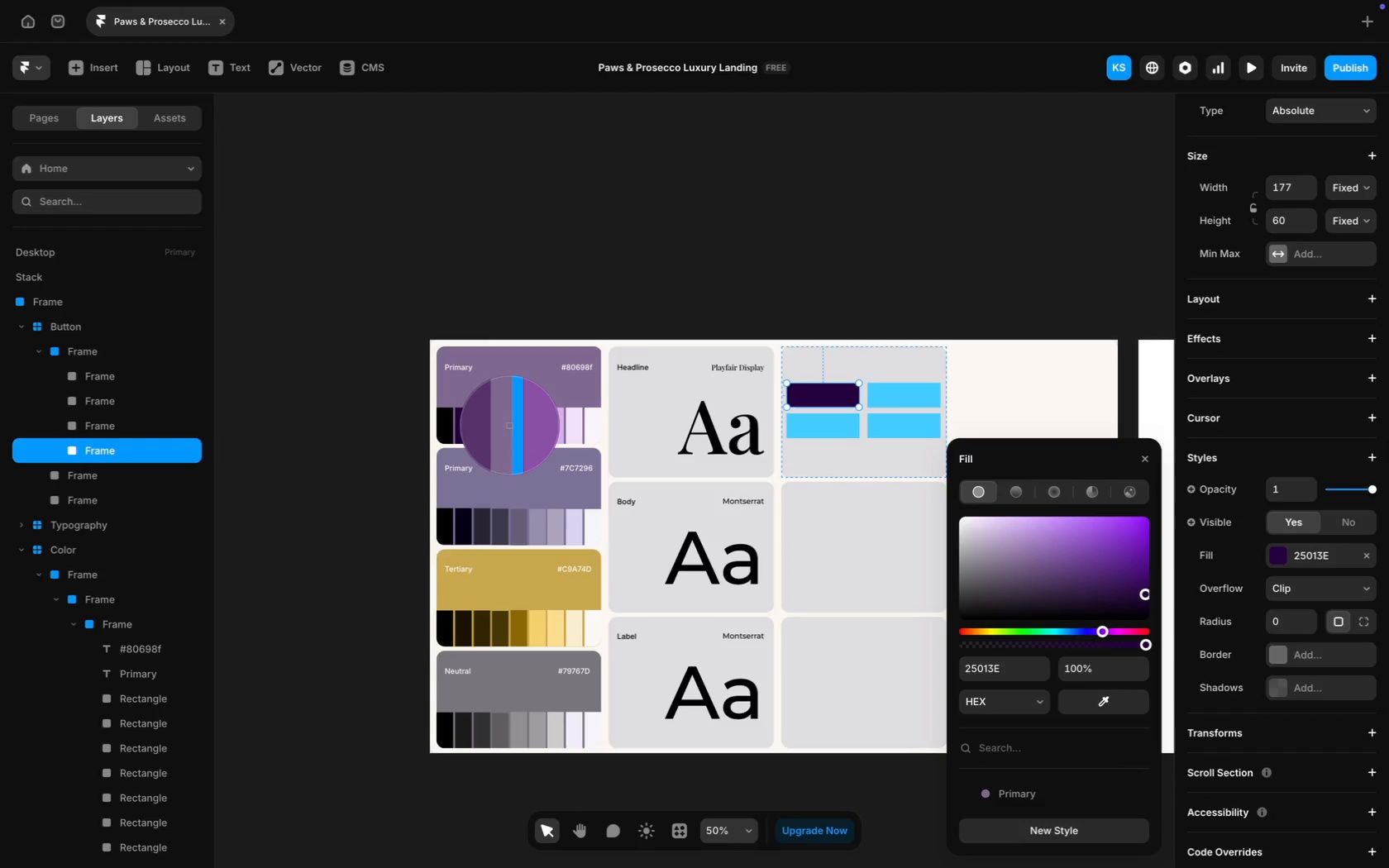 
left_click([520, 379])
 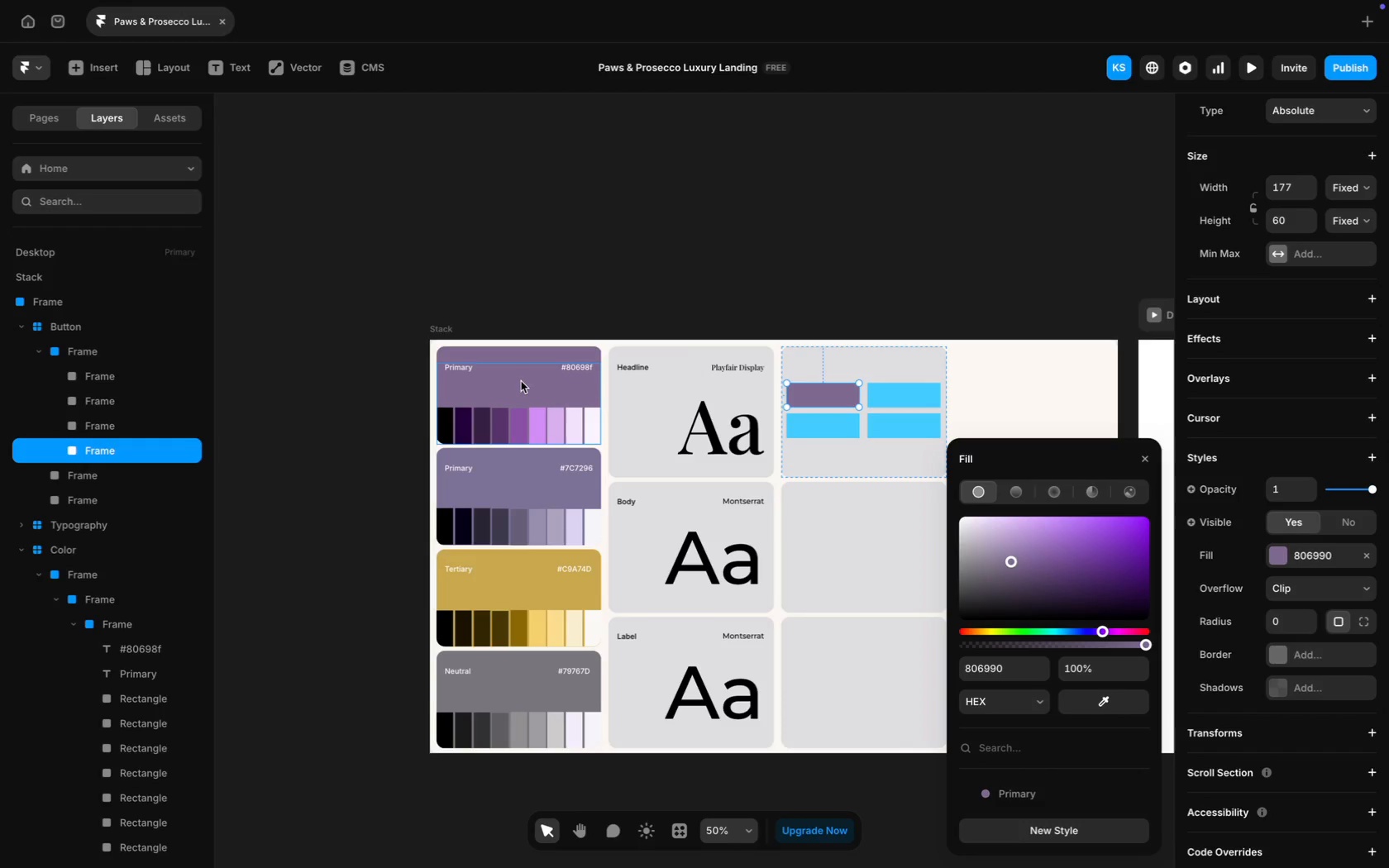 
scroll: coordinate [689, 534], scroll_direction: down, amount: 8.0
 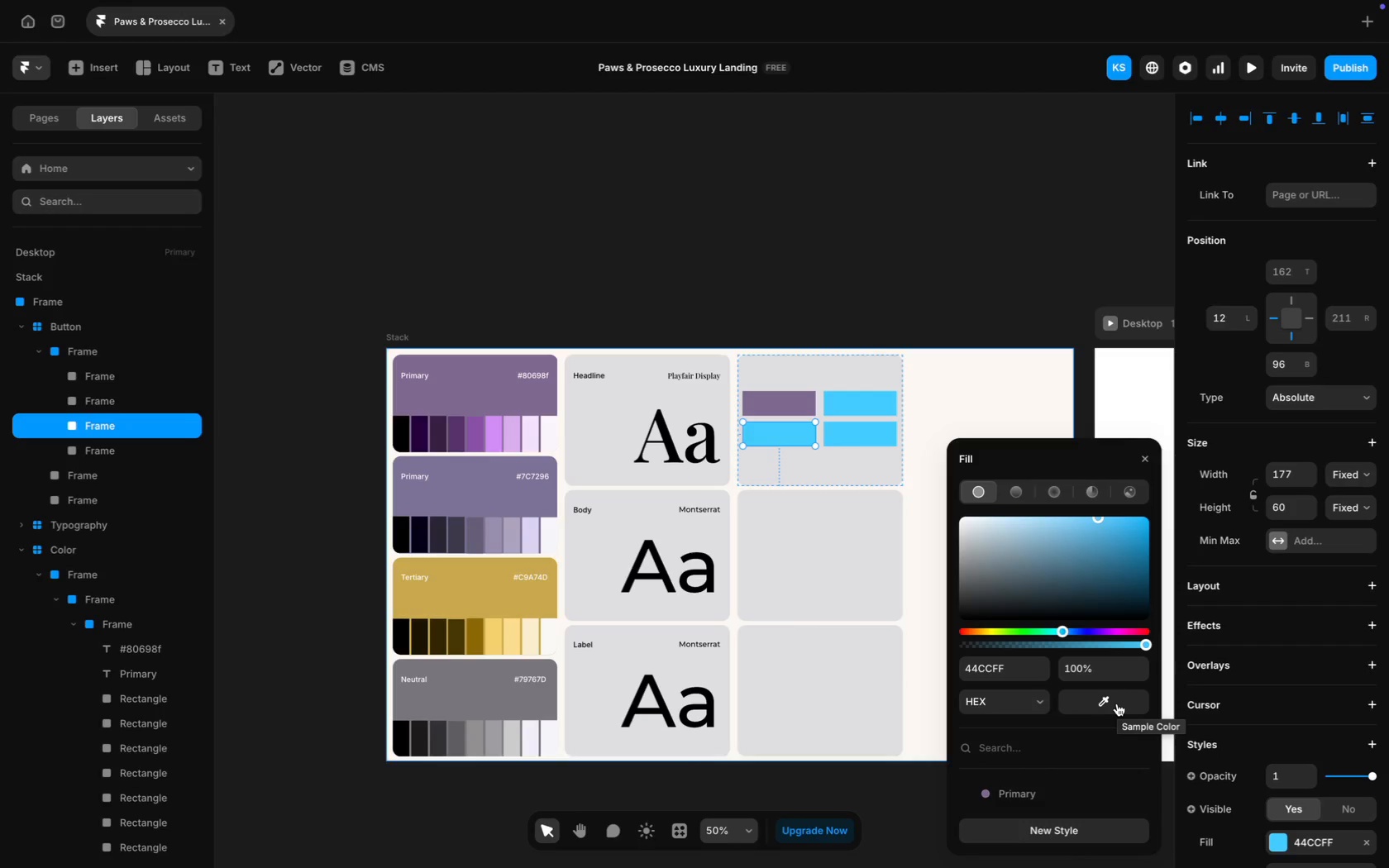 
wait(21.99)
 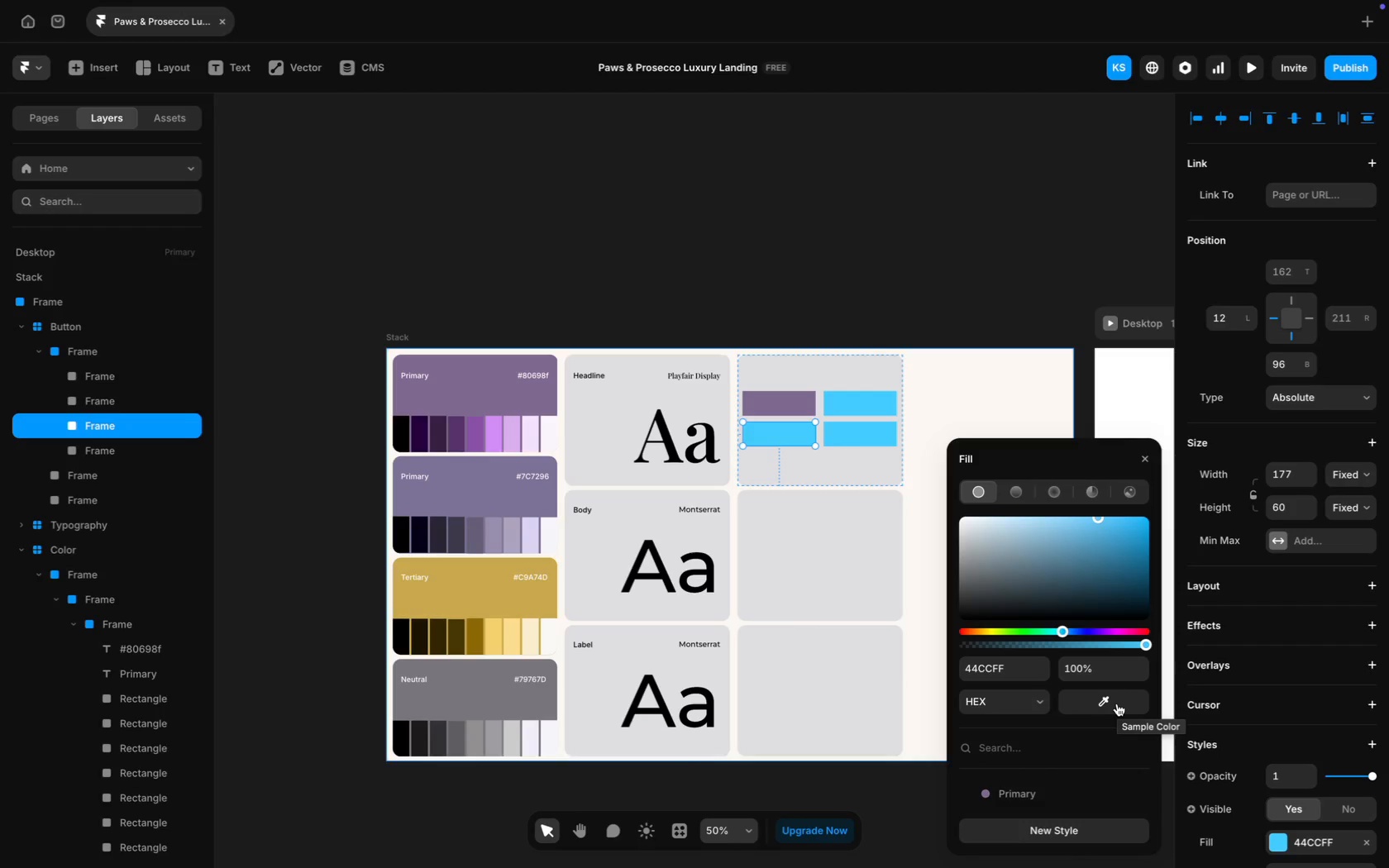 
left_click([1115, 704])
 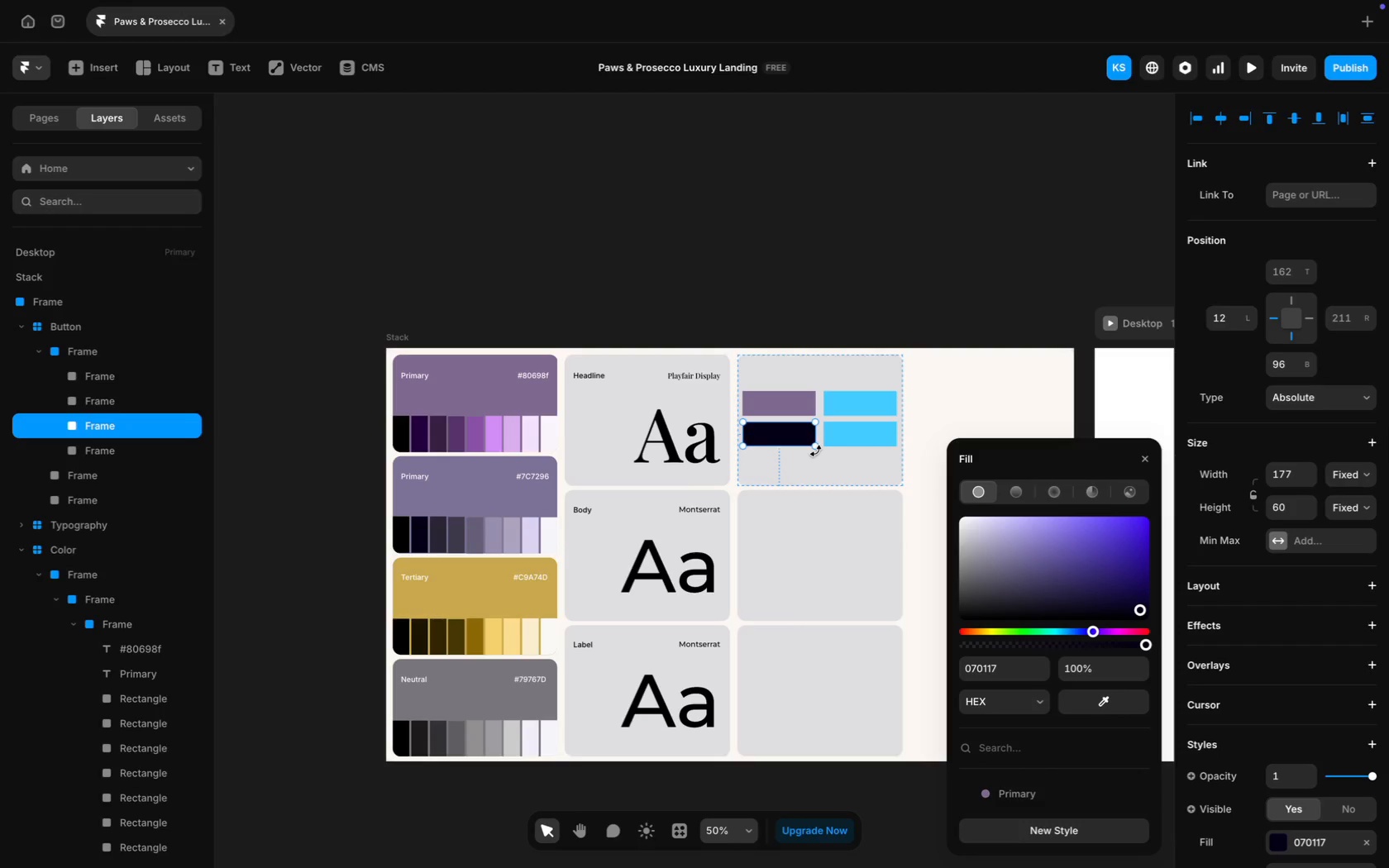 
wait(13.18)
 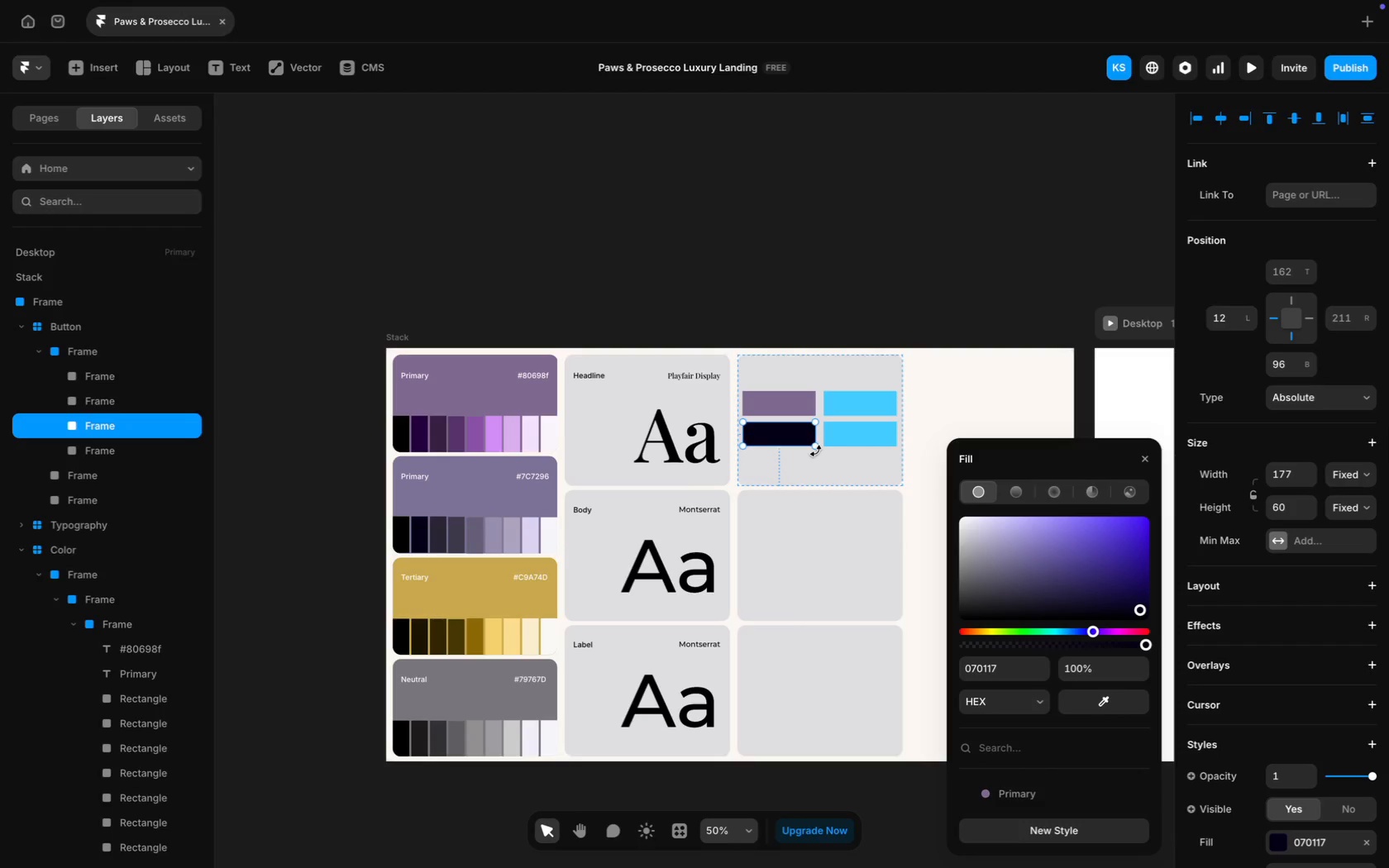 
left_click([1115, 700])
 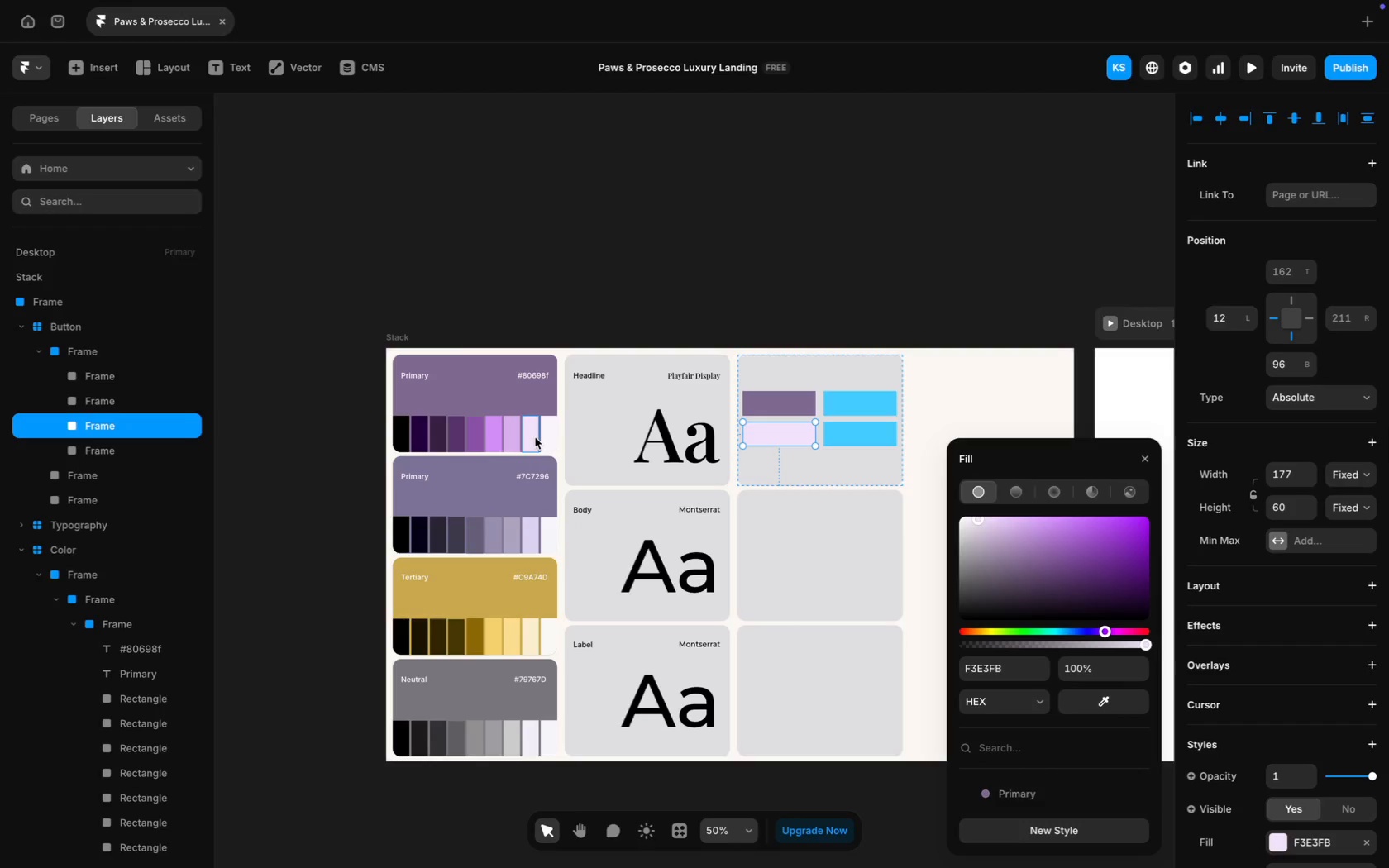 
key(Meta+CommandLeft)
 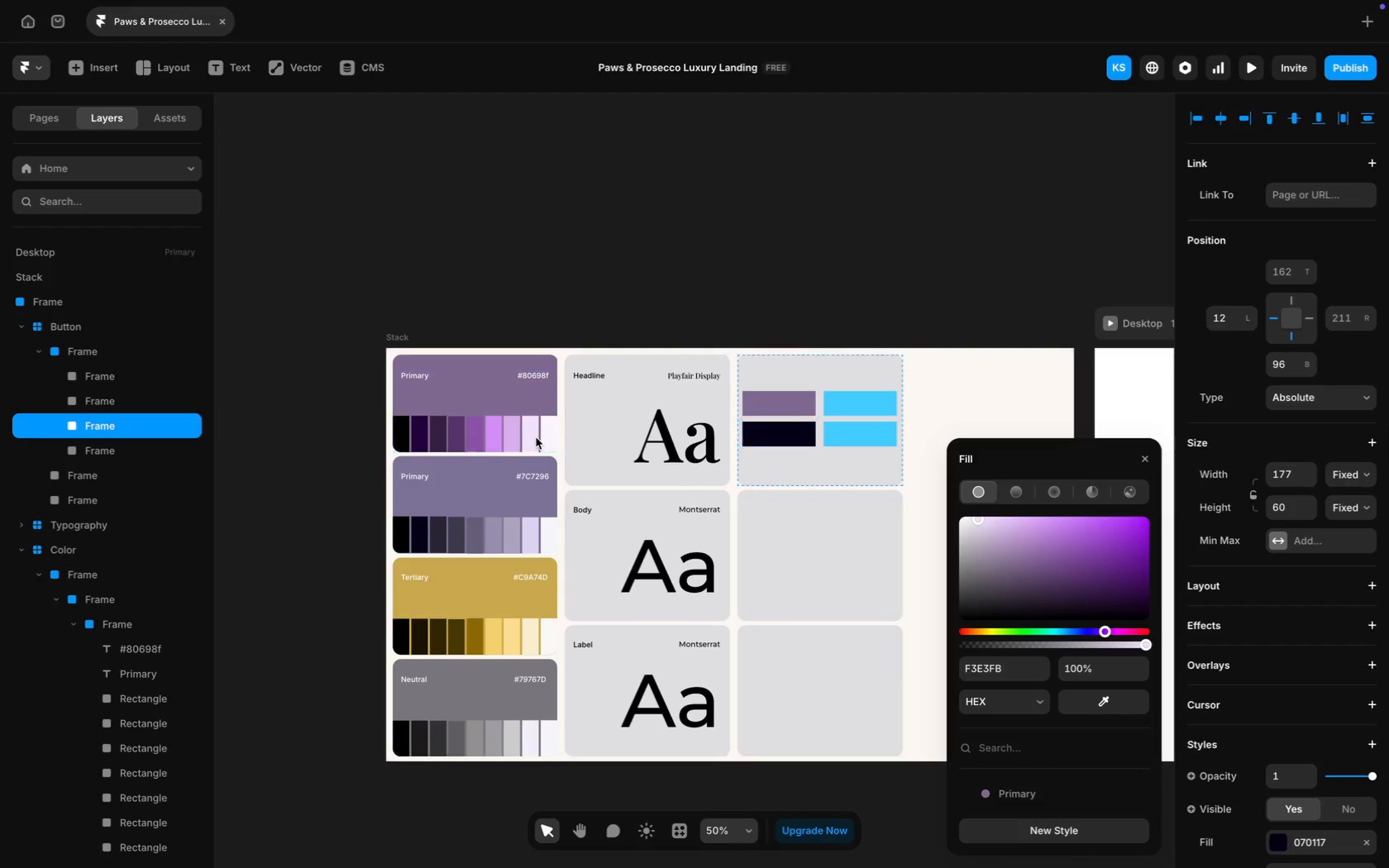 
key(Meta+Z)
 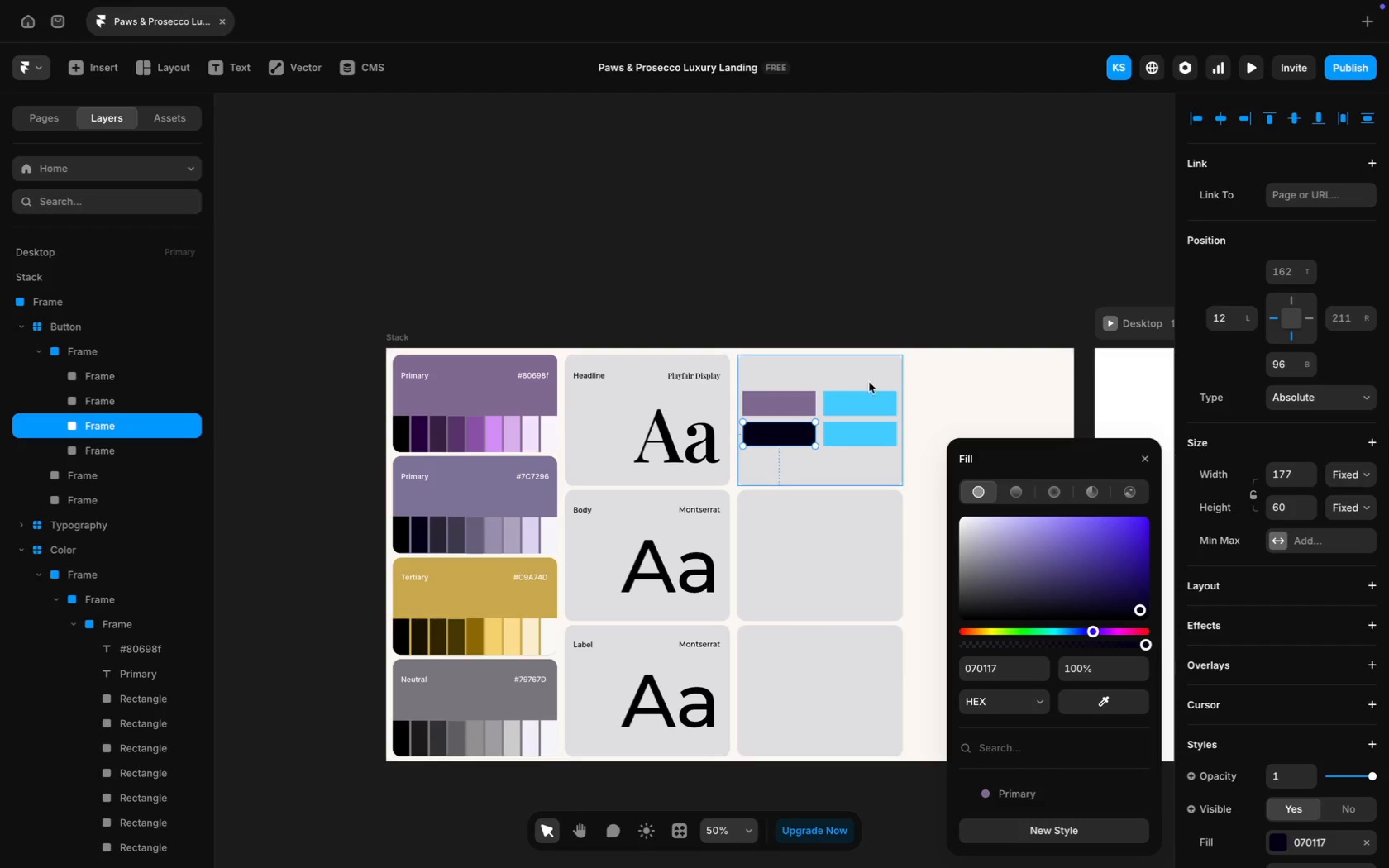 
left_click([869, 408])
 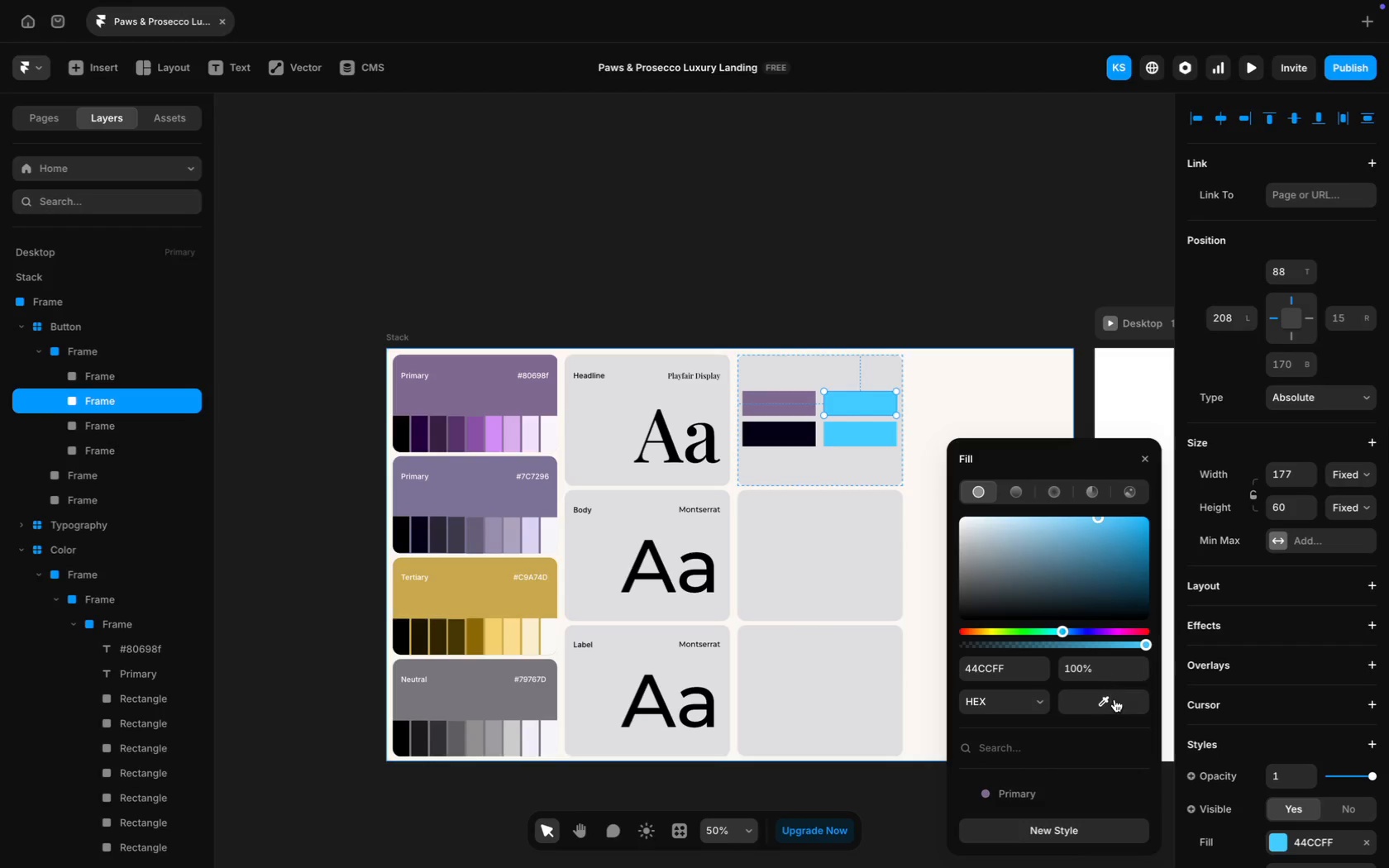 
left_click([1115, 701])
 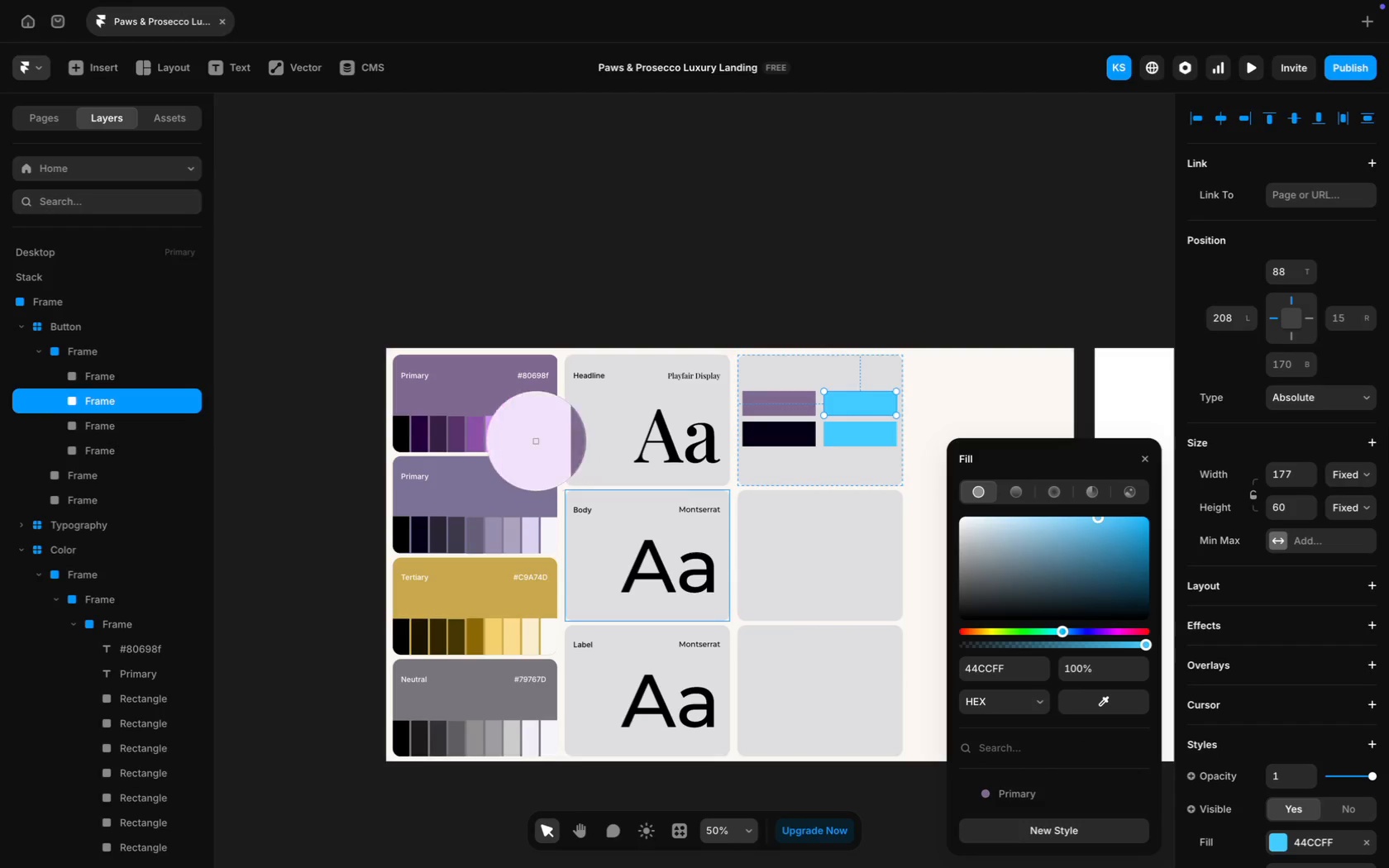 
left_click([534, 439])
 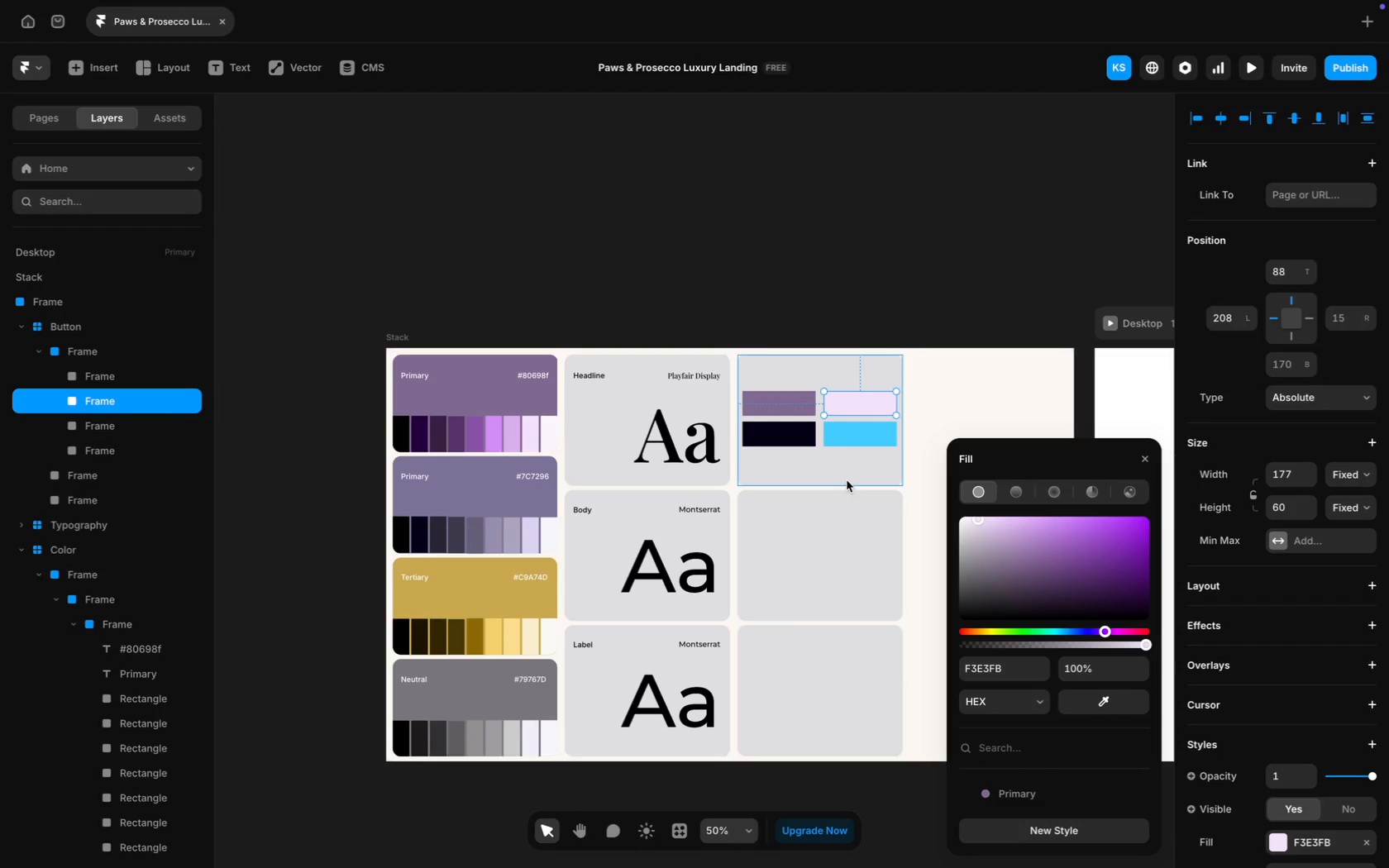 
wait(25.23)
 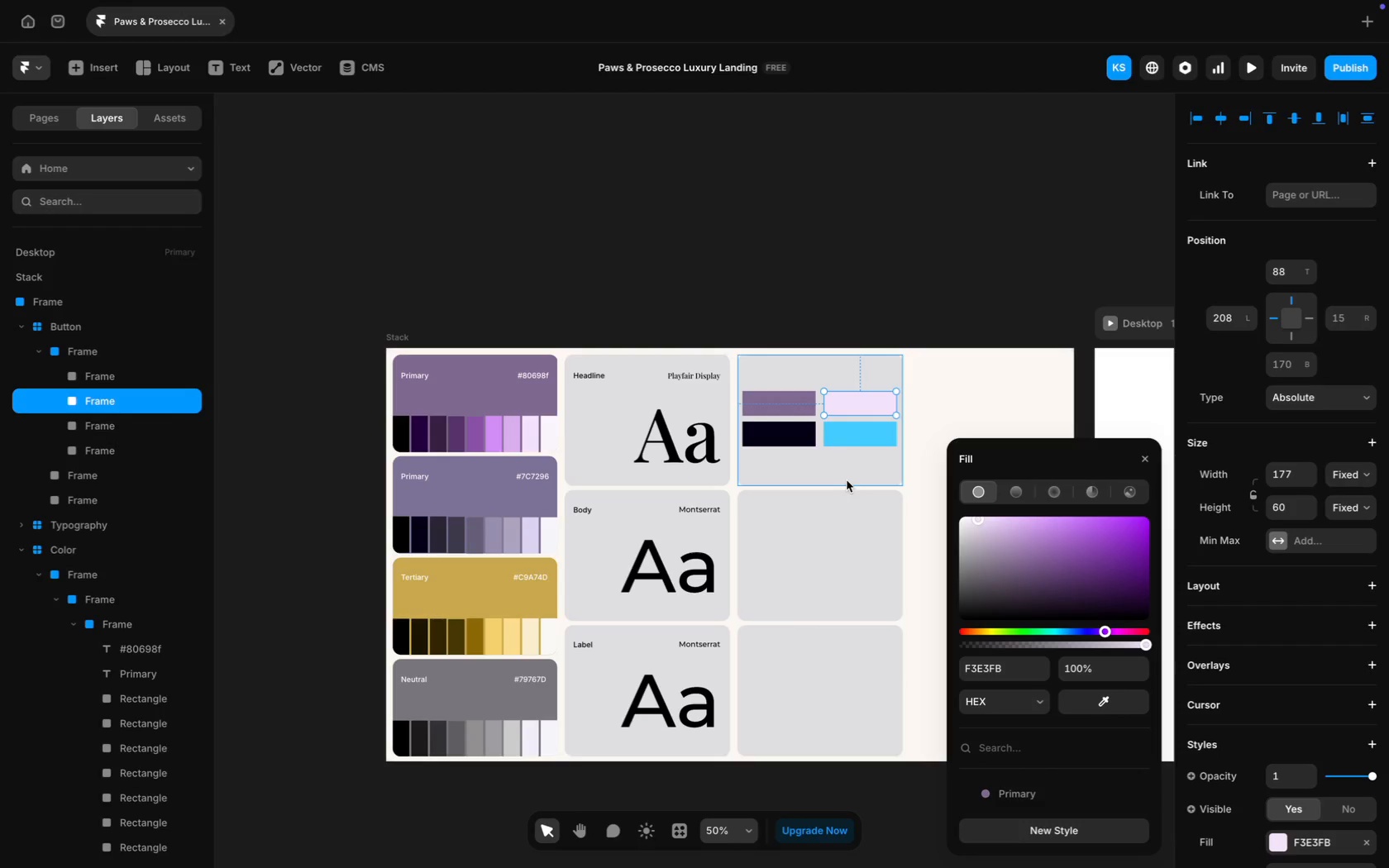 
left_click([1120, 703])
 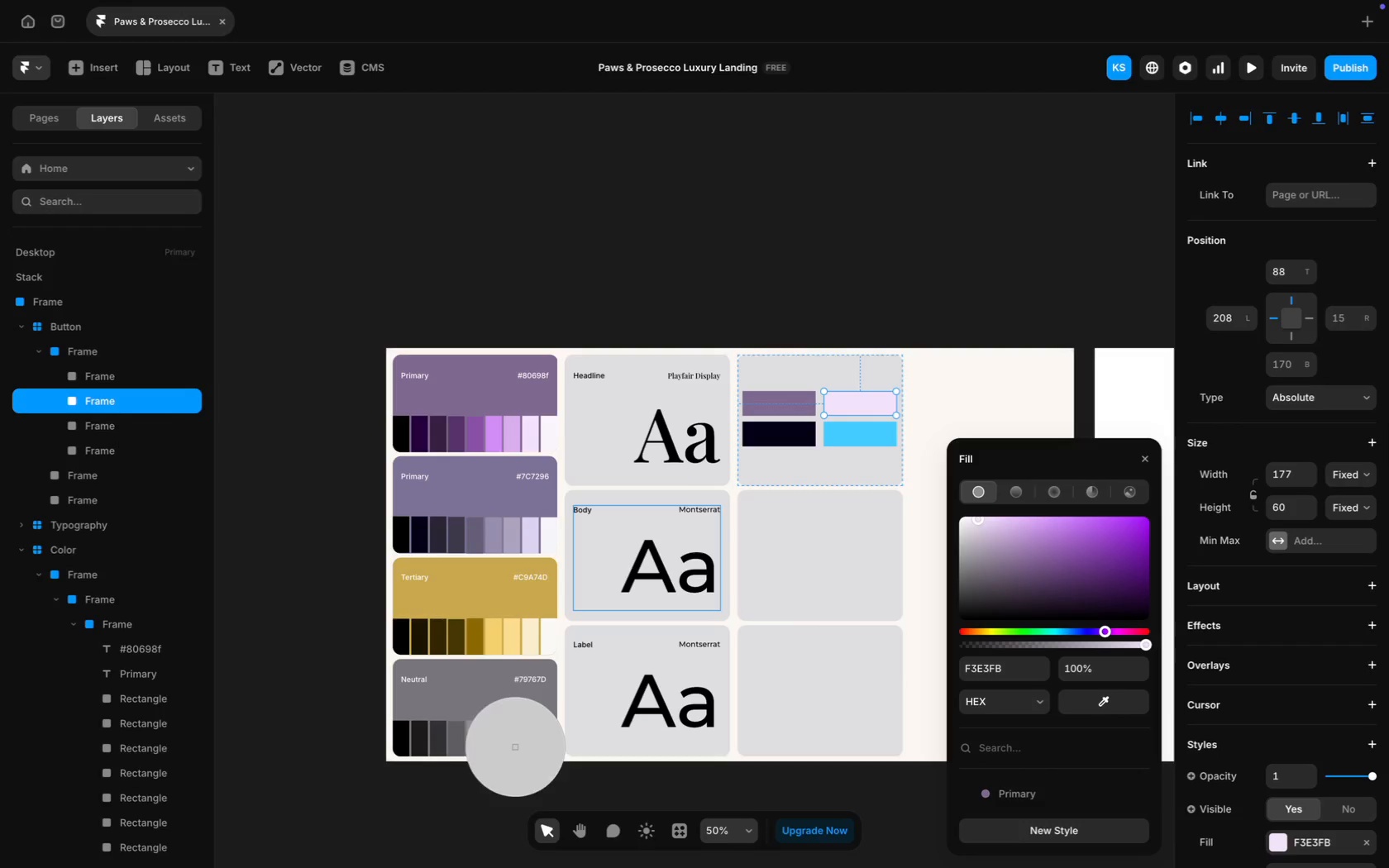 
wait(5.55)
 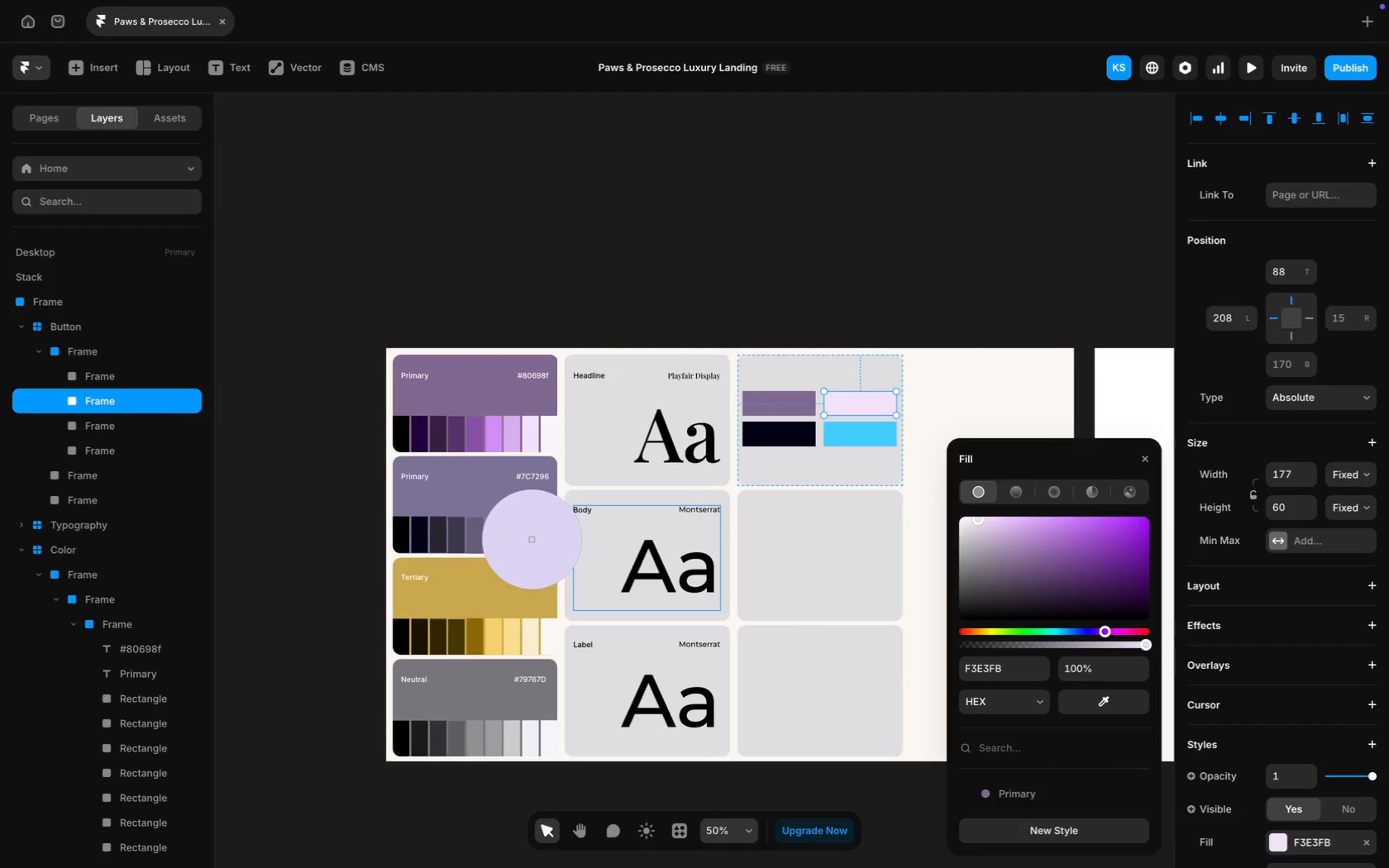 
left_click([508, 751])
 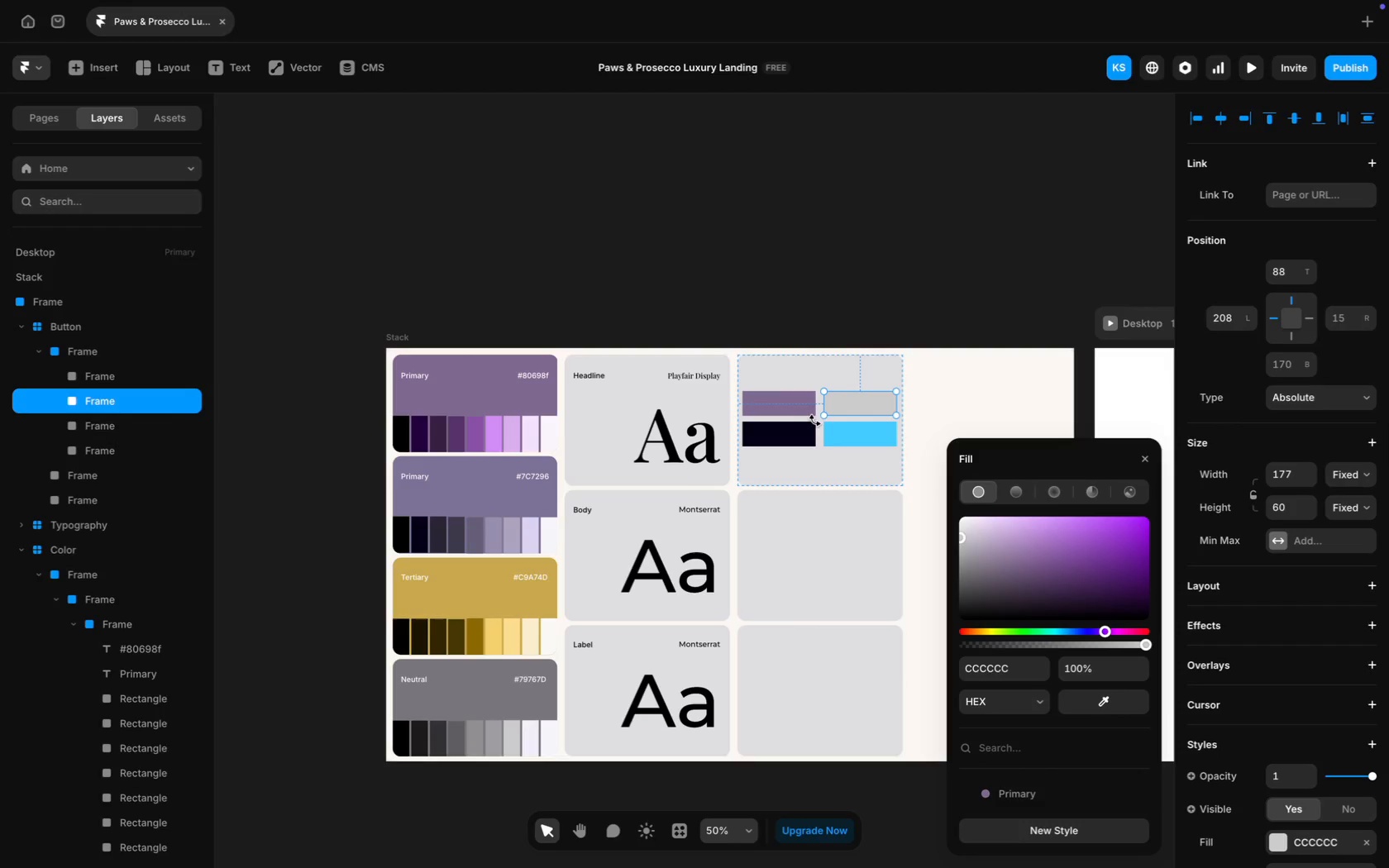 
wait(5.6)
 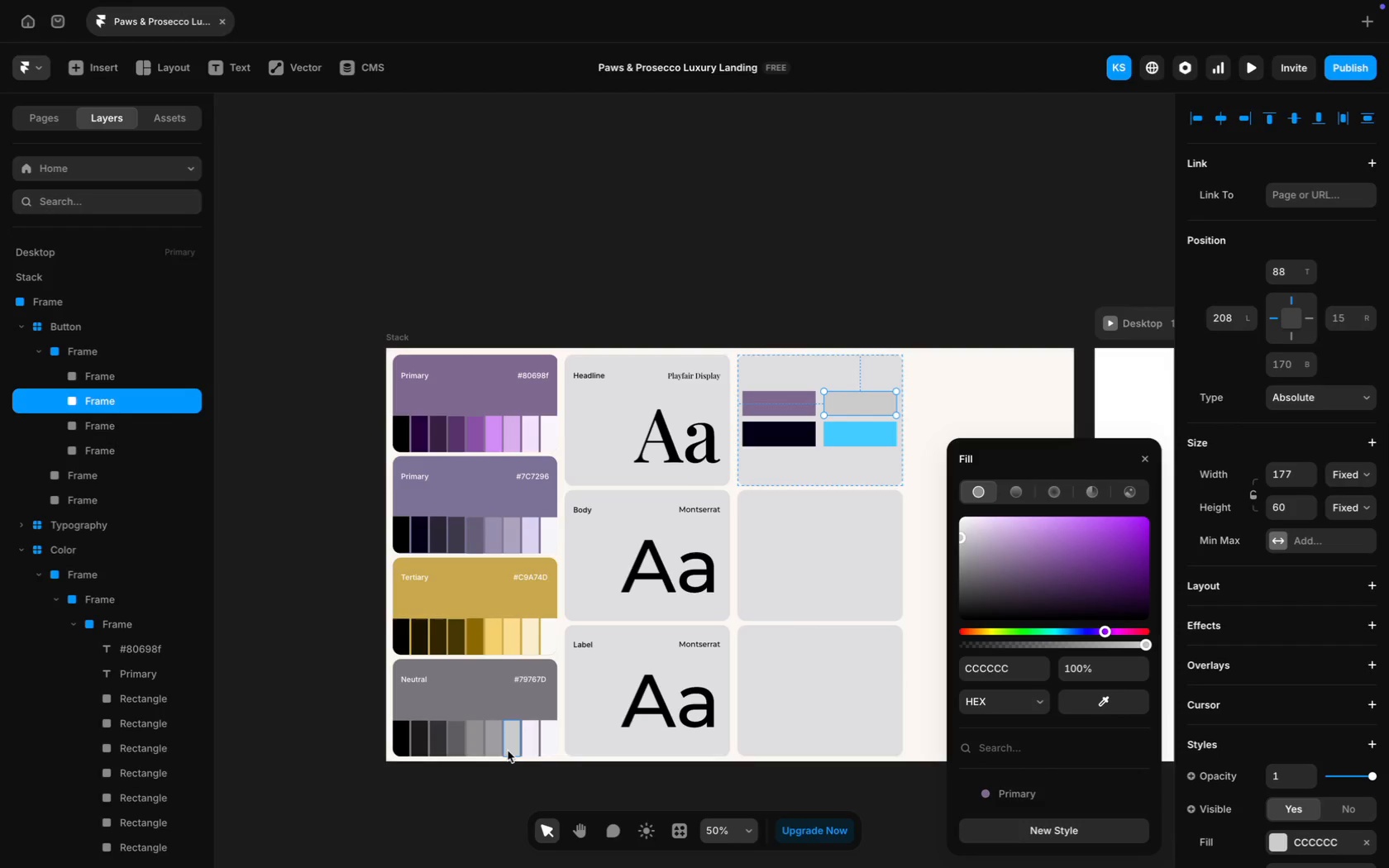 
left_click([880, 436])
 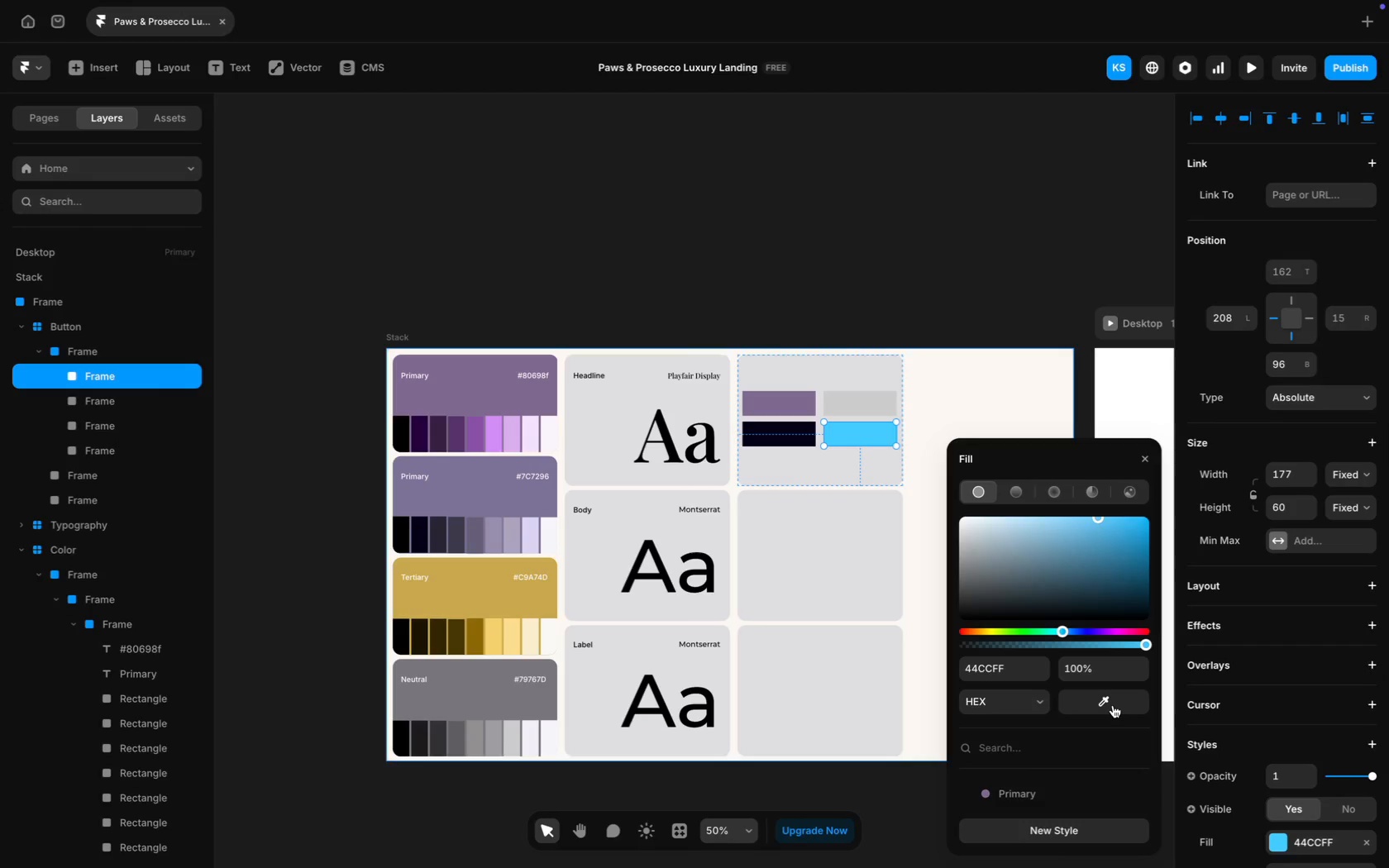 
left_click([1113, 705])
 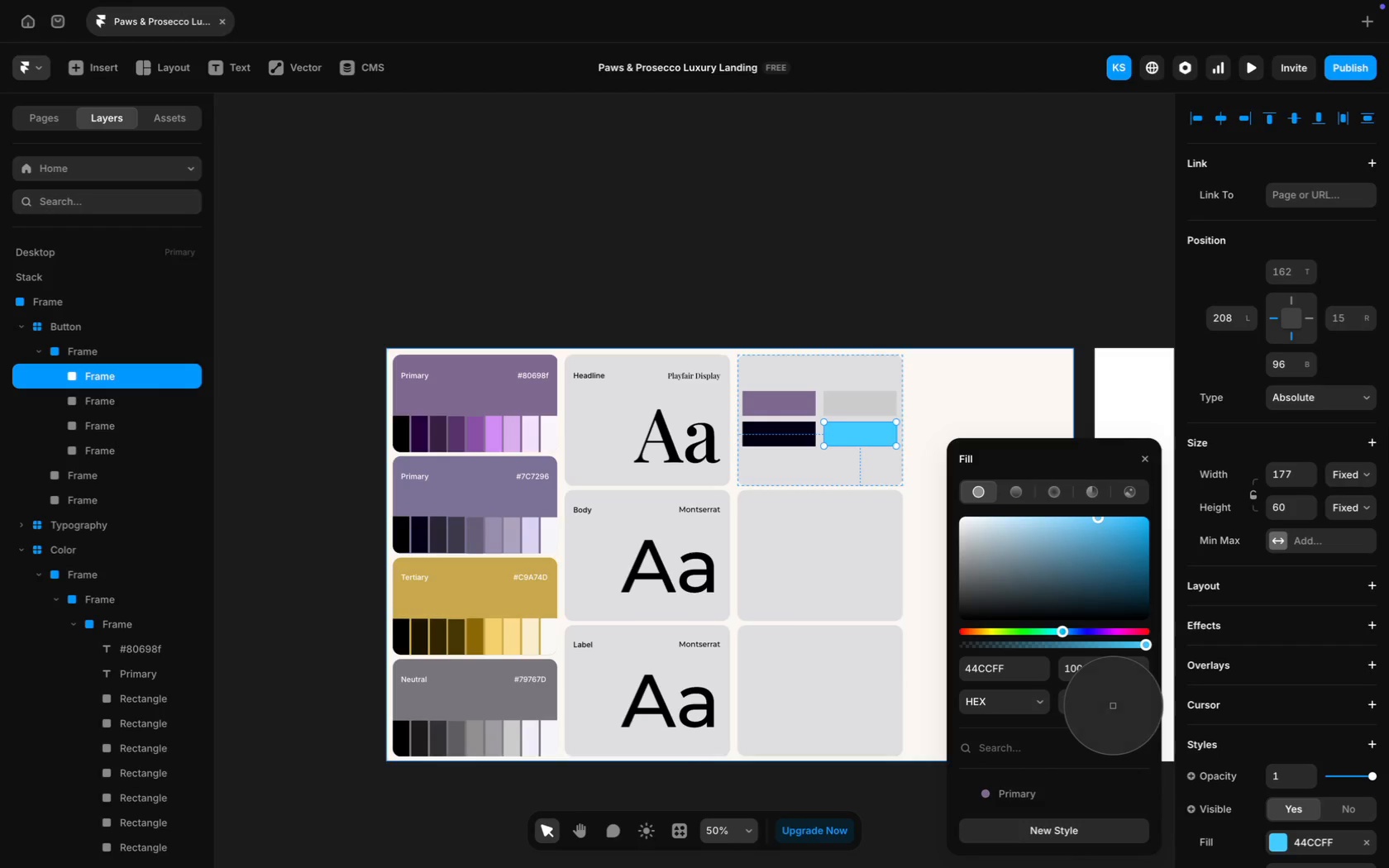 
left_click([1112, 705])
 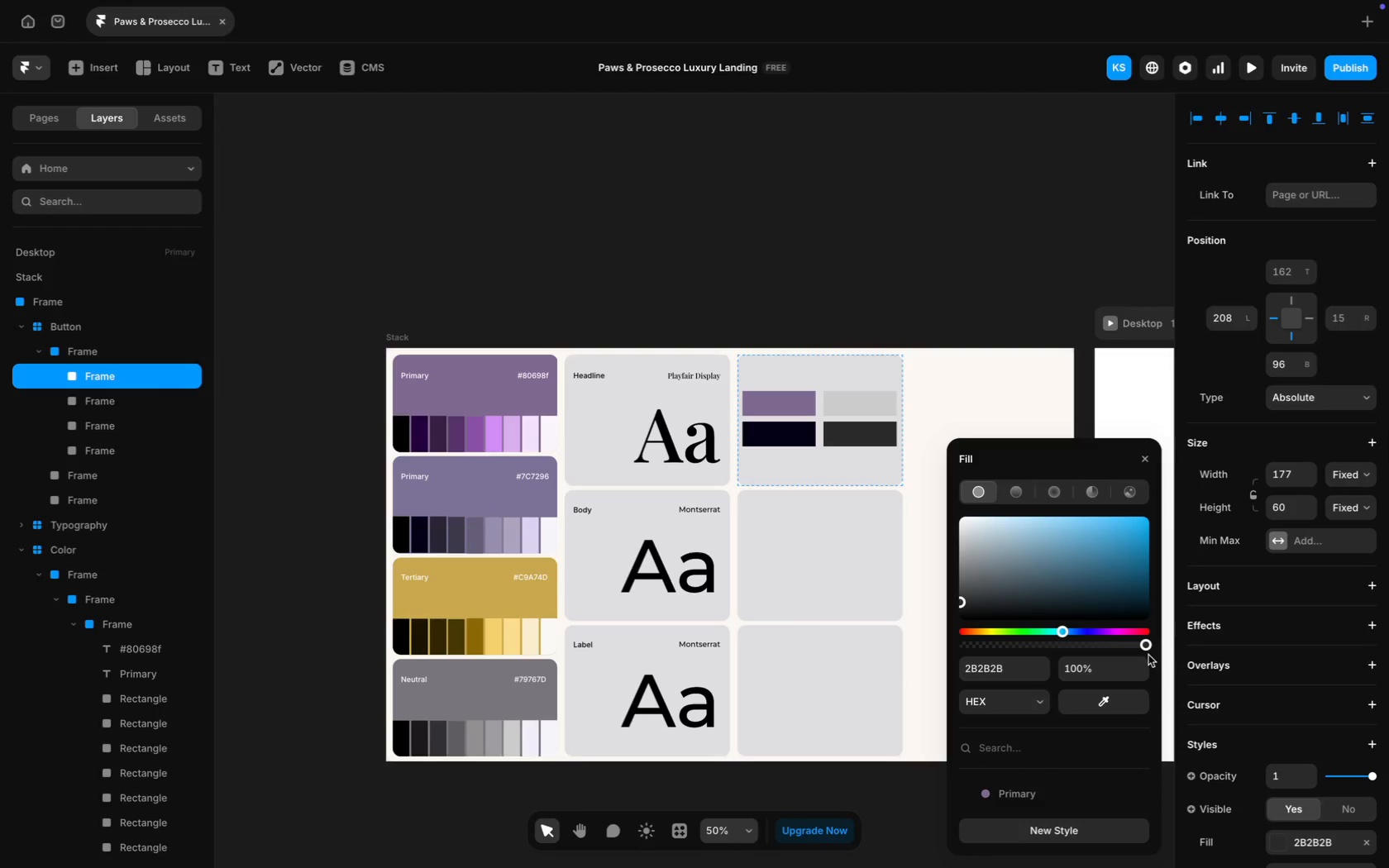 
left_click_drag(start_coordinate=[1147, 646], to_coordinate=[904, 638])
 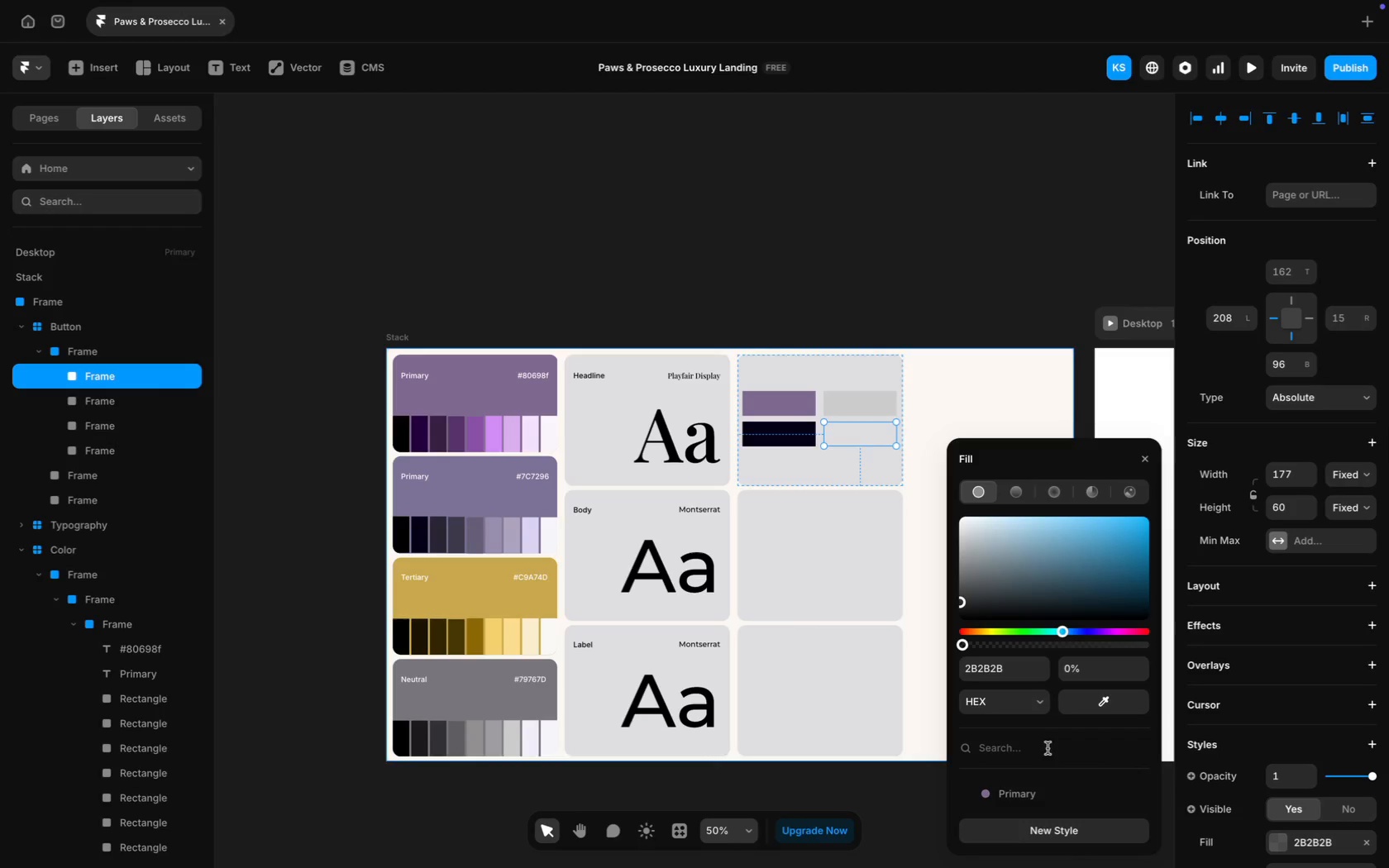 
scroll: coordinate [1261, 720], scroll_direction: down, amount: 20.0
 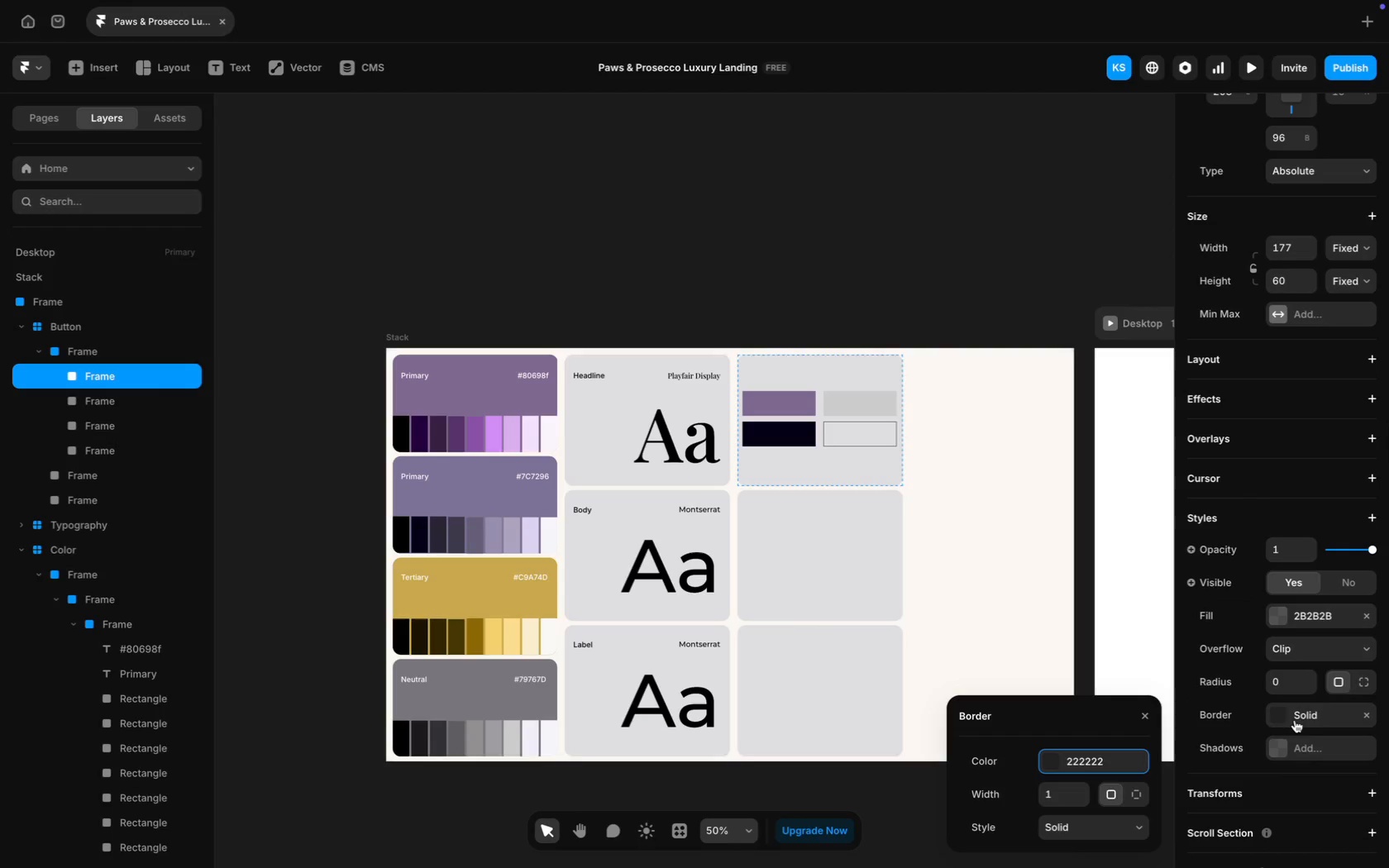 
wait(7.46)
 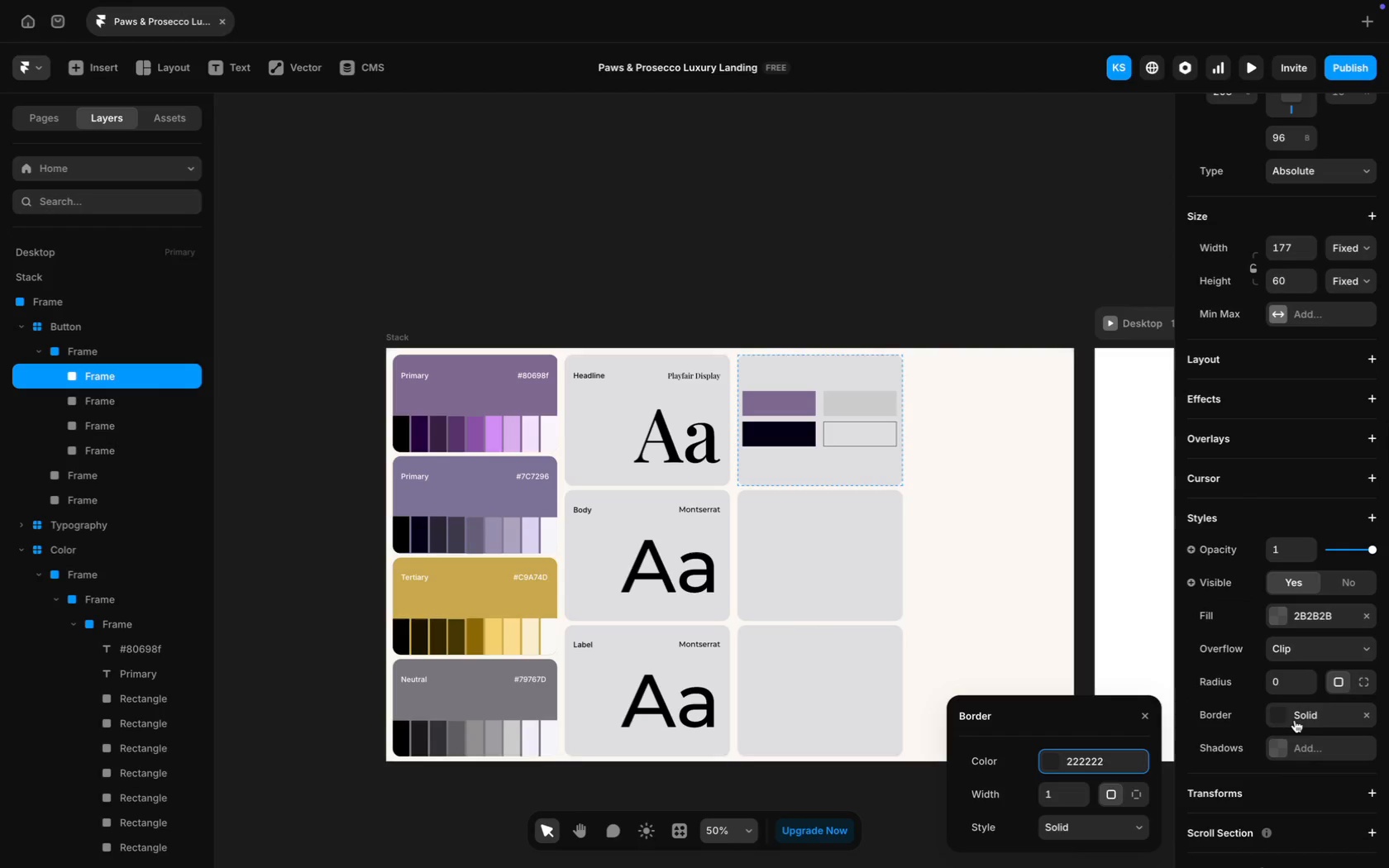 
left_click([1091, 764])
 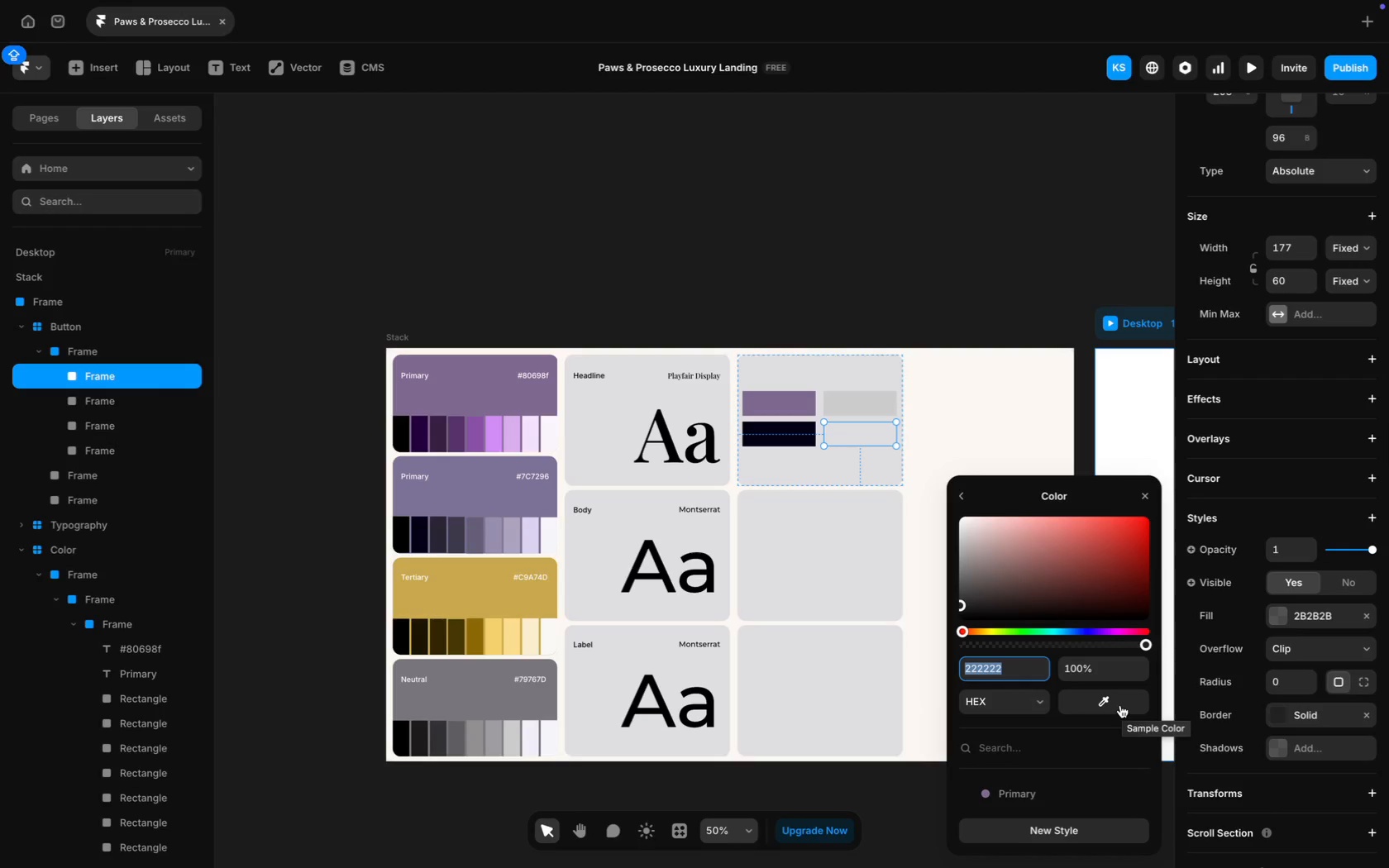 
wait(5.49)
 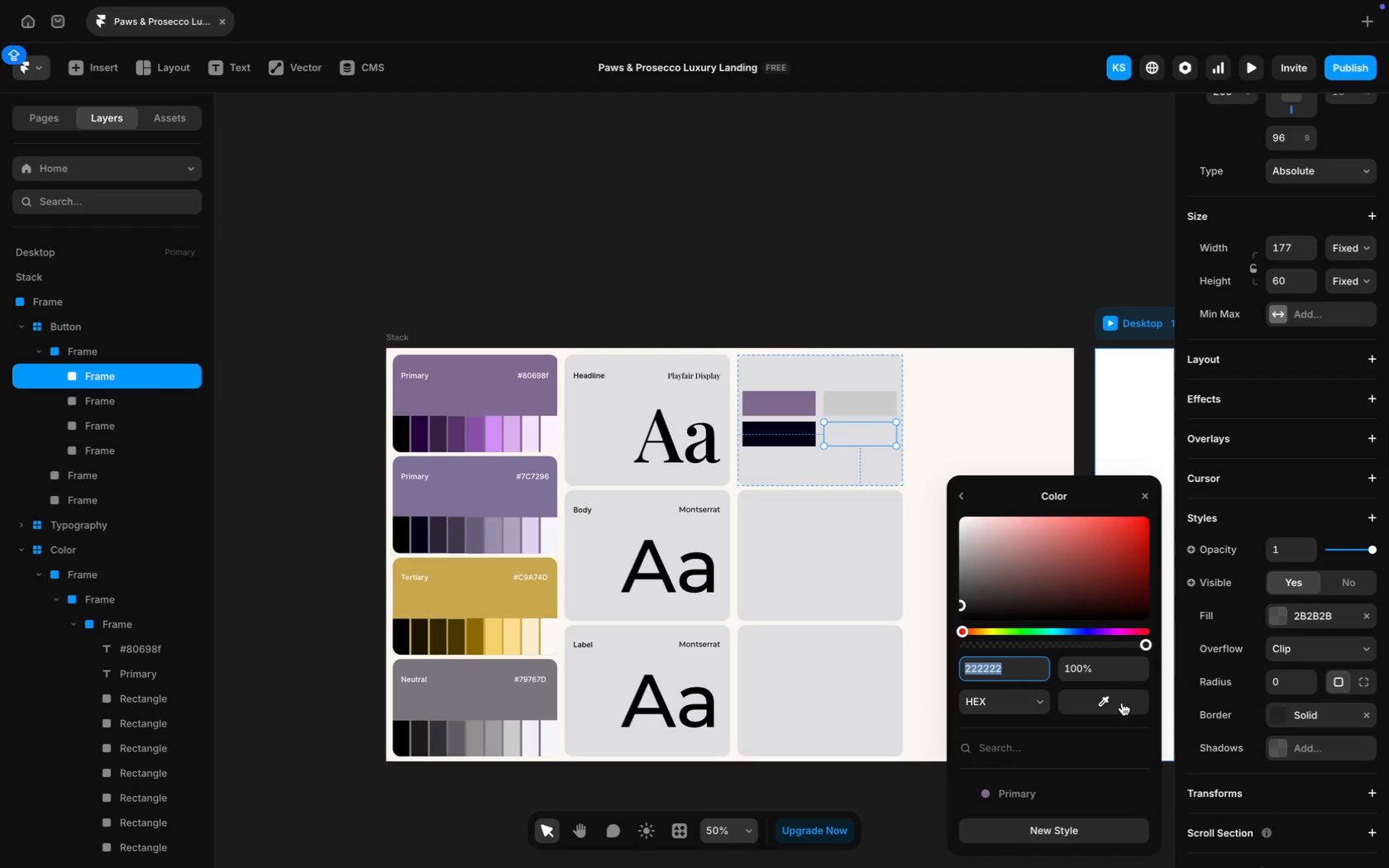 
mouse_move([842, 482])
 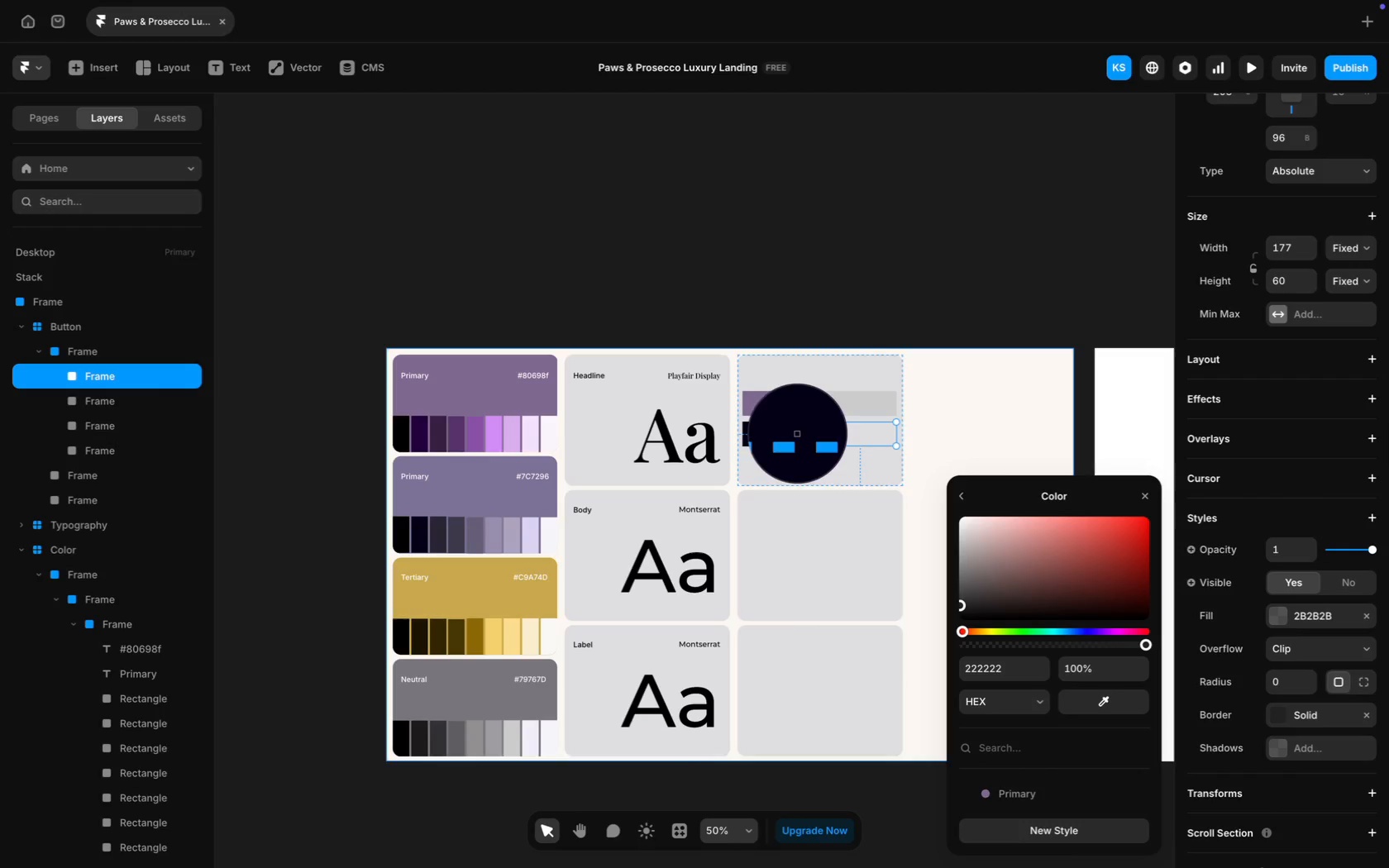 
left_click([796, 439])
 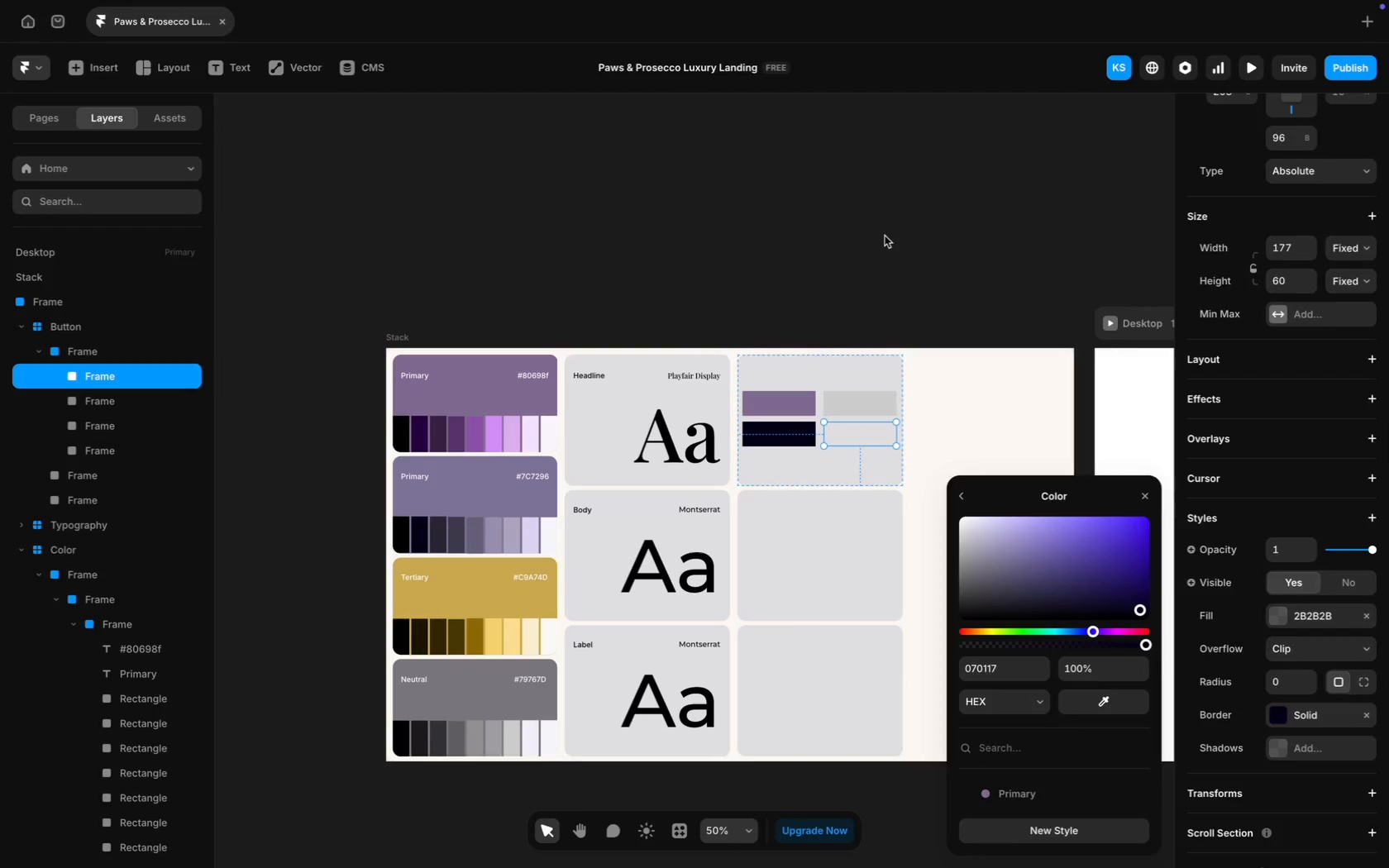 
left_click([885, 236])
 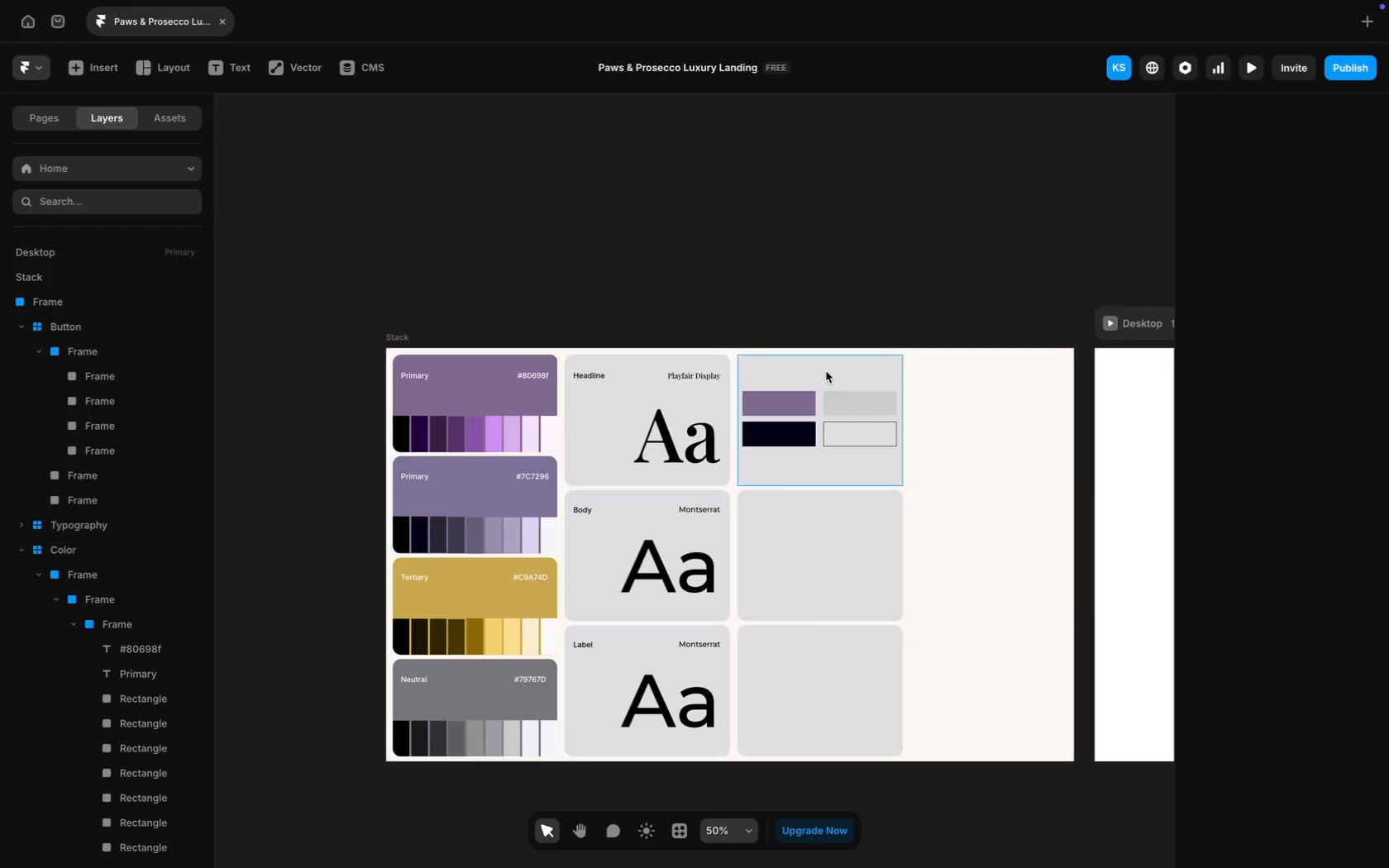 
mouse_move([793, 398])
 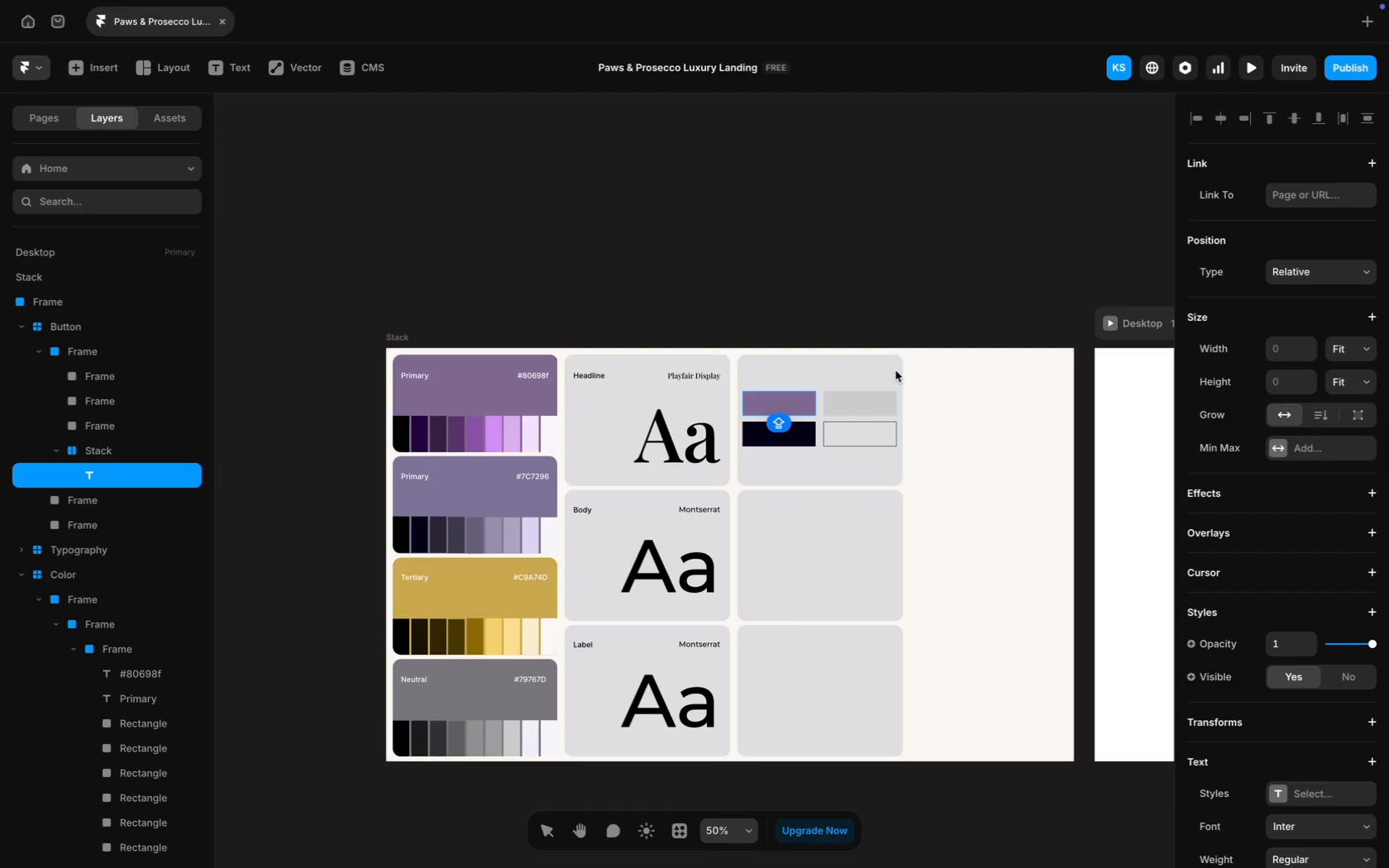 
type(Primary)
 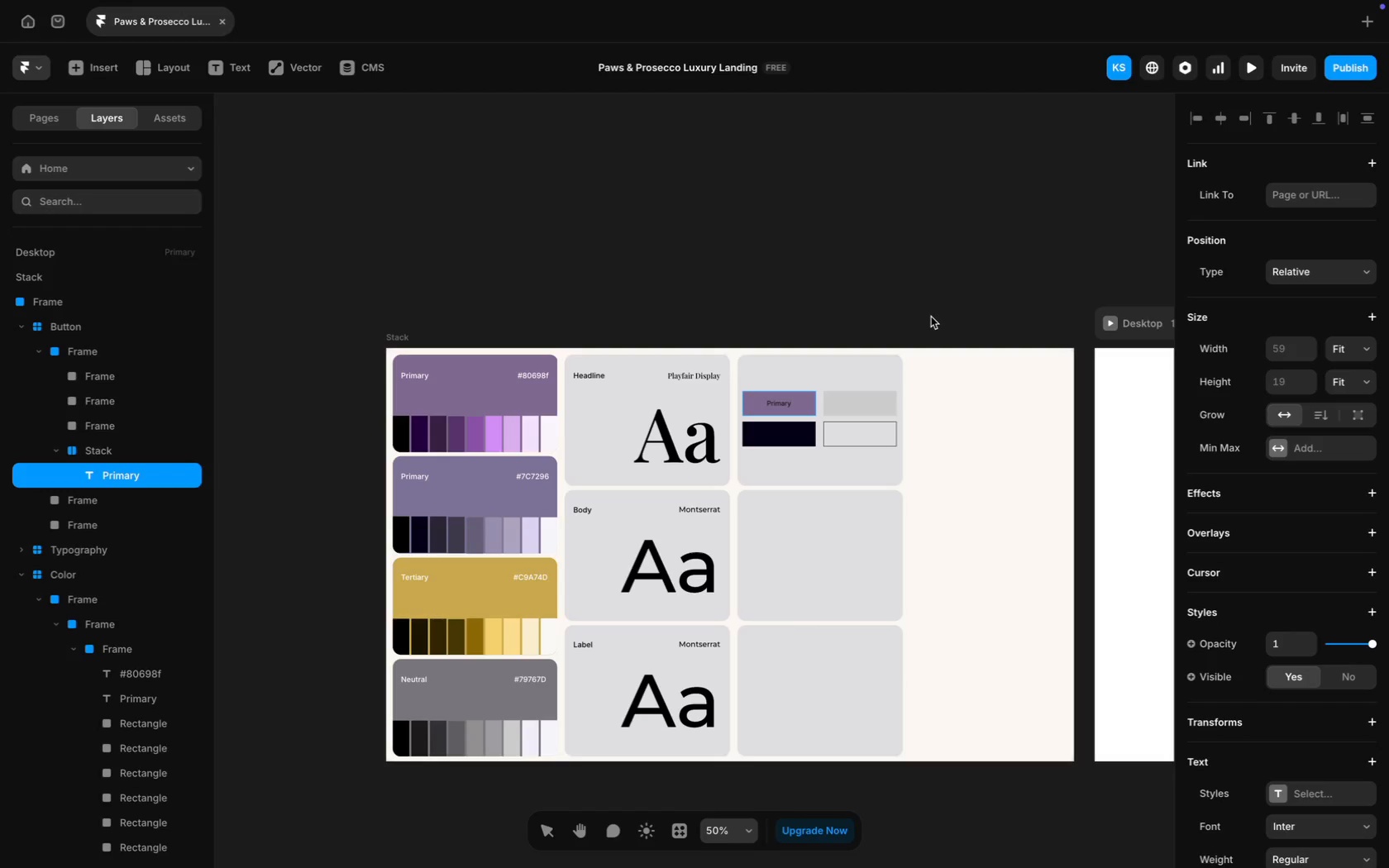 
key(Meta+CommandLeft)
 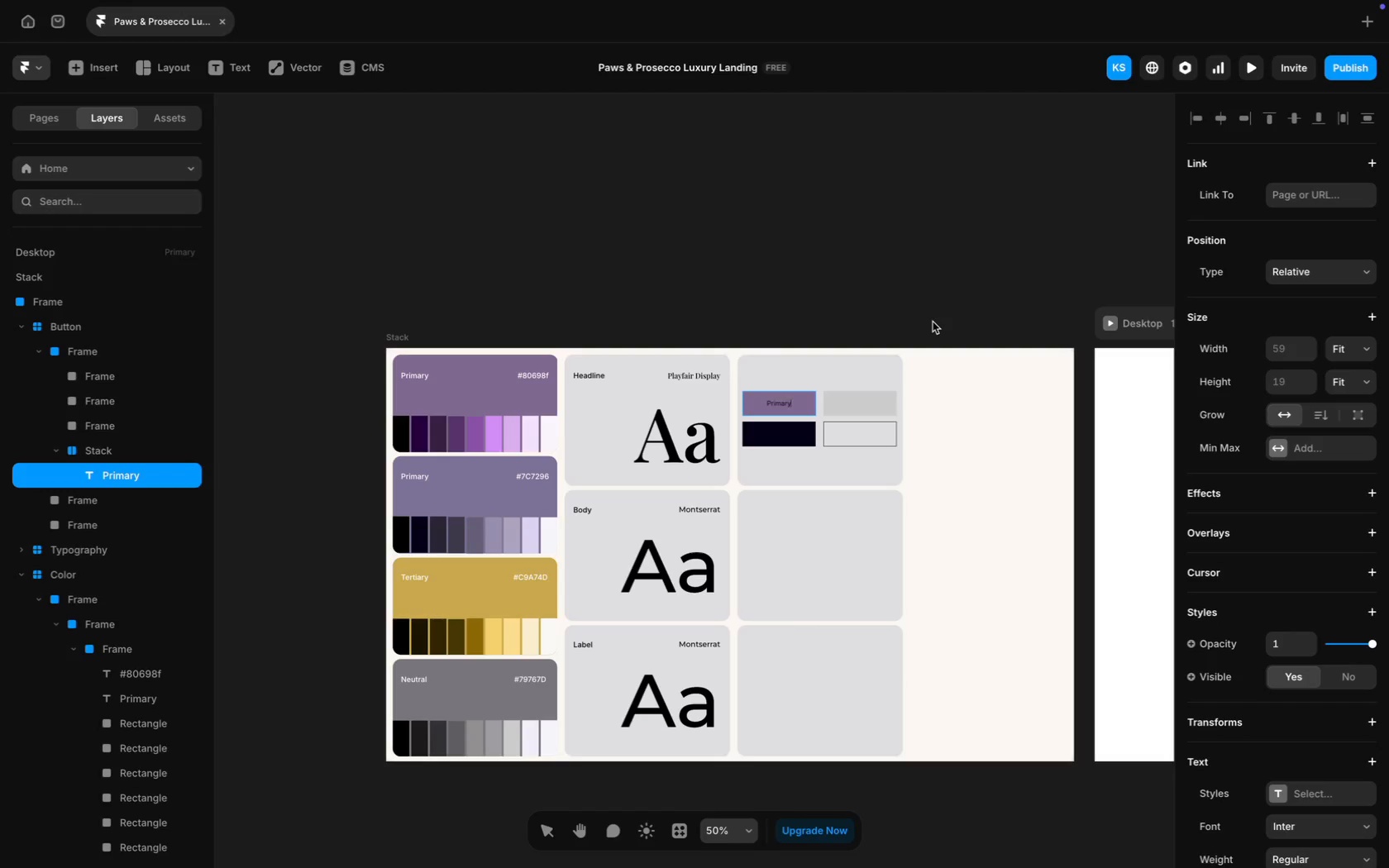 
key(Meta+A)
 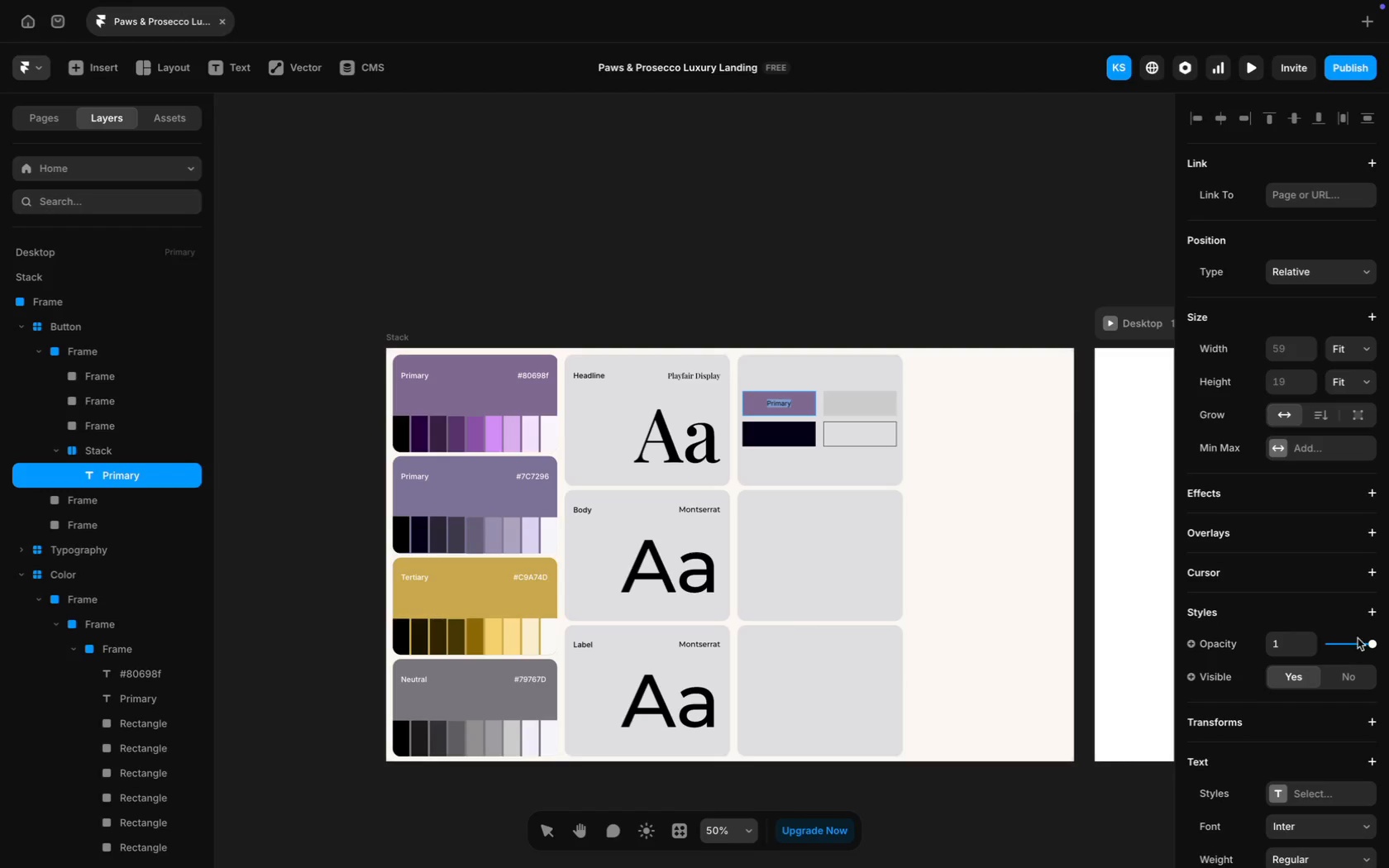 
scroll: coordinate [1358, 659], scroll_direction: down, amount: 42.0
 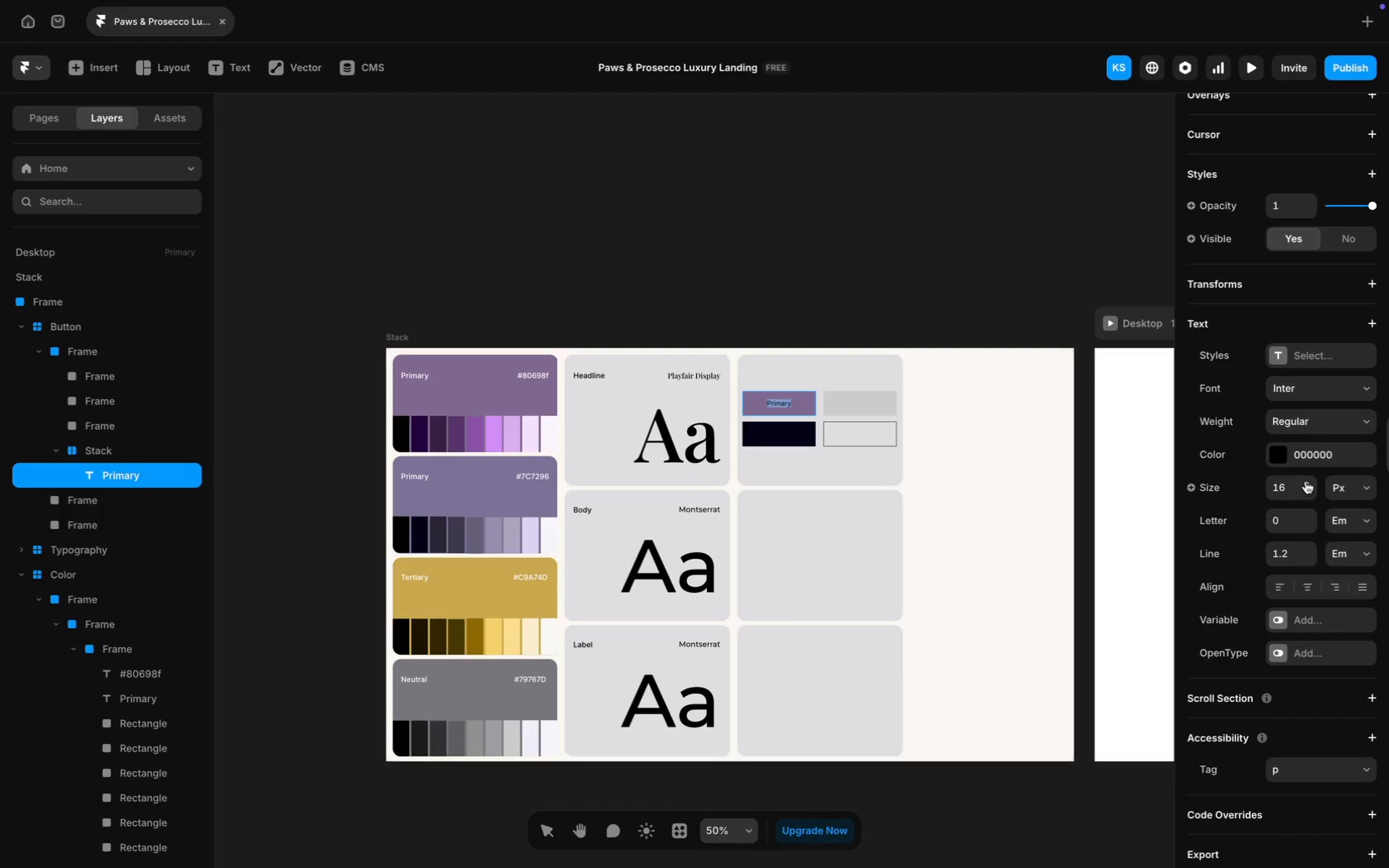 
double_click([1308, 480])
 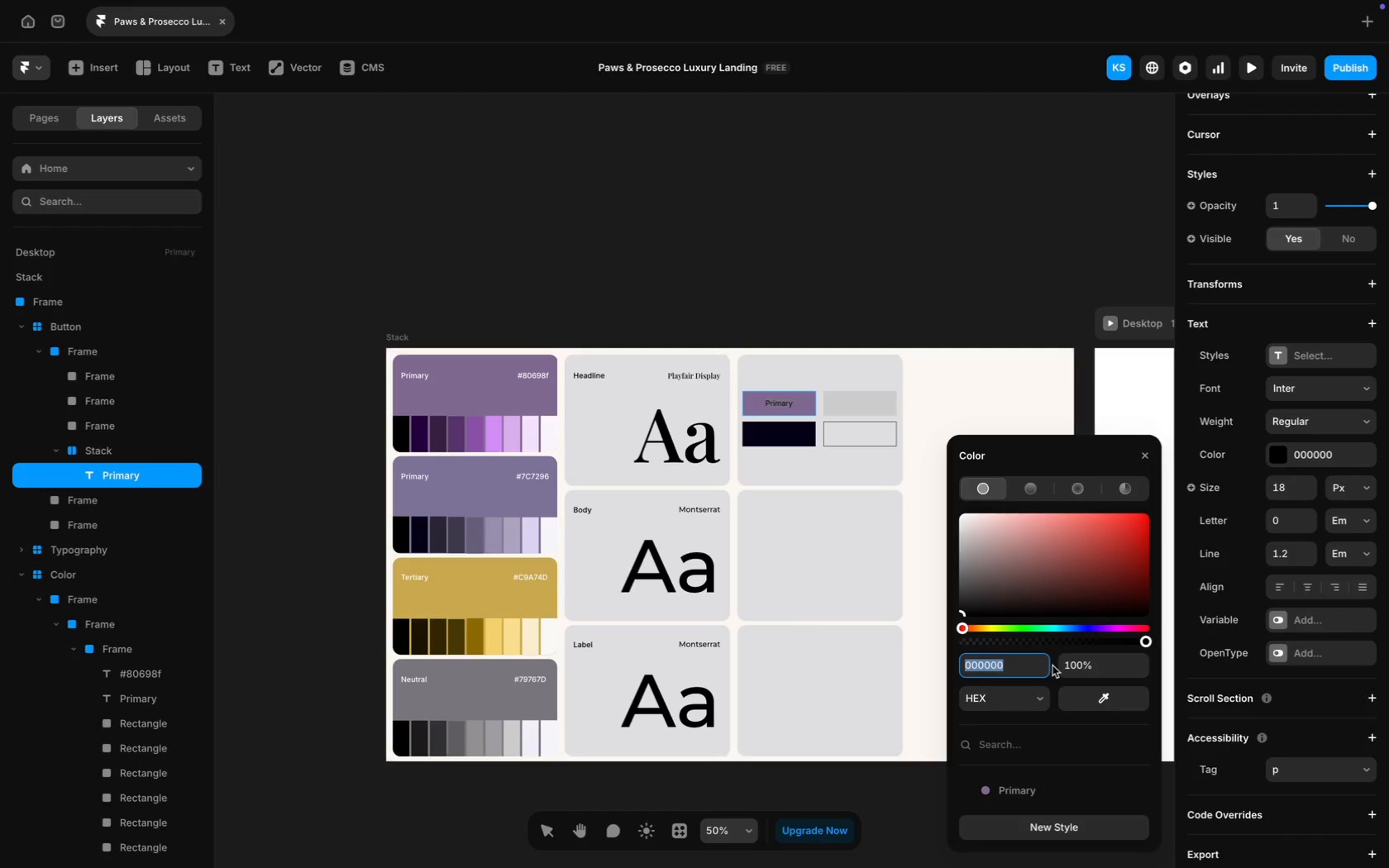 
wait(5.03)
 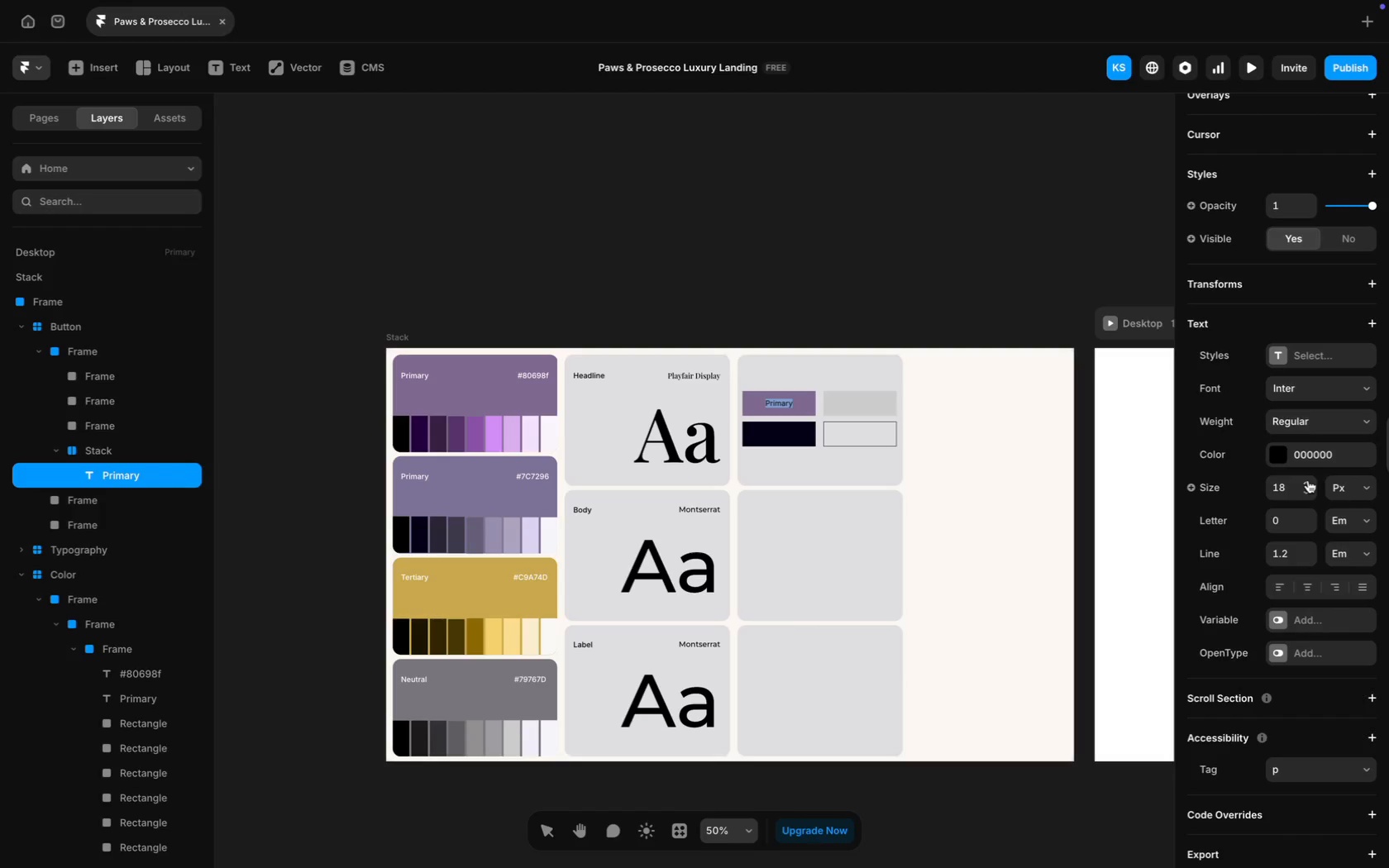 
type(00)
key(Backspace)
key(Backspace)
key(Backspace)
type(ffffff)
 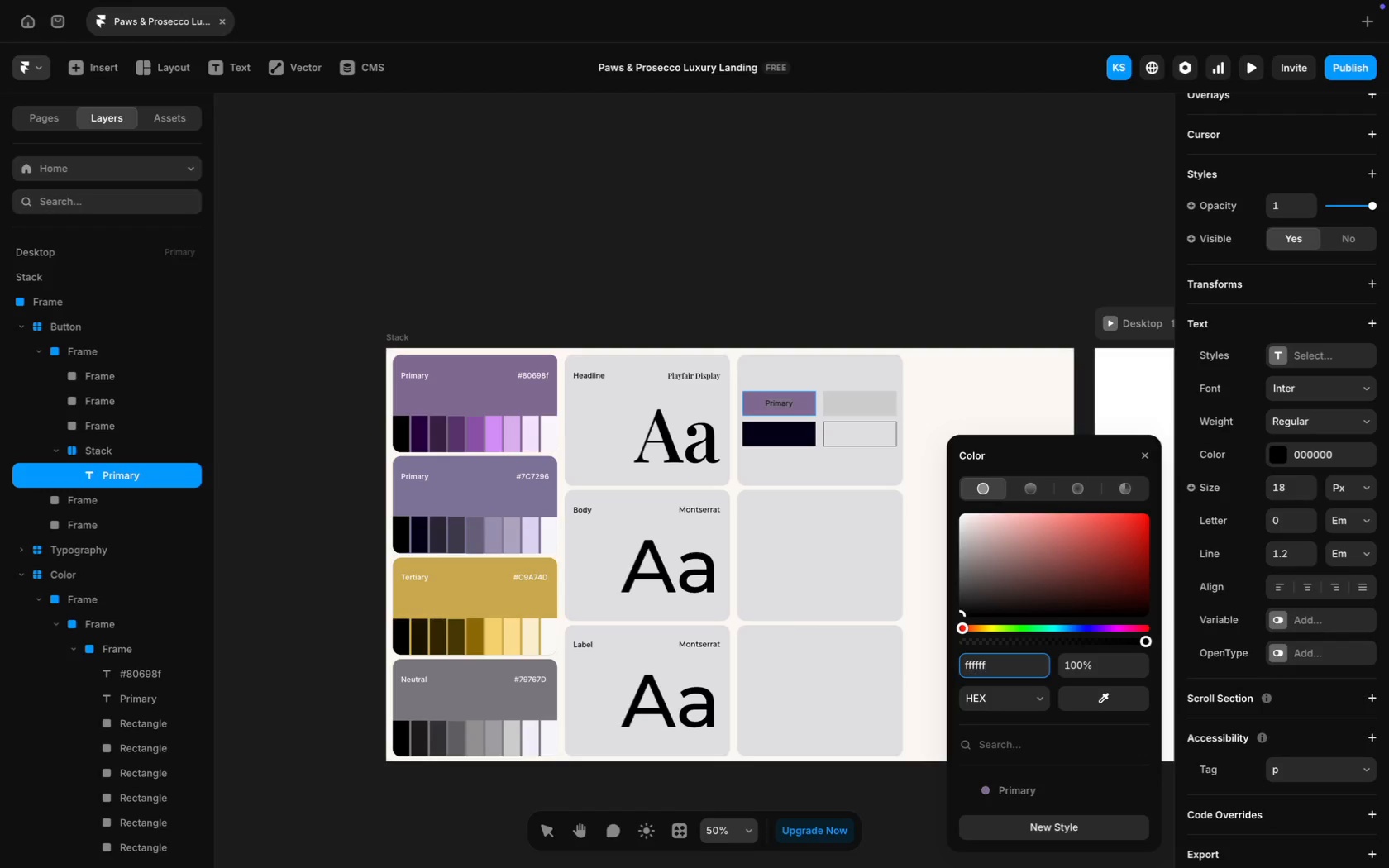 
key(Enter)
 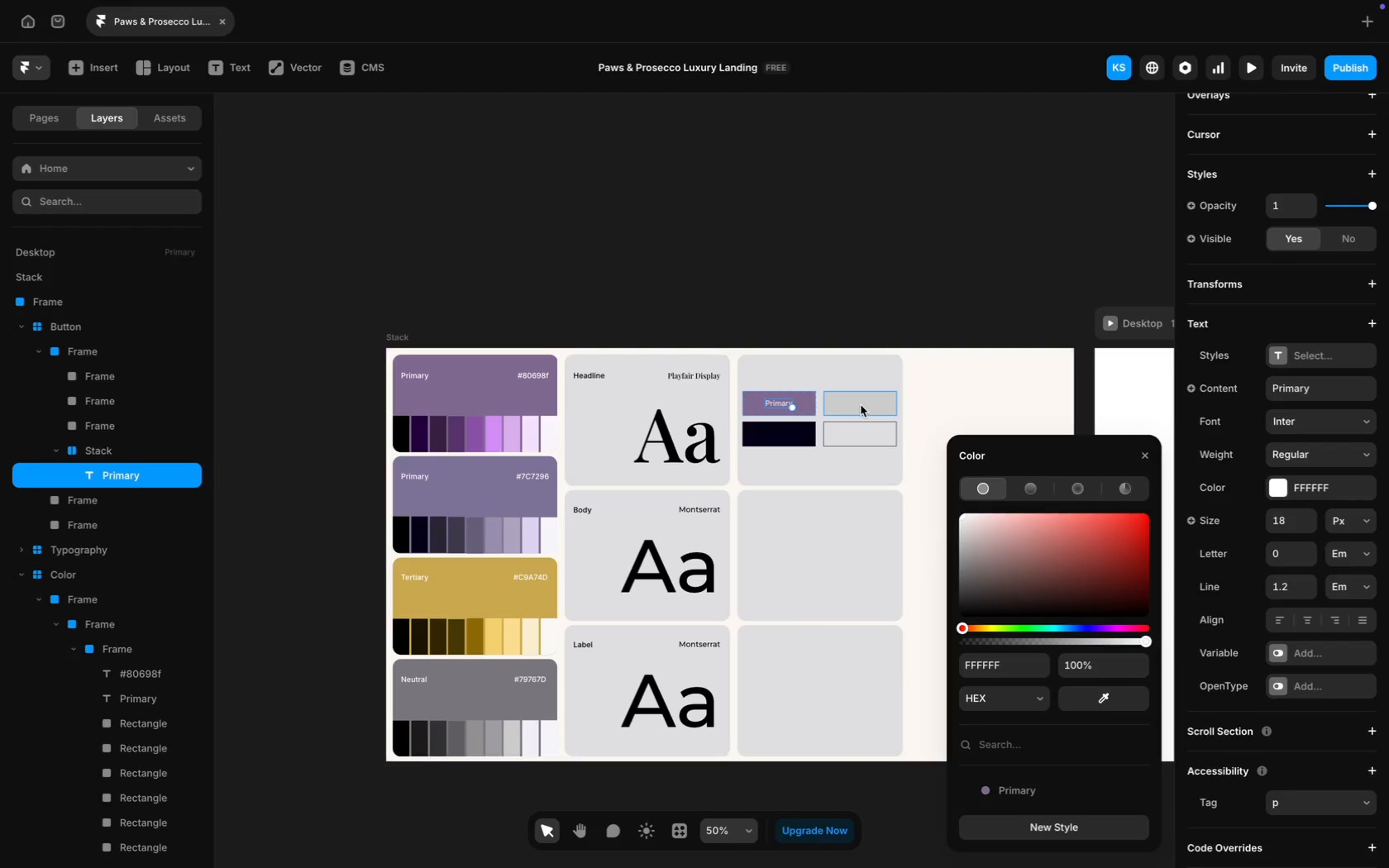 
type(Seconda)
key(Backspace)
 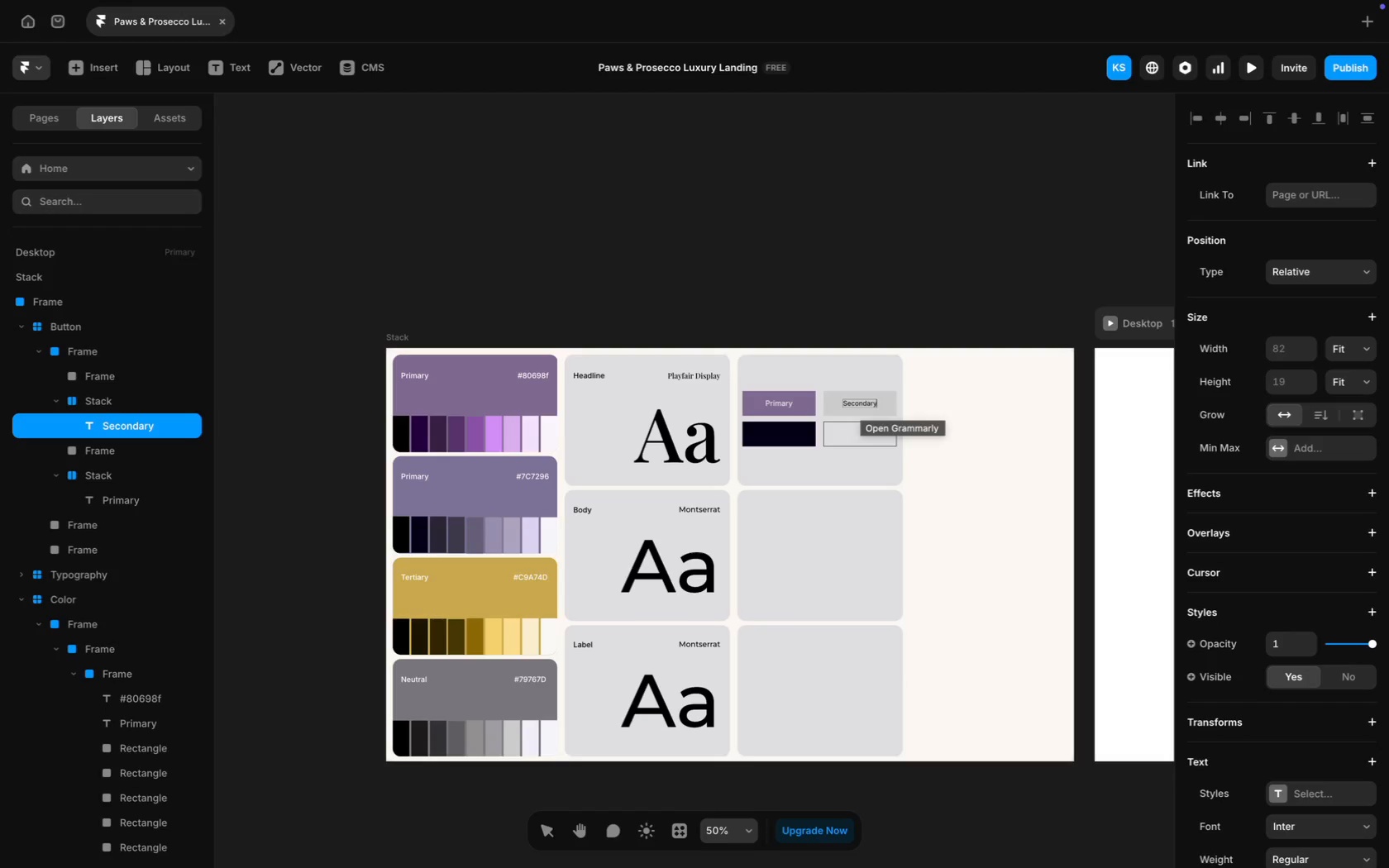 
key(Meta+A)
 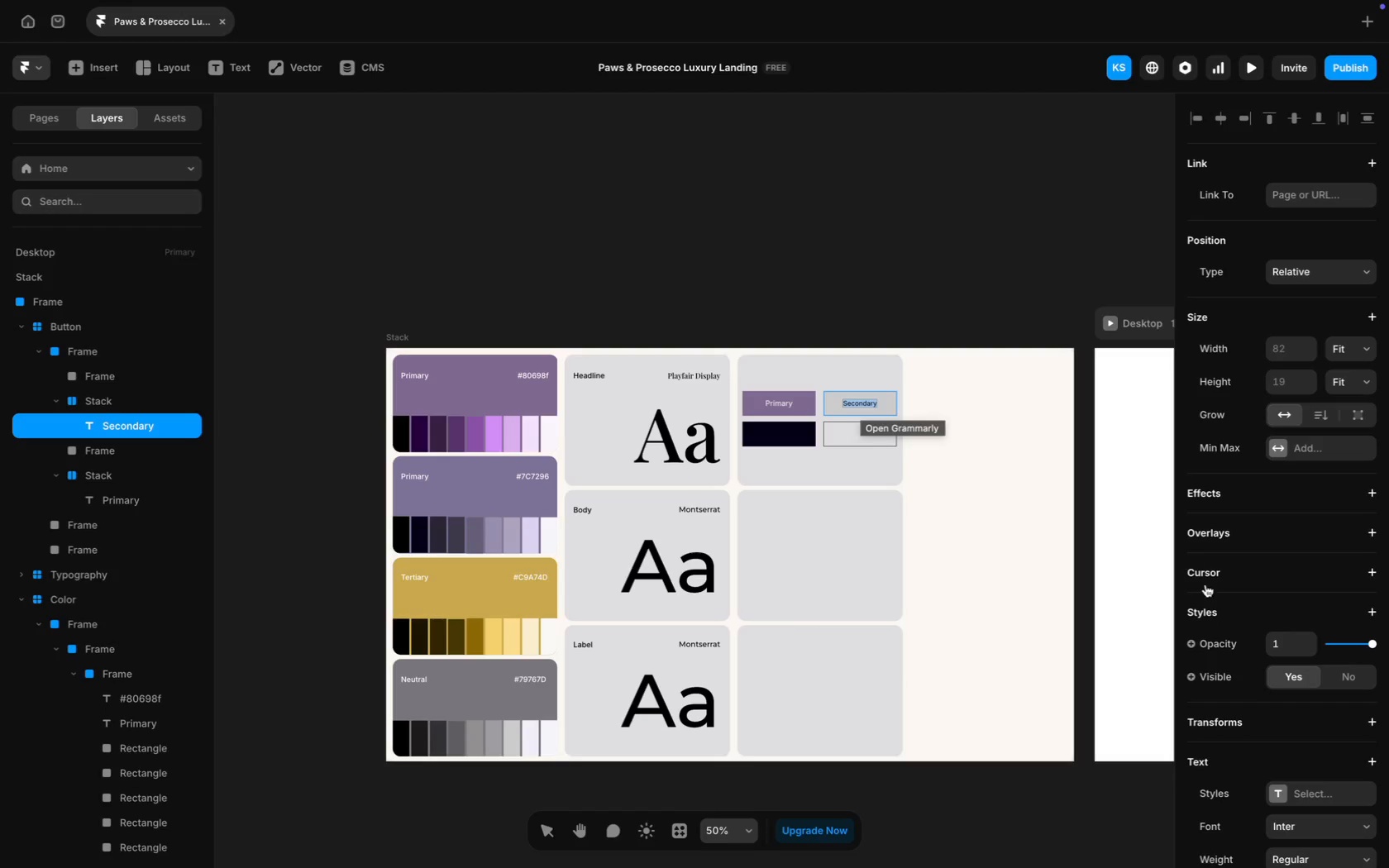 
scroll: coordinate [1216, 610], scroll_direction: down, amount: 40.0
 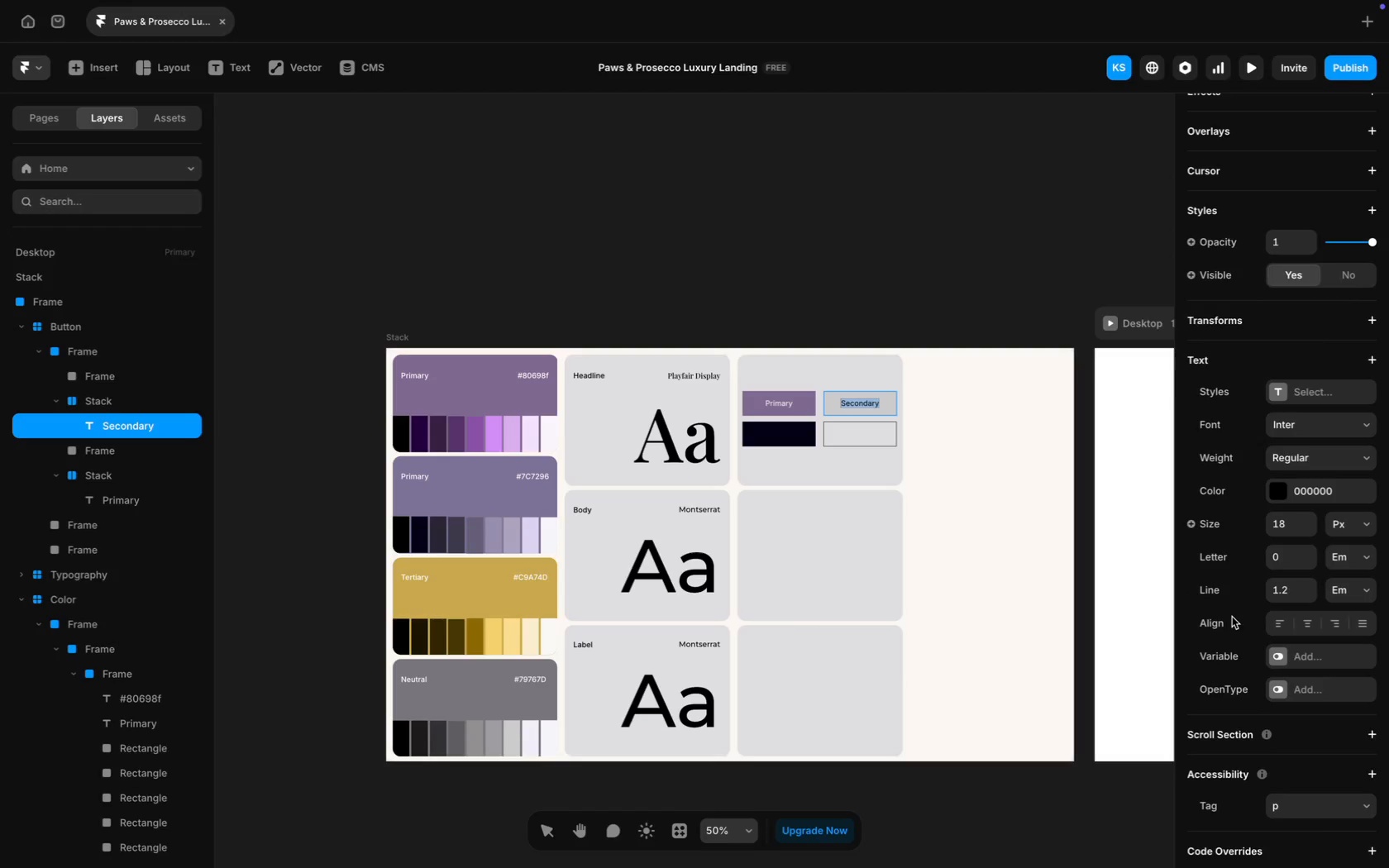 
wait(11.71)
 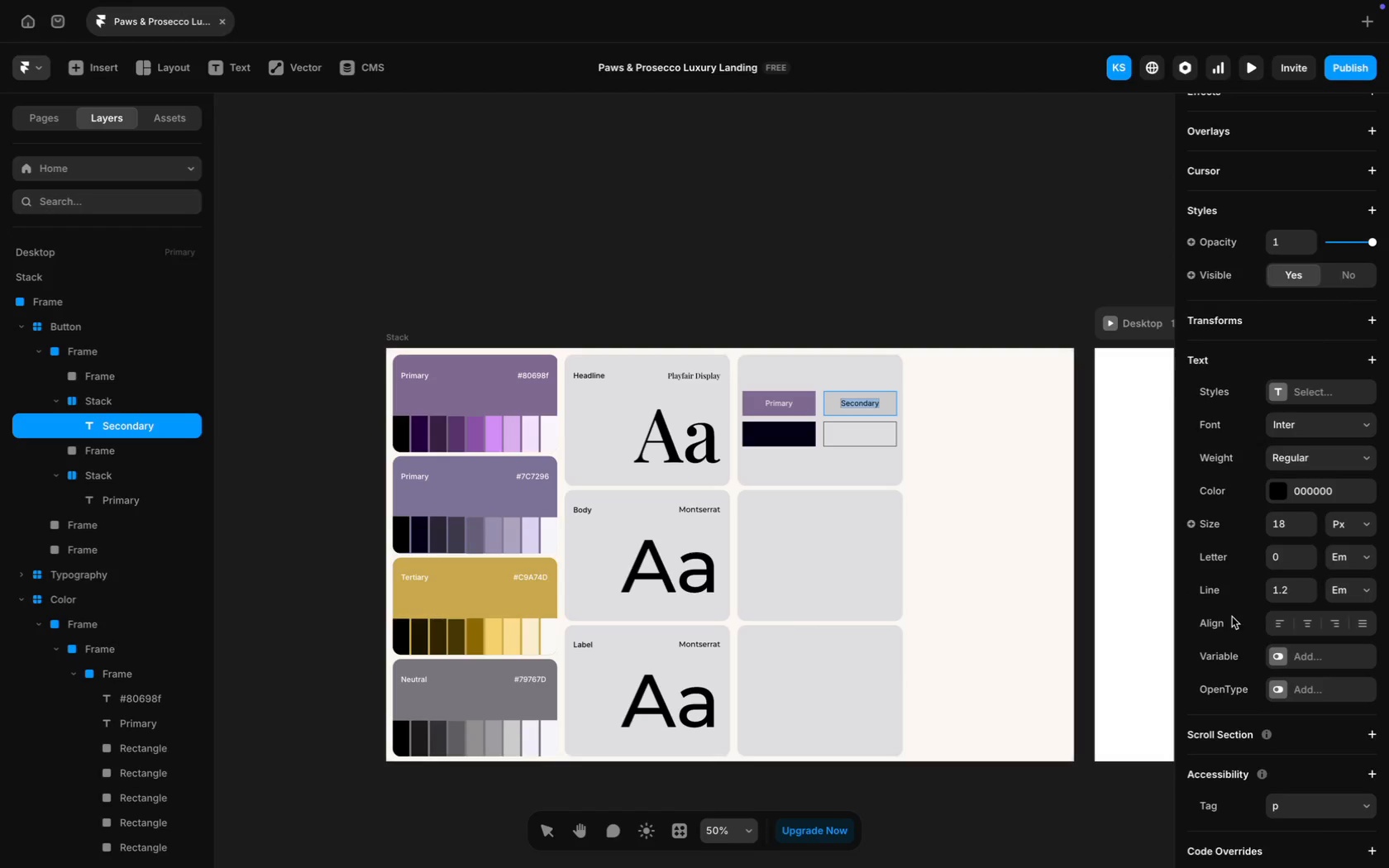 
left_click([1343, 427])
 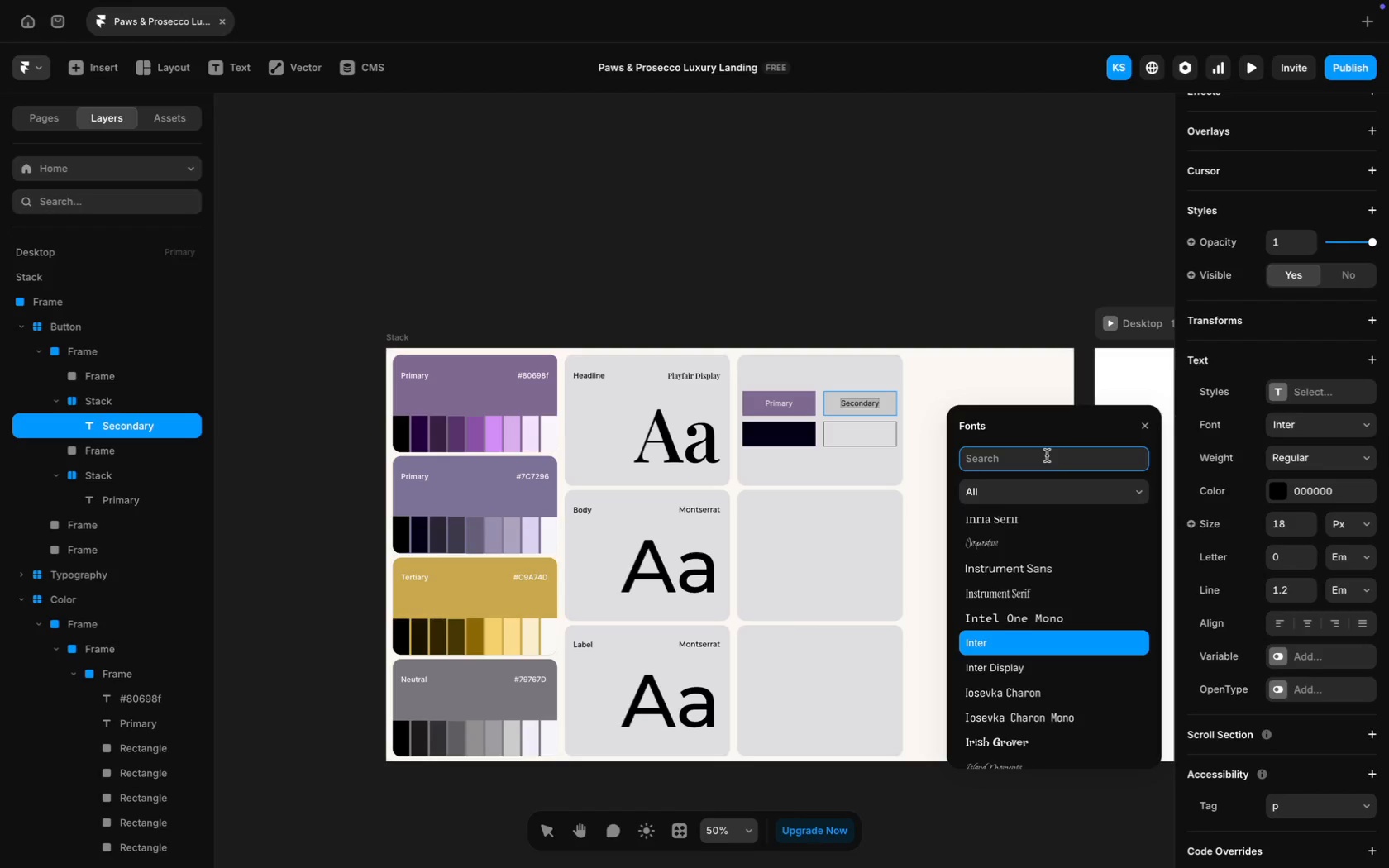 
type(mon)
 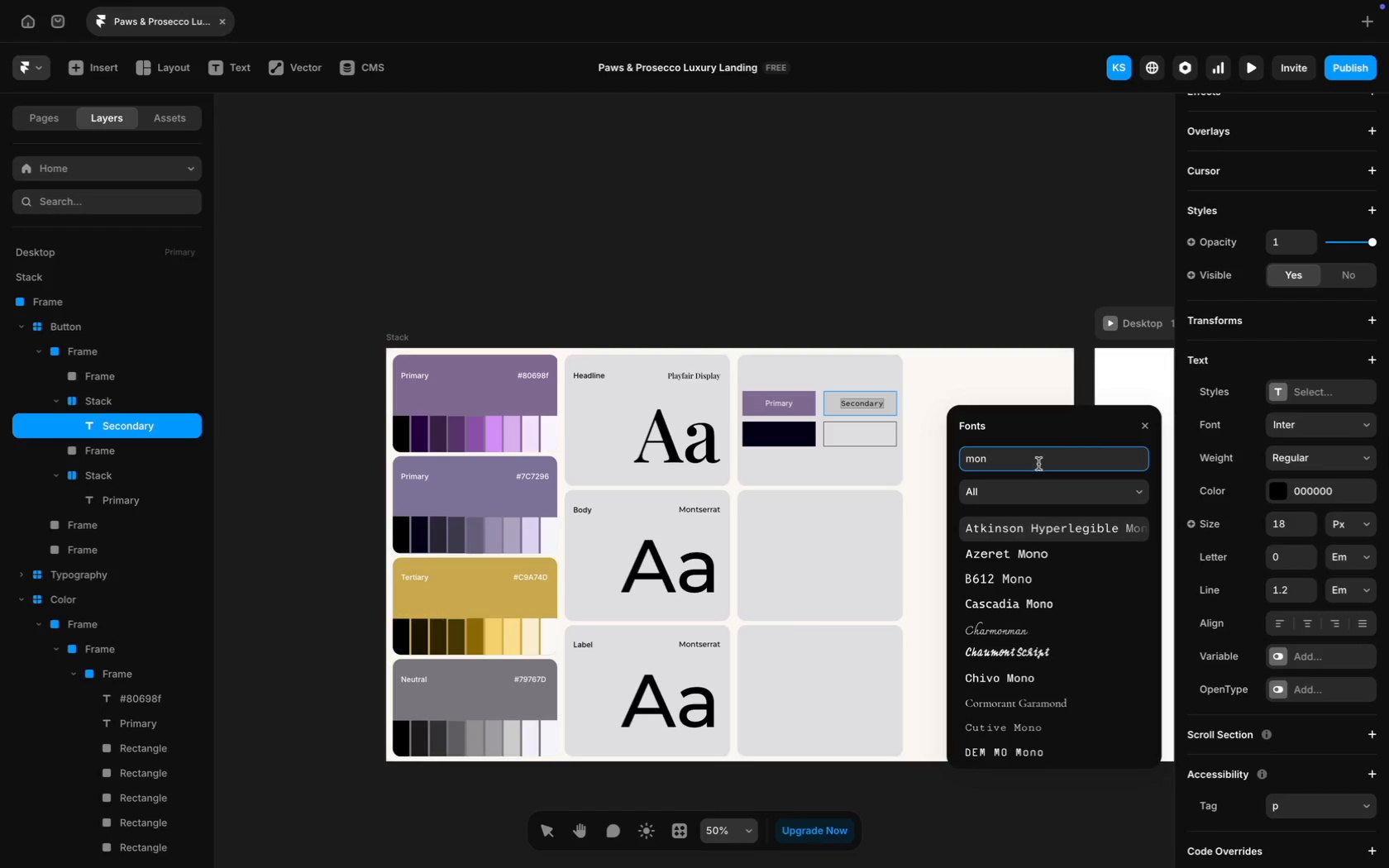 
type(ts)
 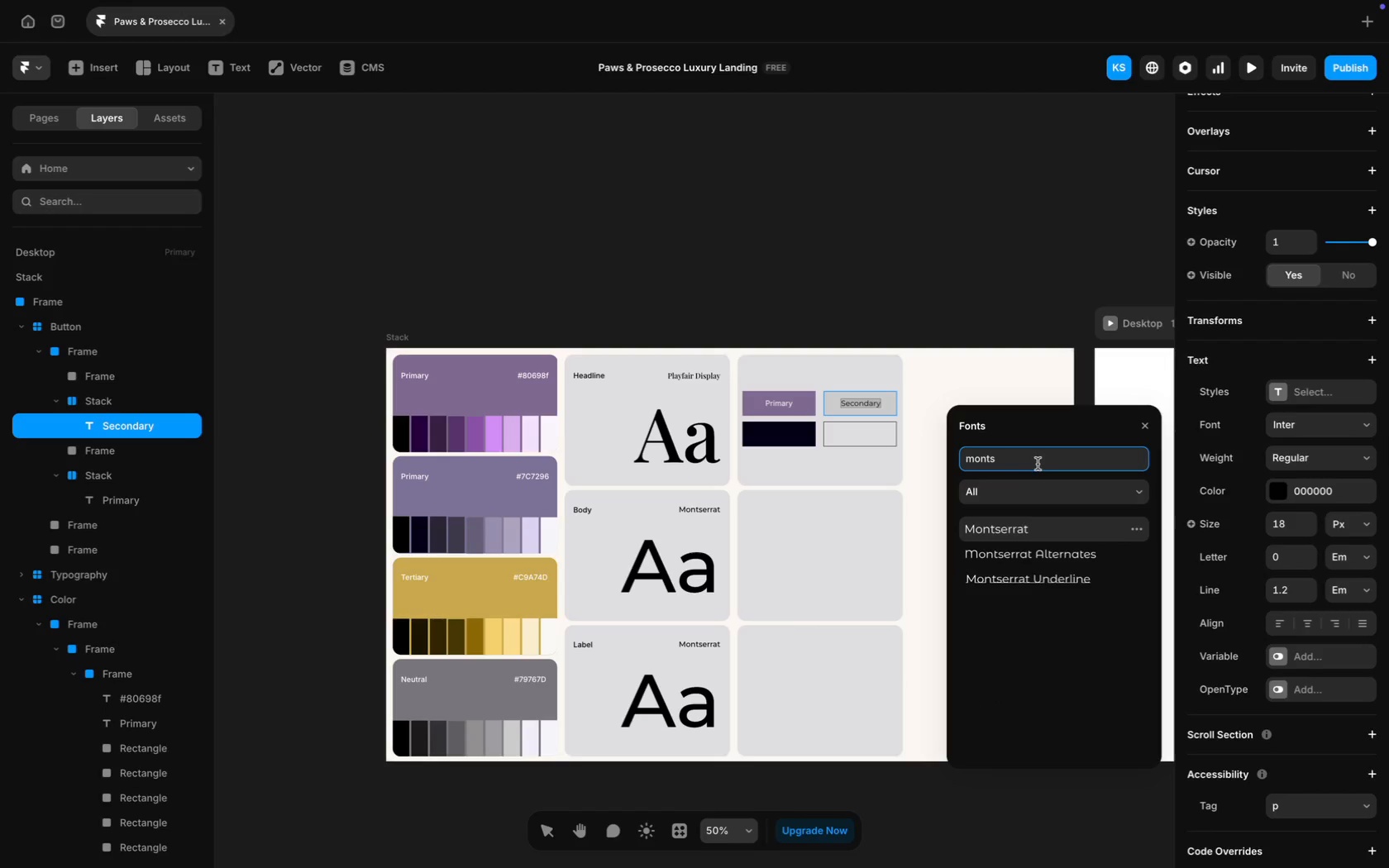 
wait(7.25)
 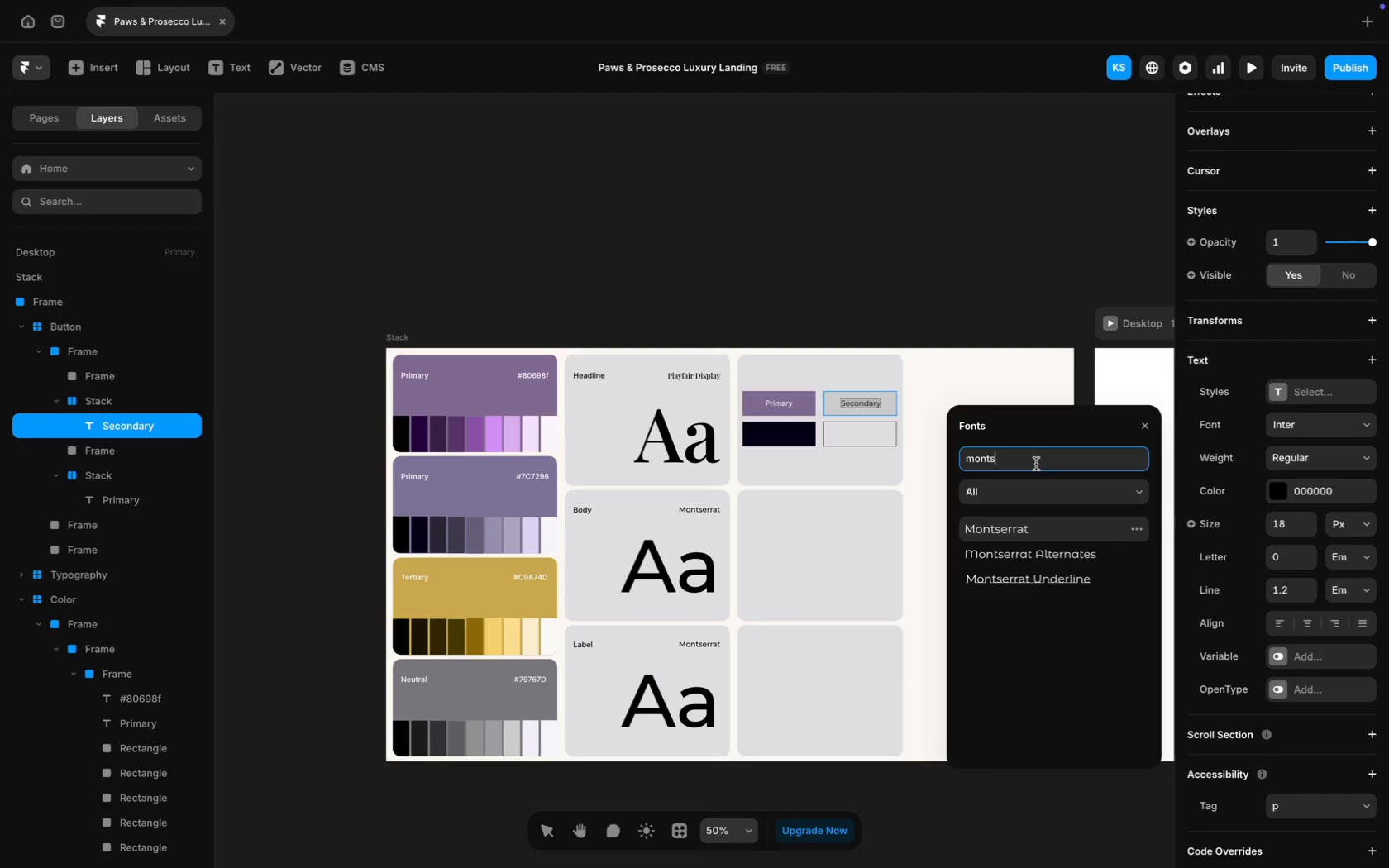 
left_click([1035, 537])
 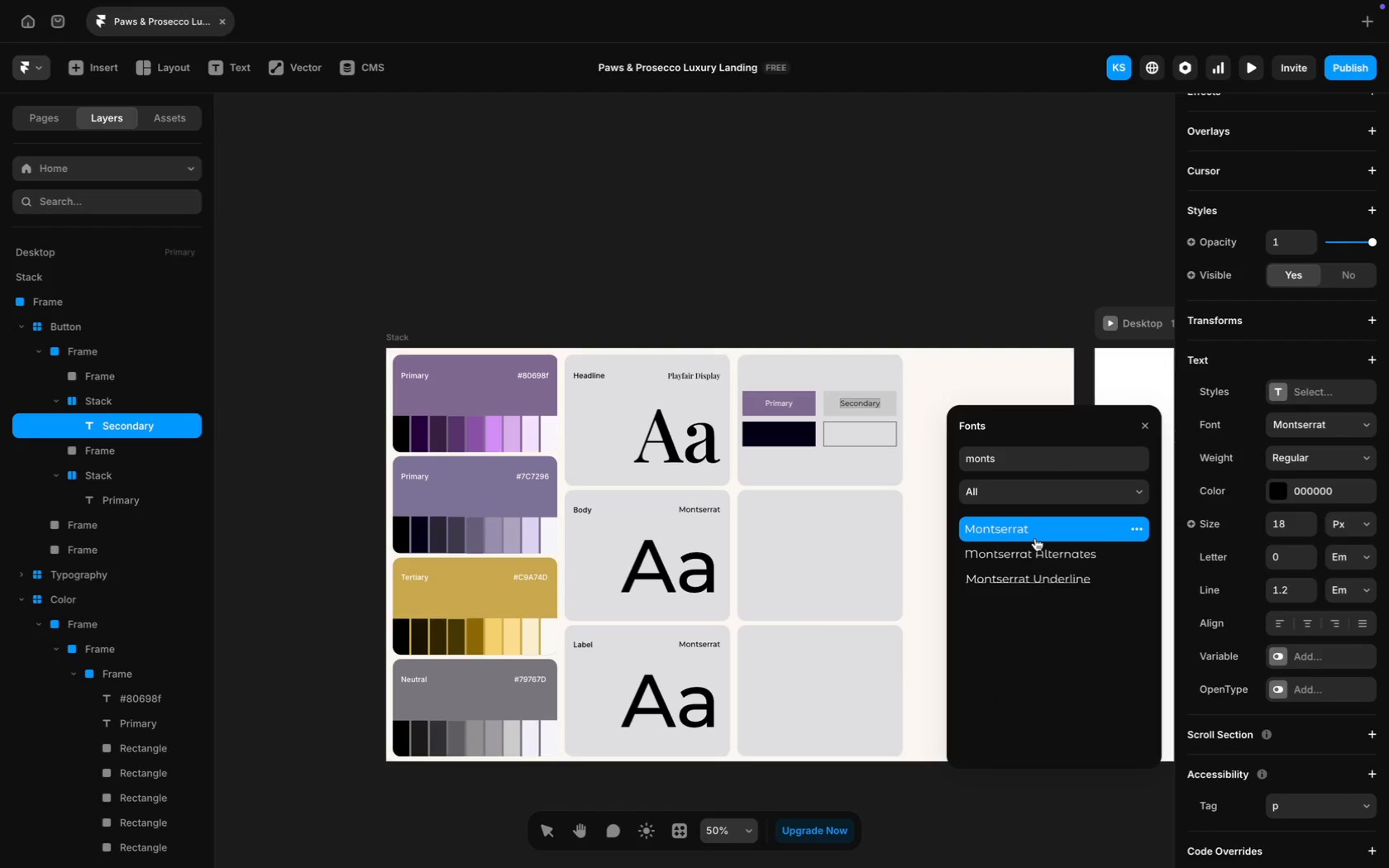 
key(CapsLock)
 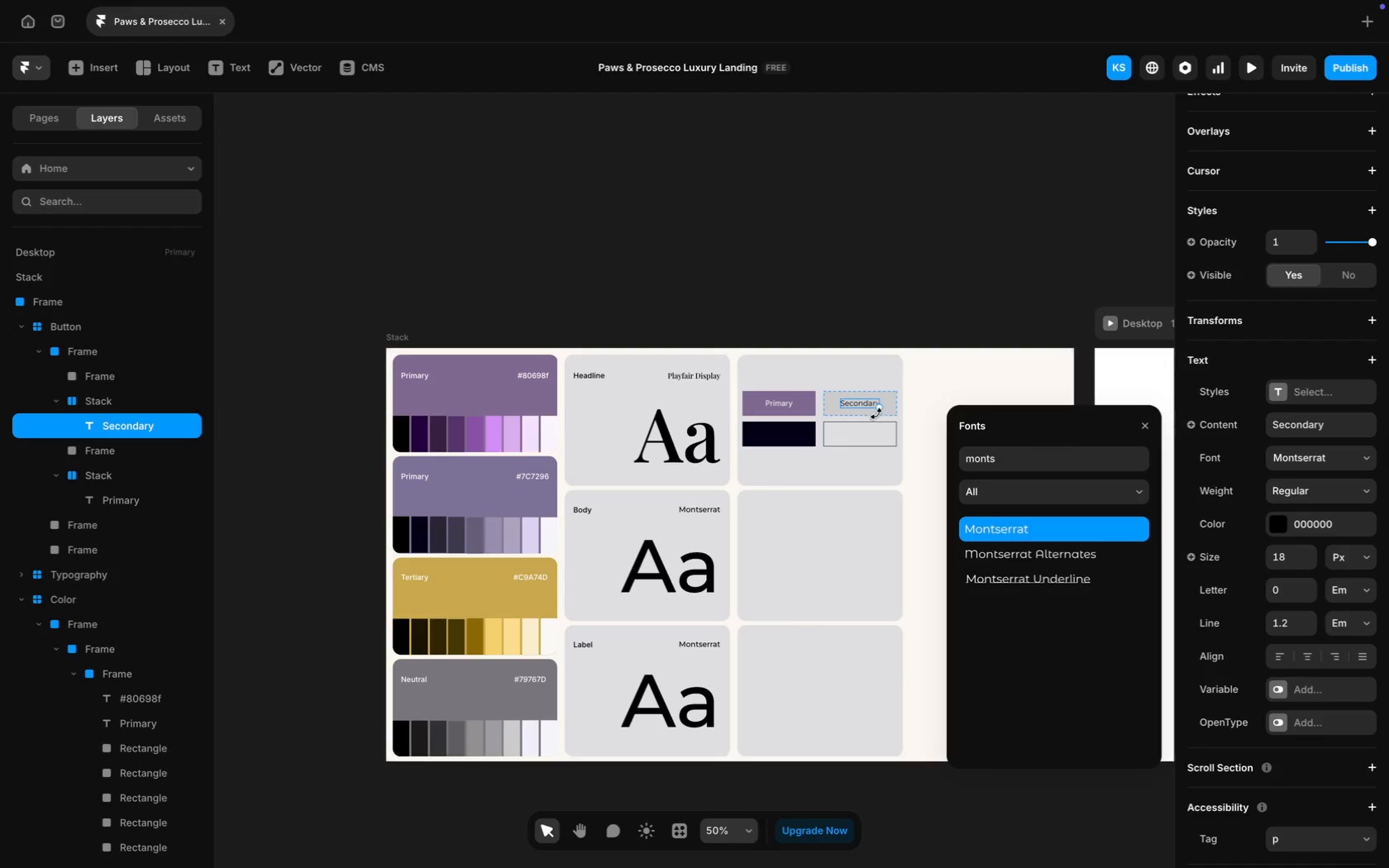 
wait(13.68)
 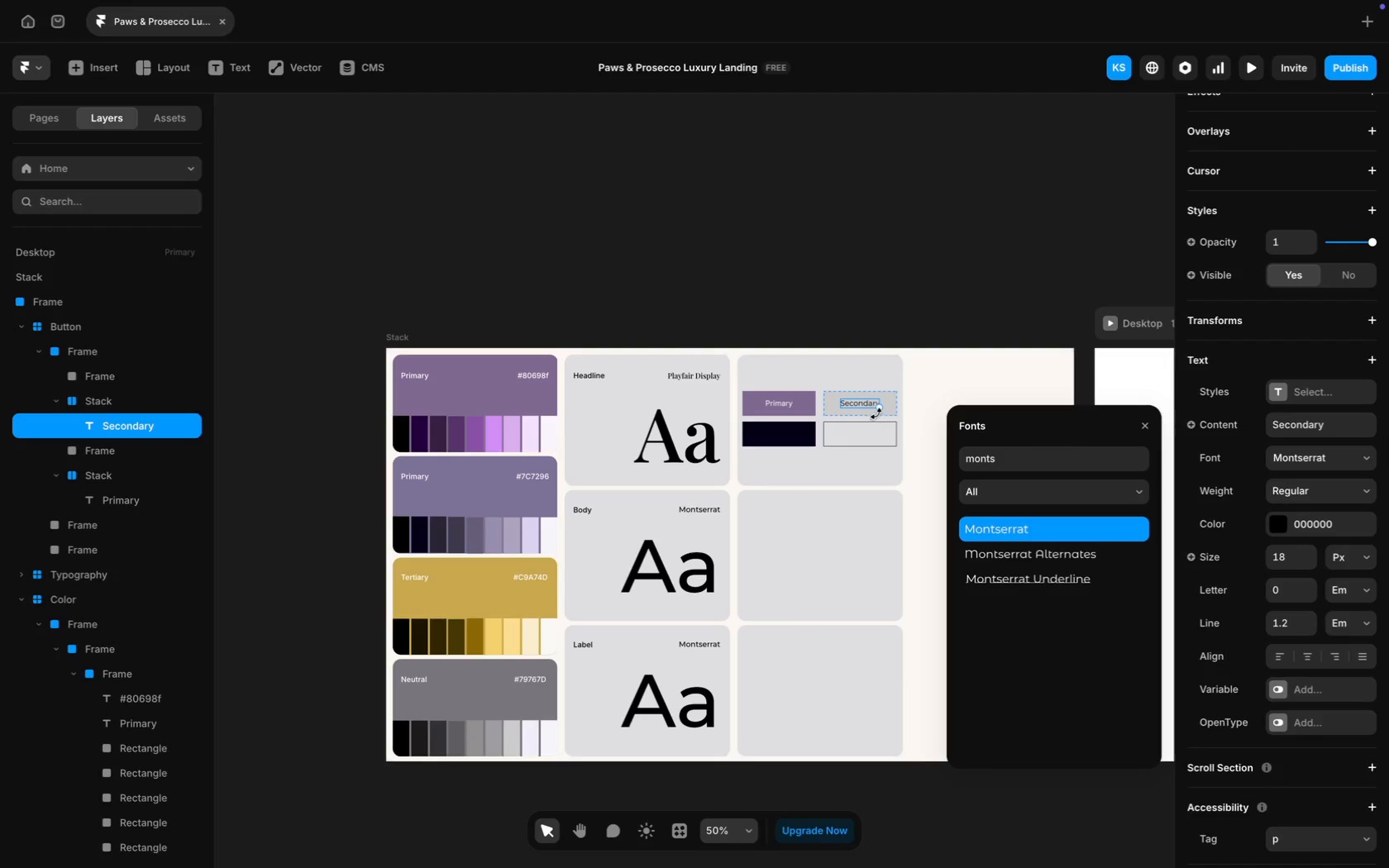 
double_click([1310, 551])
 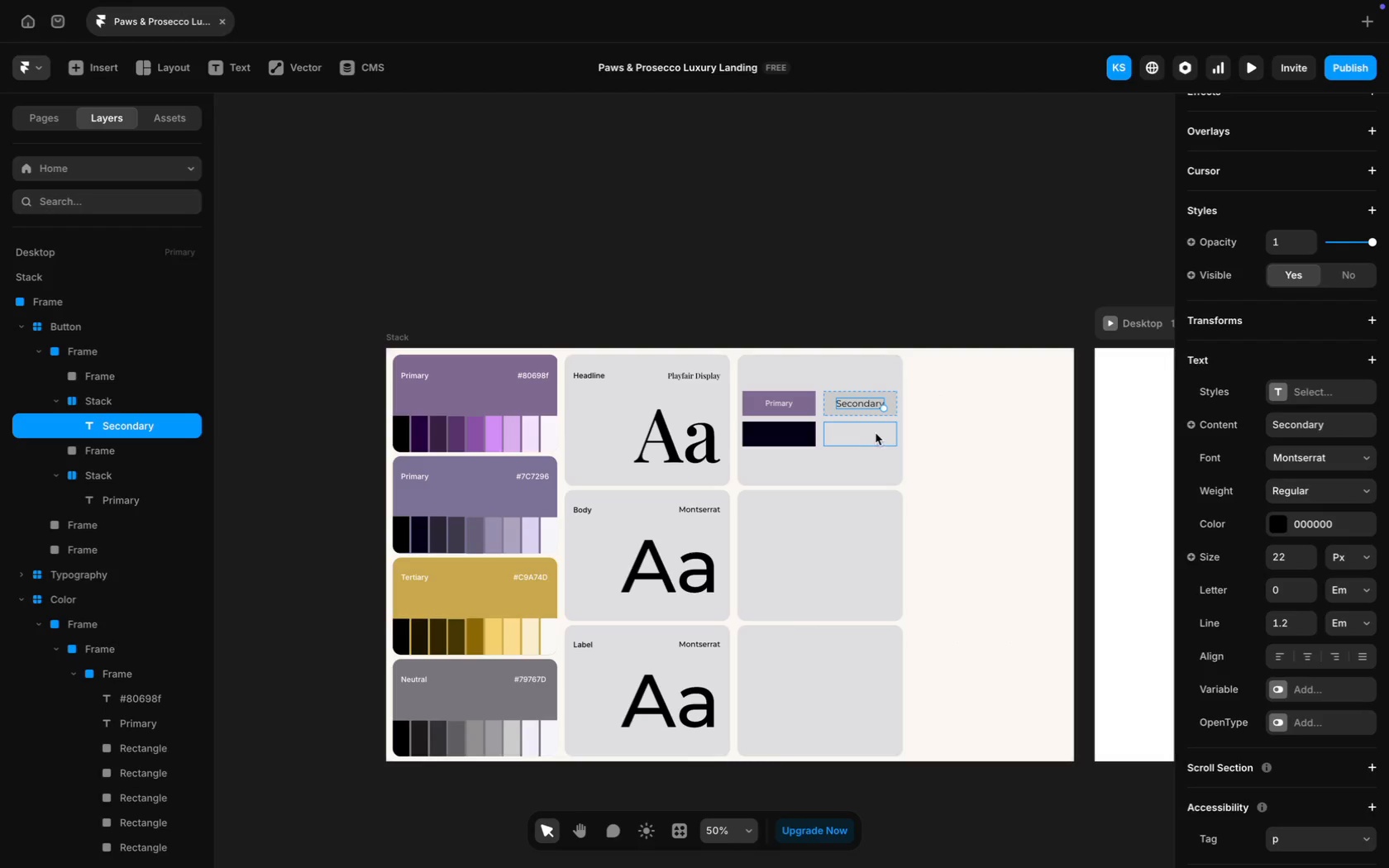 
left_click([780, 404])
 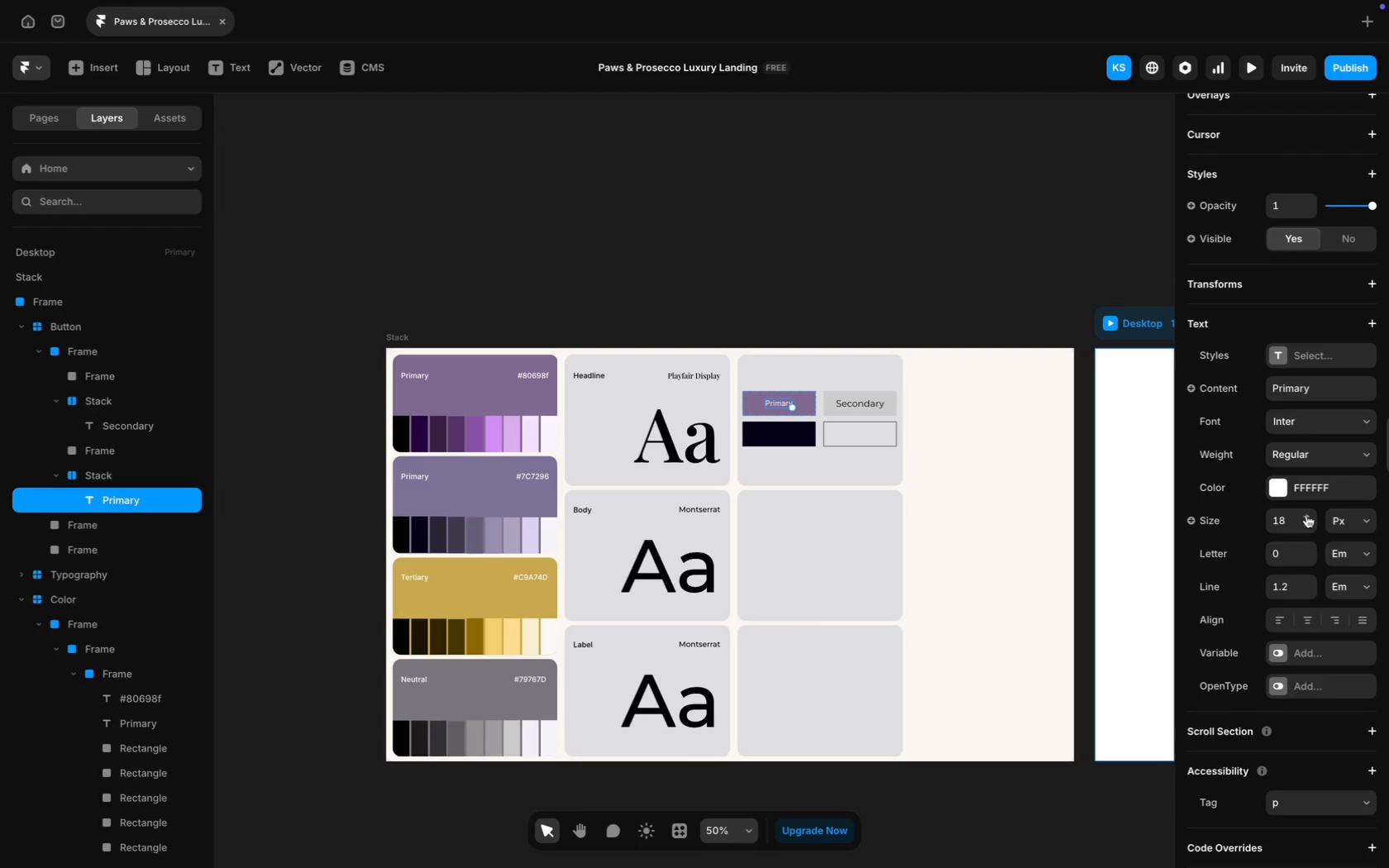 
double_click([1306, 515])
 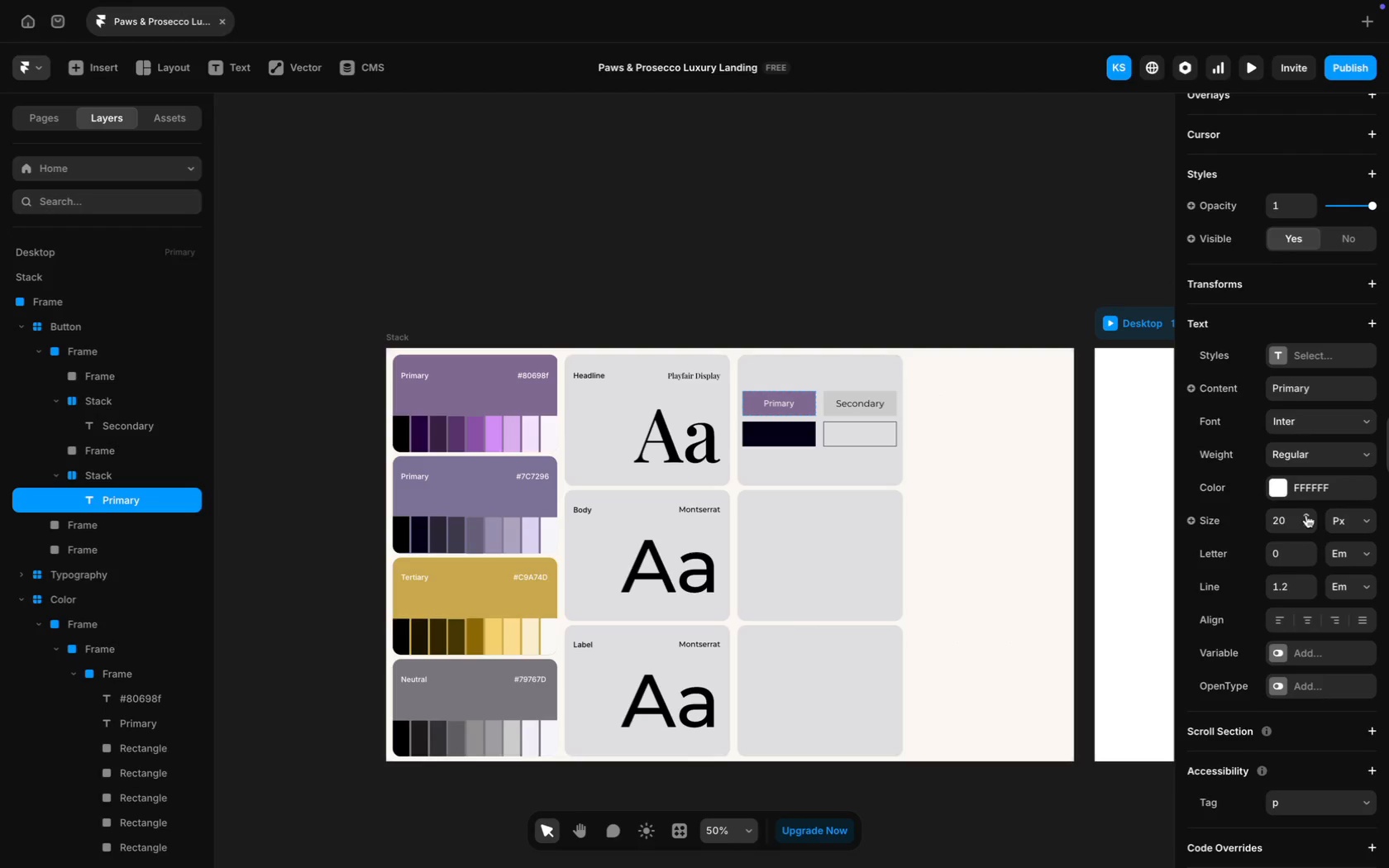 
double_click([1306, 515])
 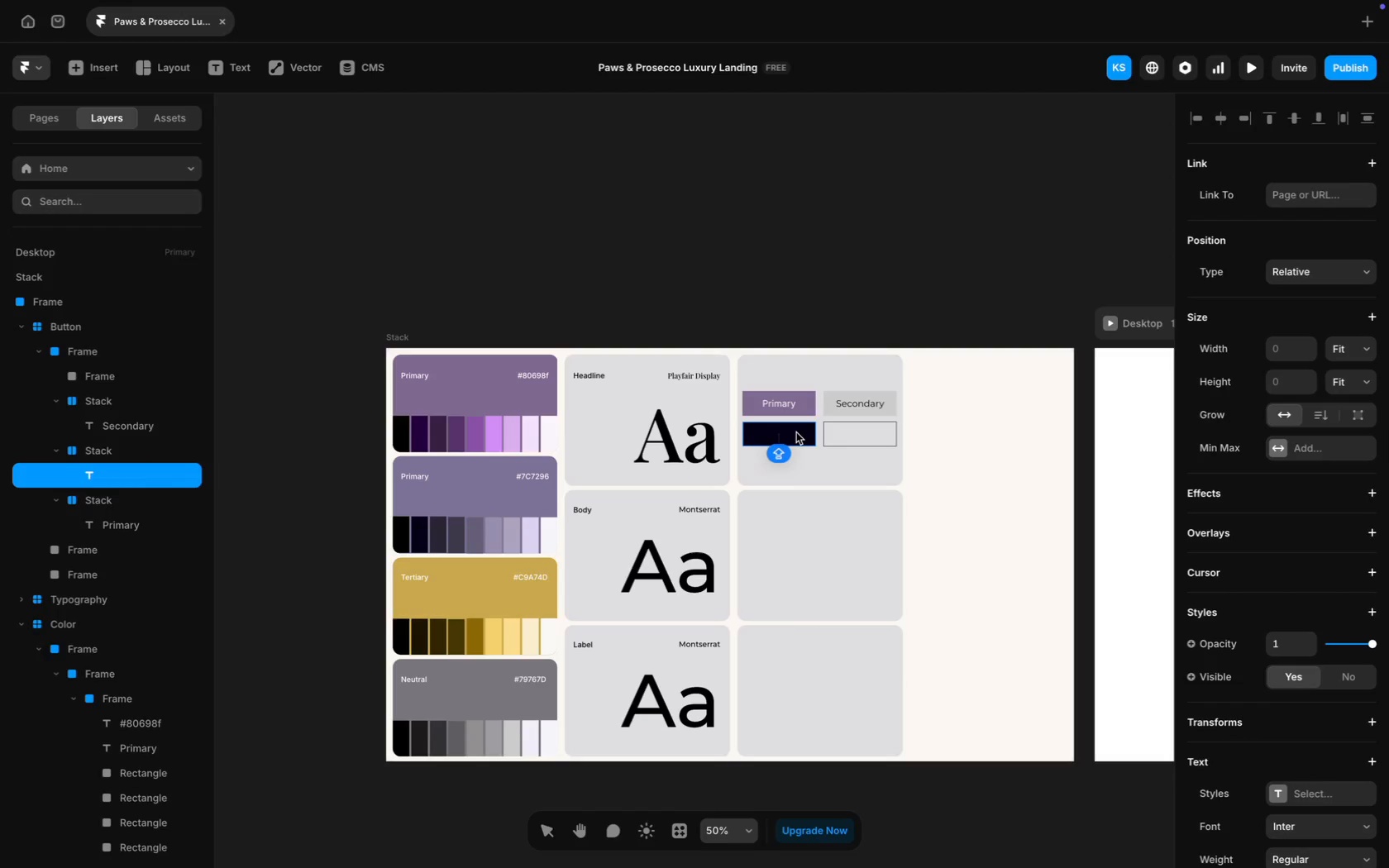 
wait(6.12)
 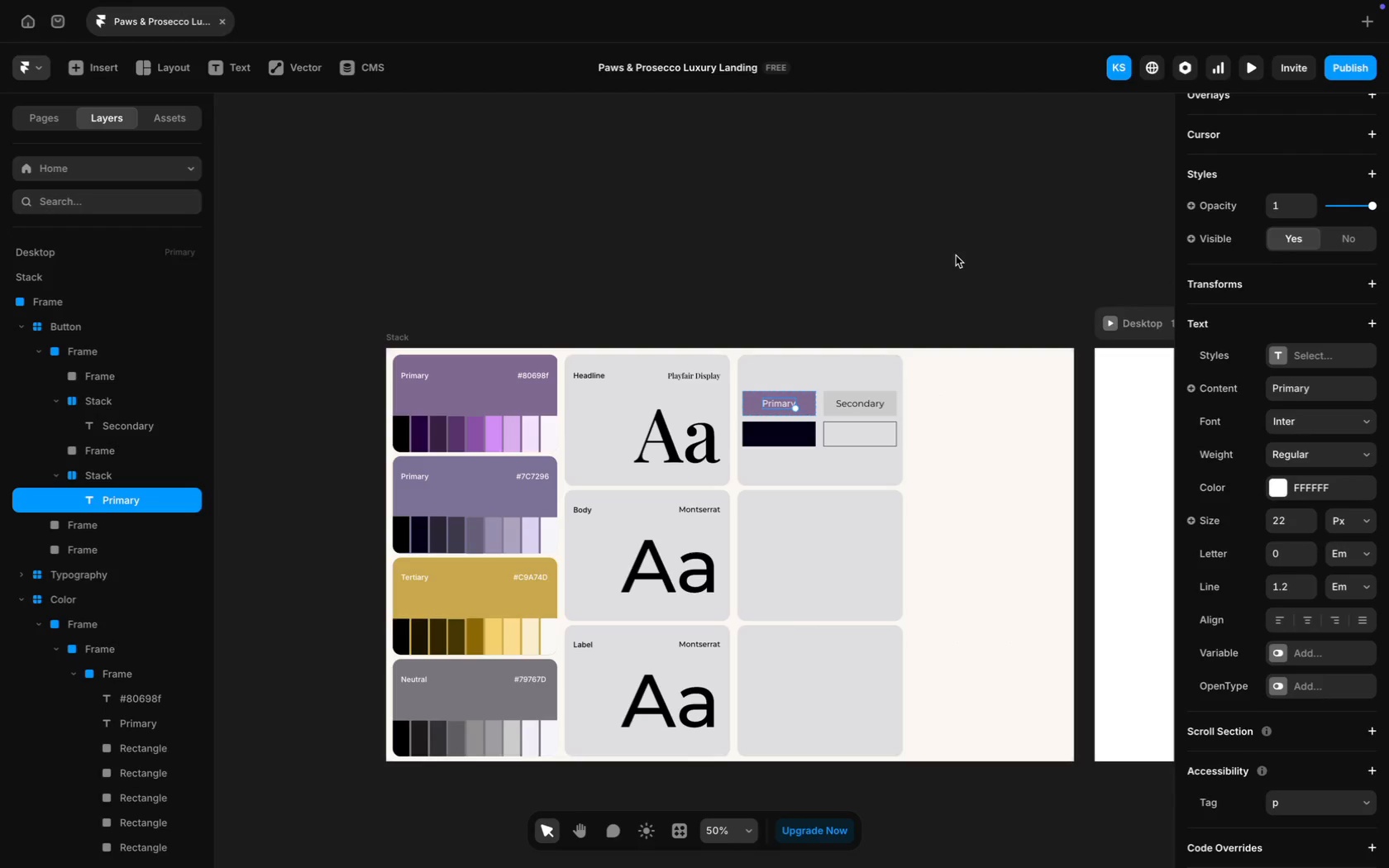 
type(Inv)
 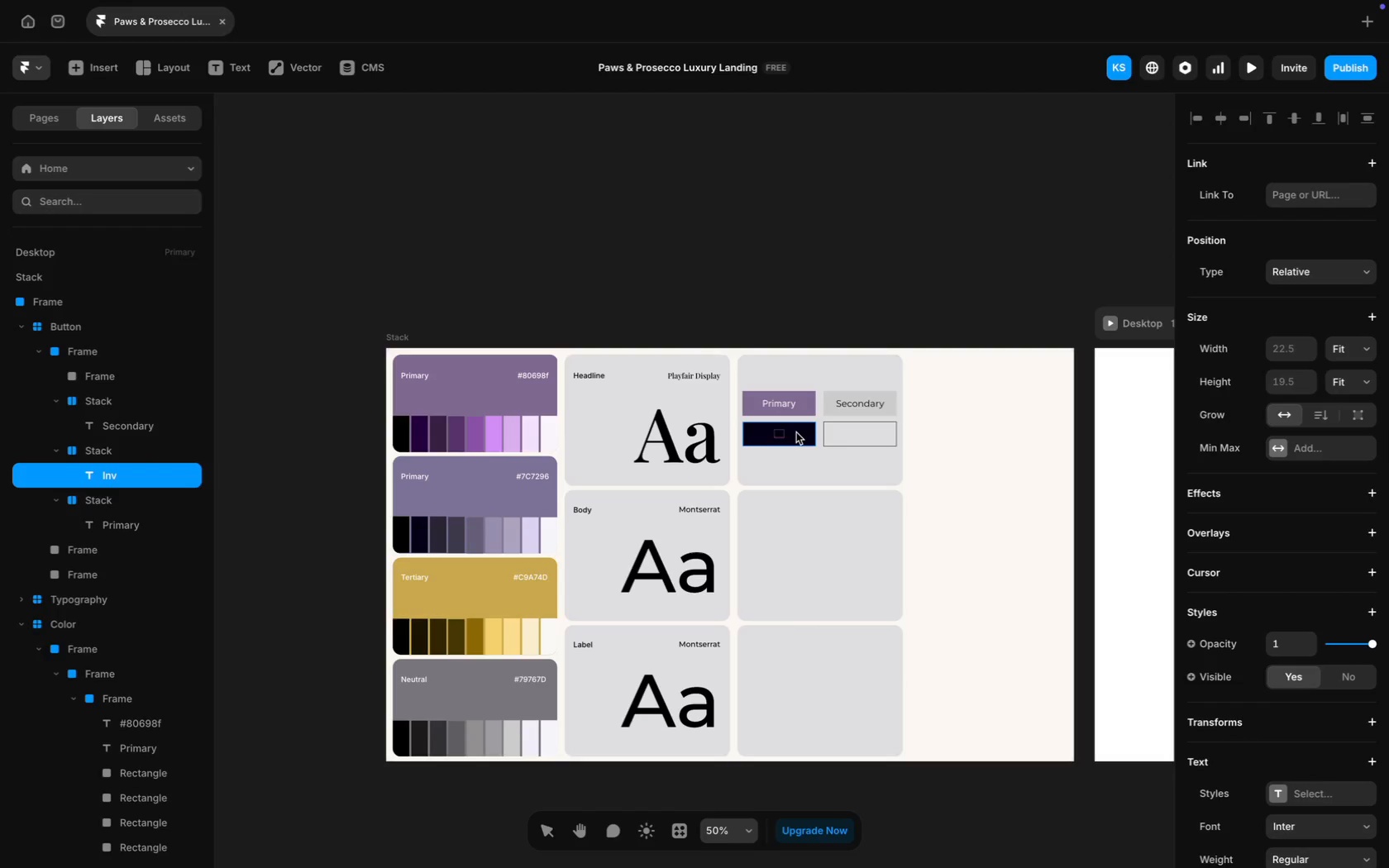 
wait(5.0)
 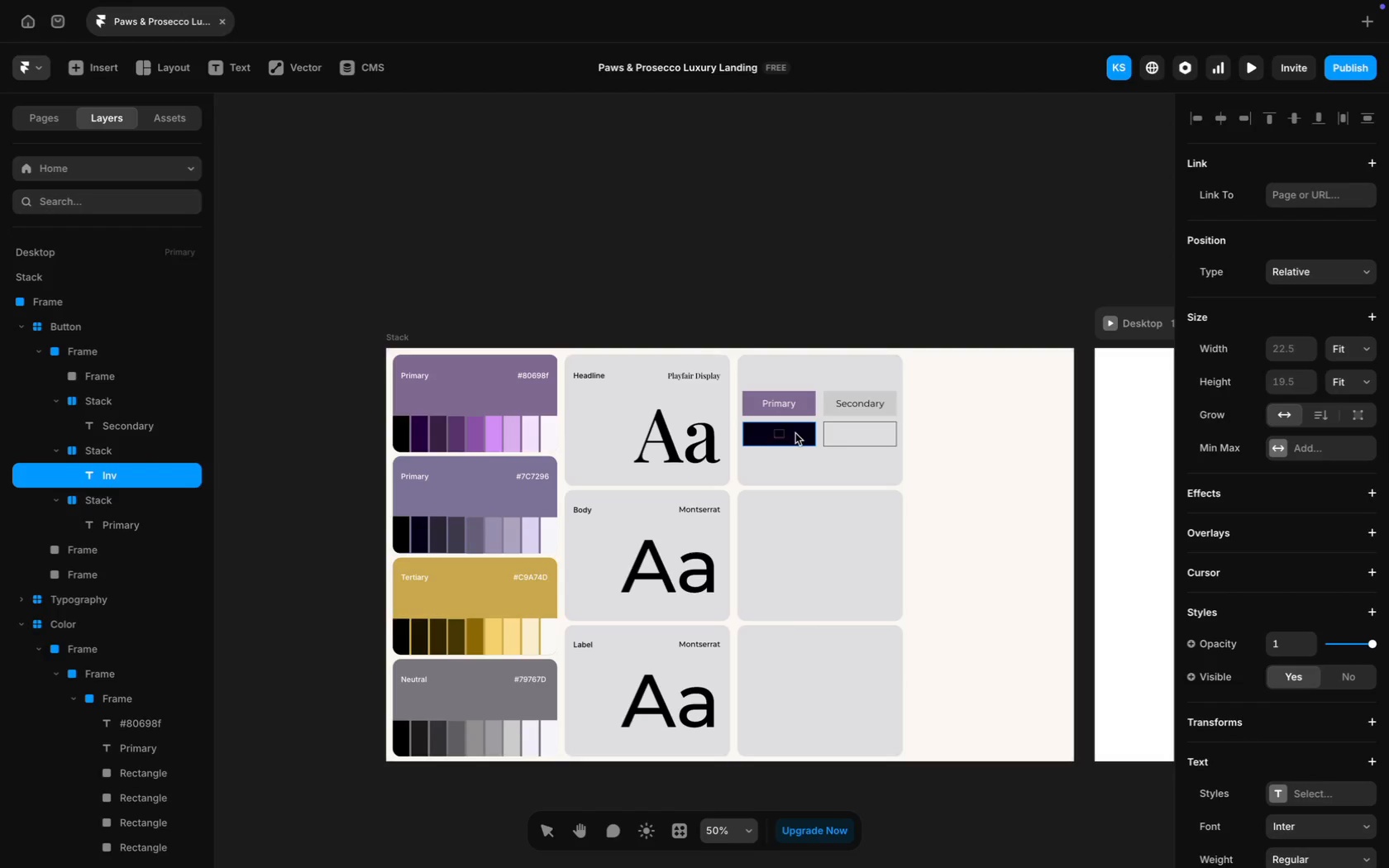 
mouse_move([776, 440])
 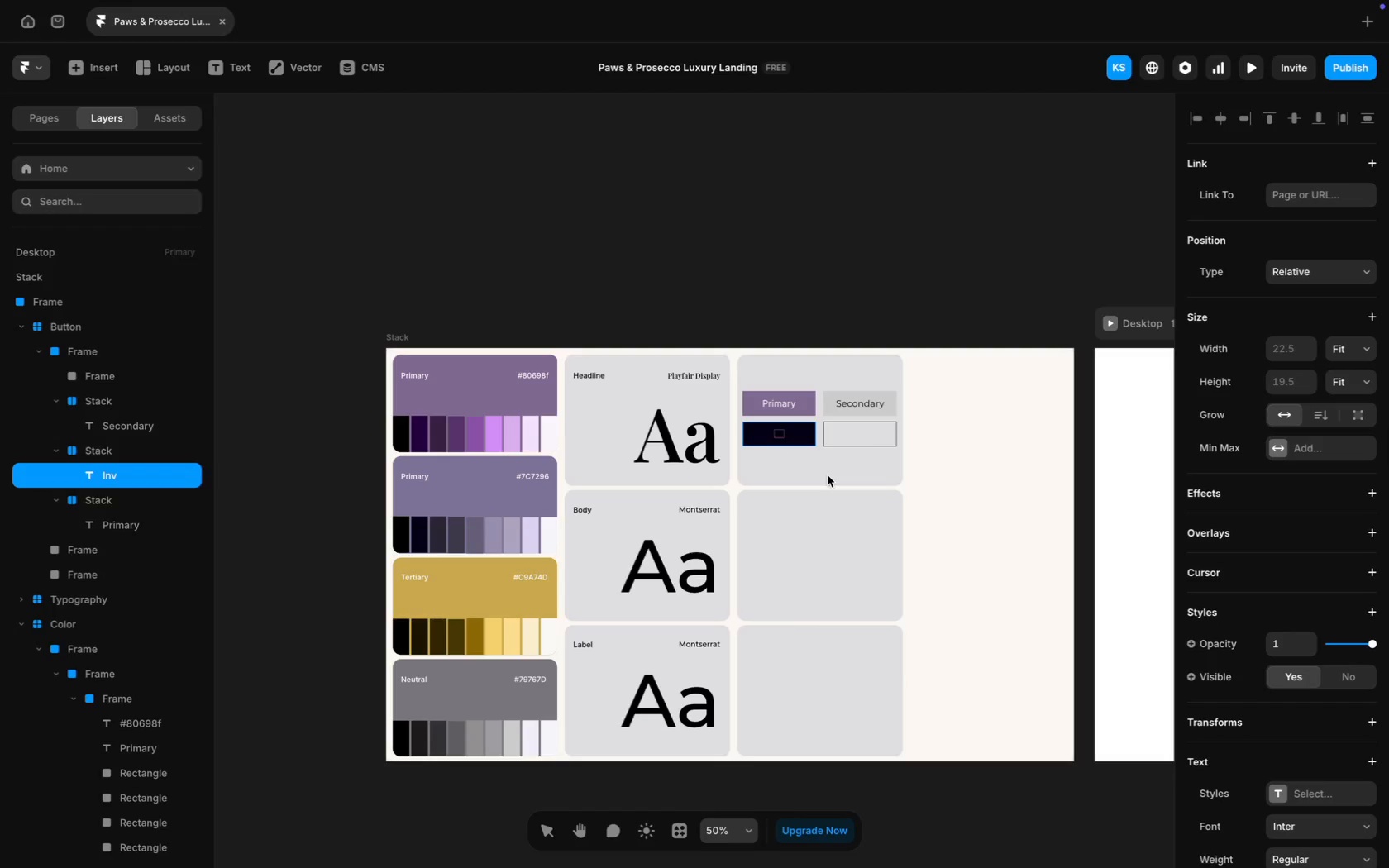 
key(Backspace)
 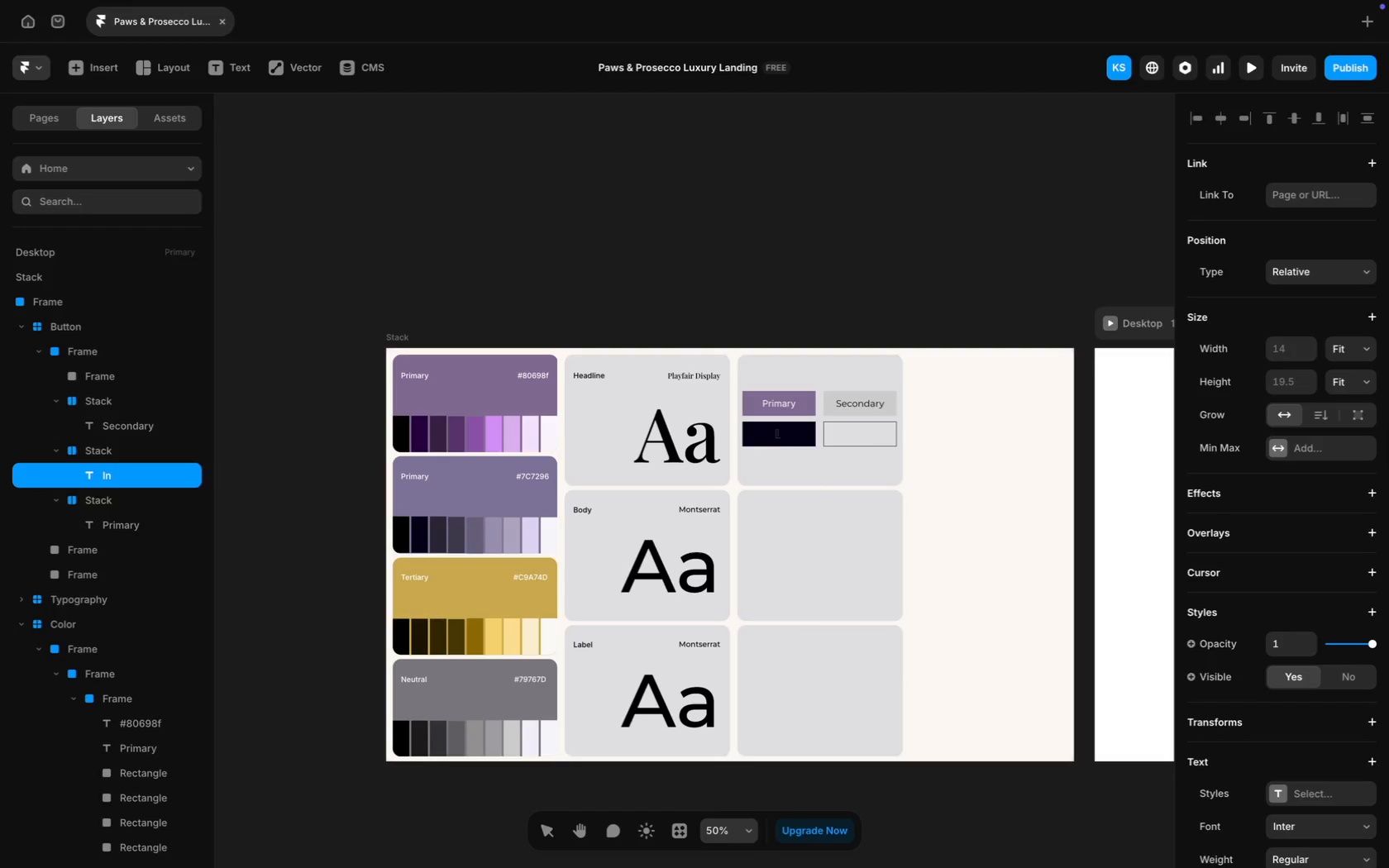 
key(Backspace)
 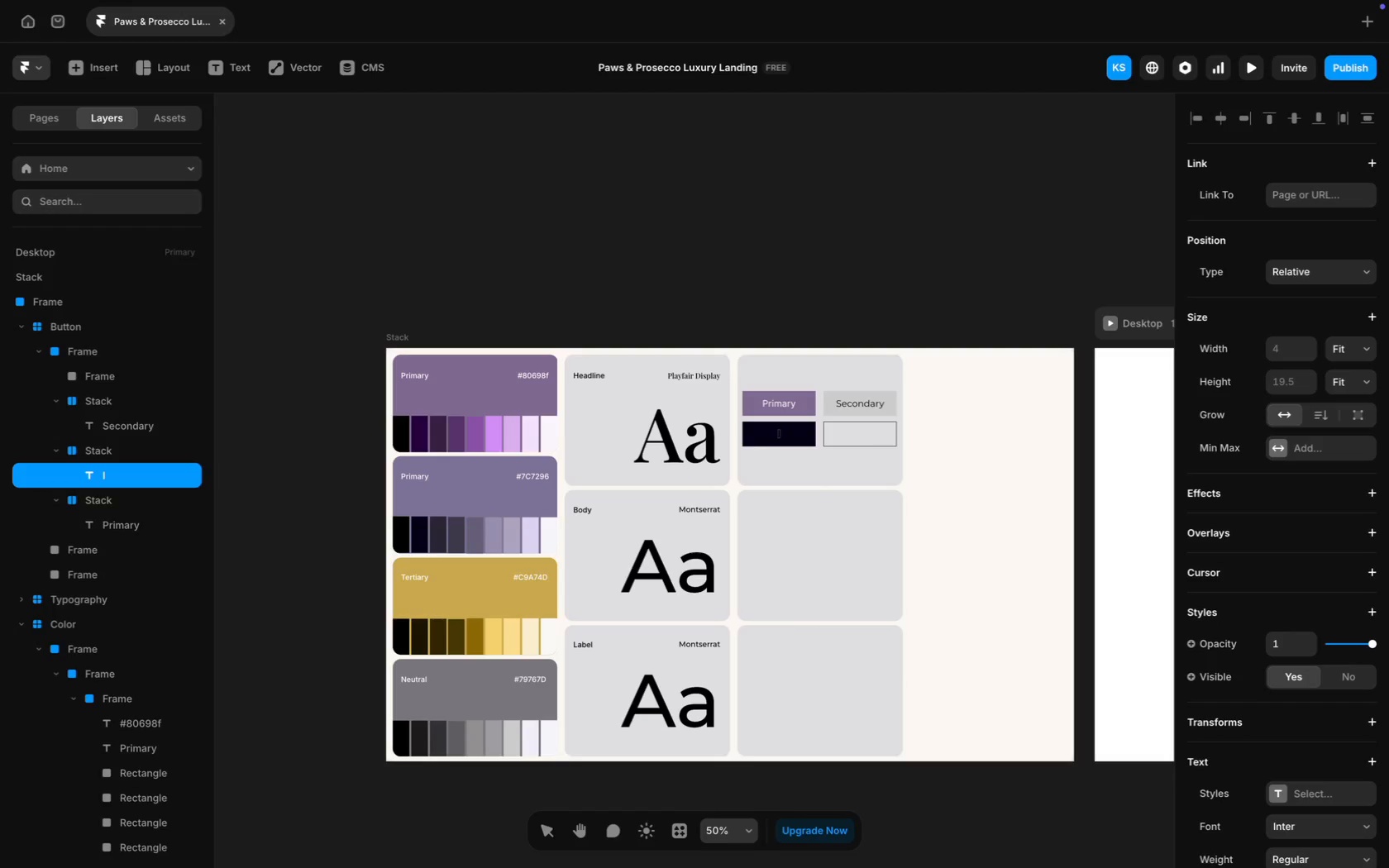 
key(Backspace)
 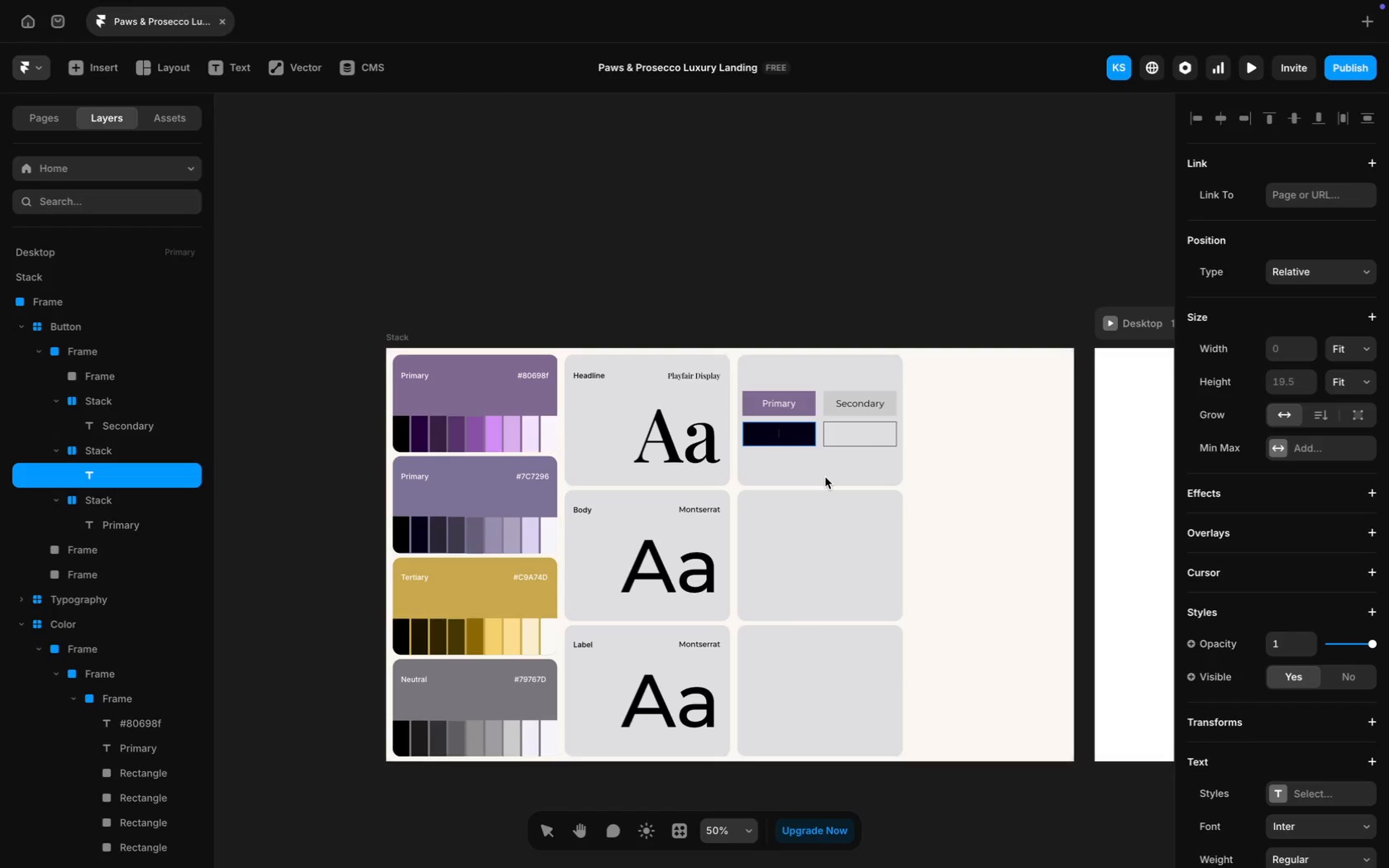 
wait(9.32)
 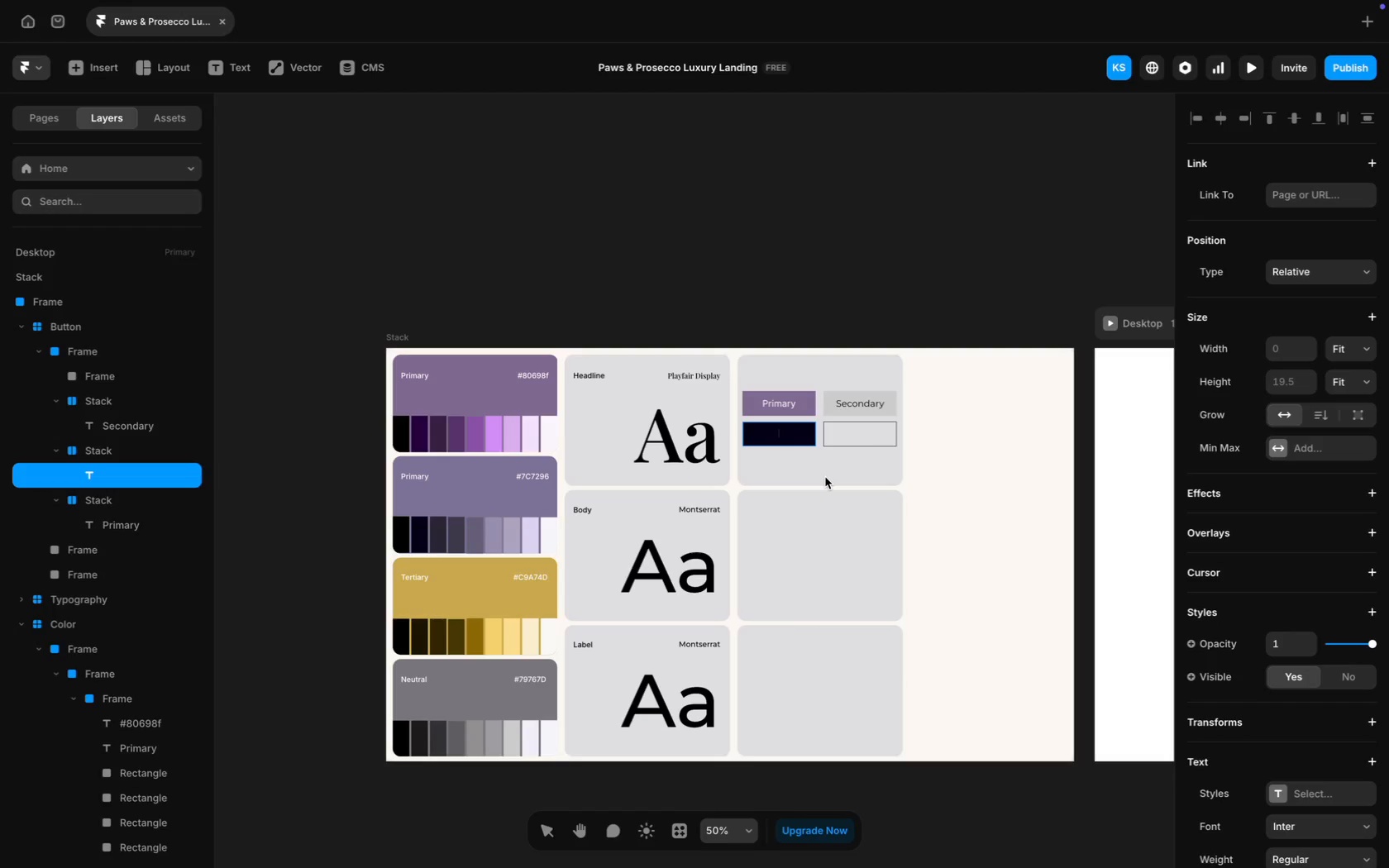 
type(Inverted)
 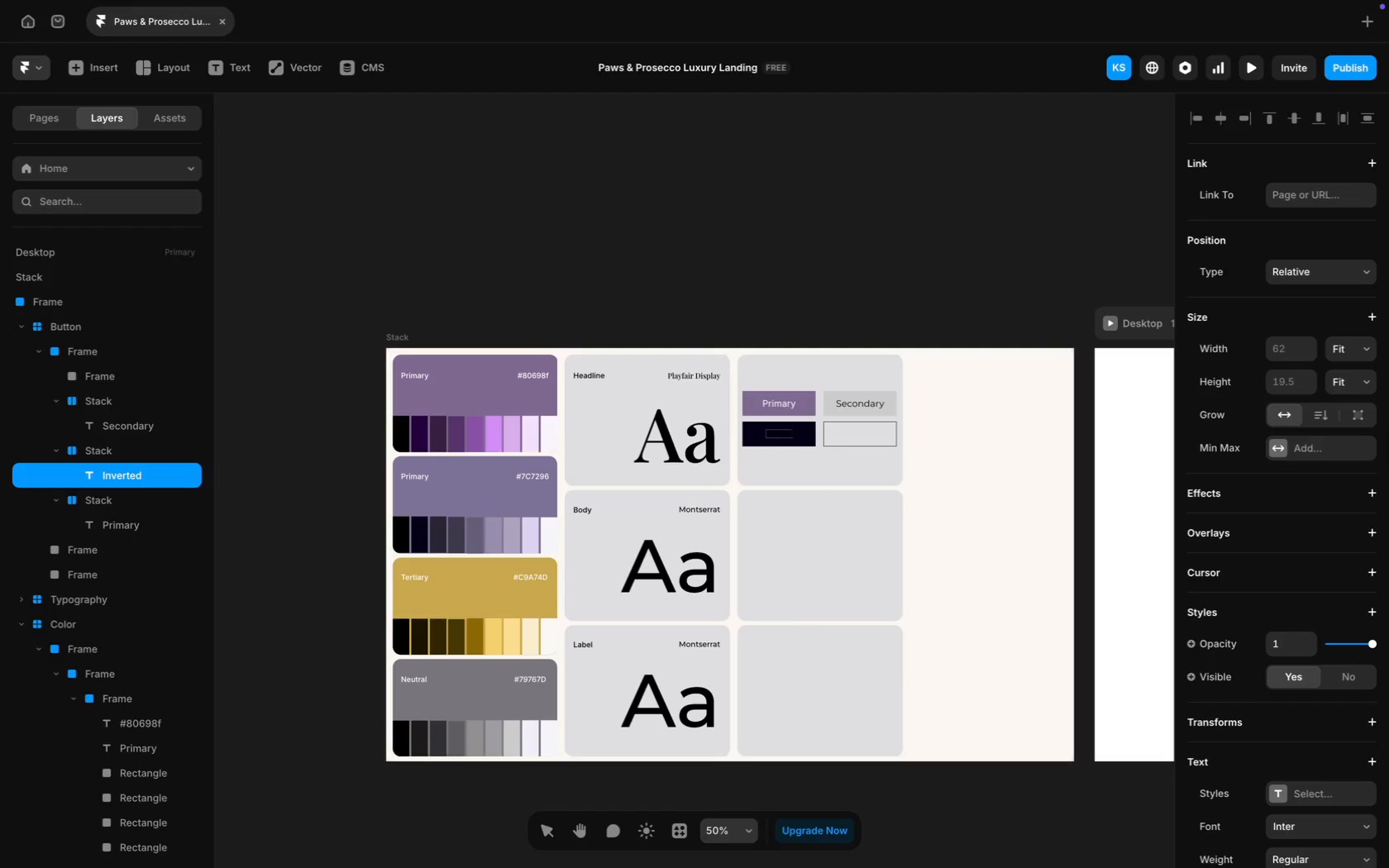 
key(Meta+CommandLeft)
 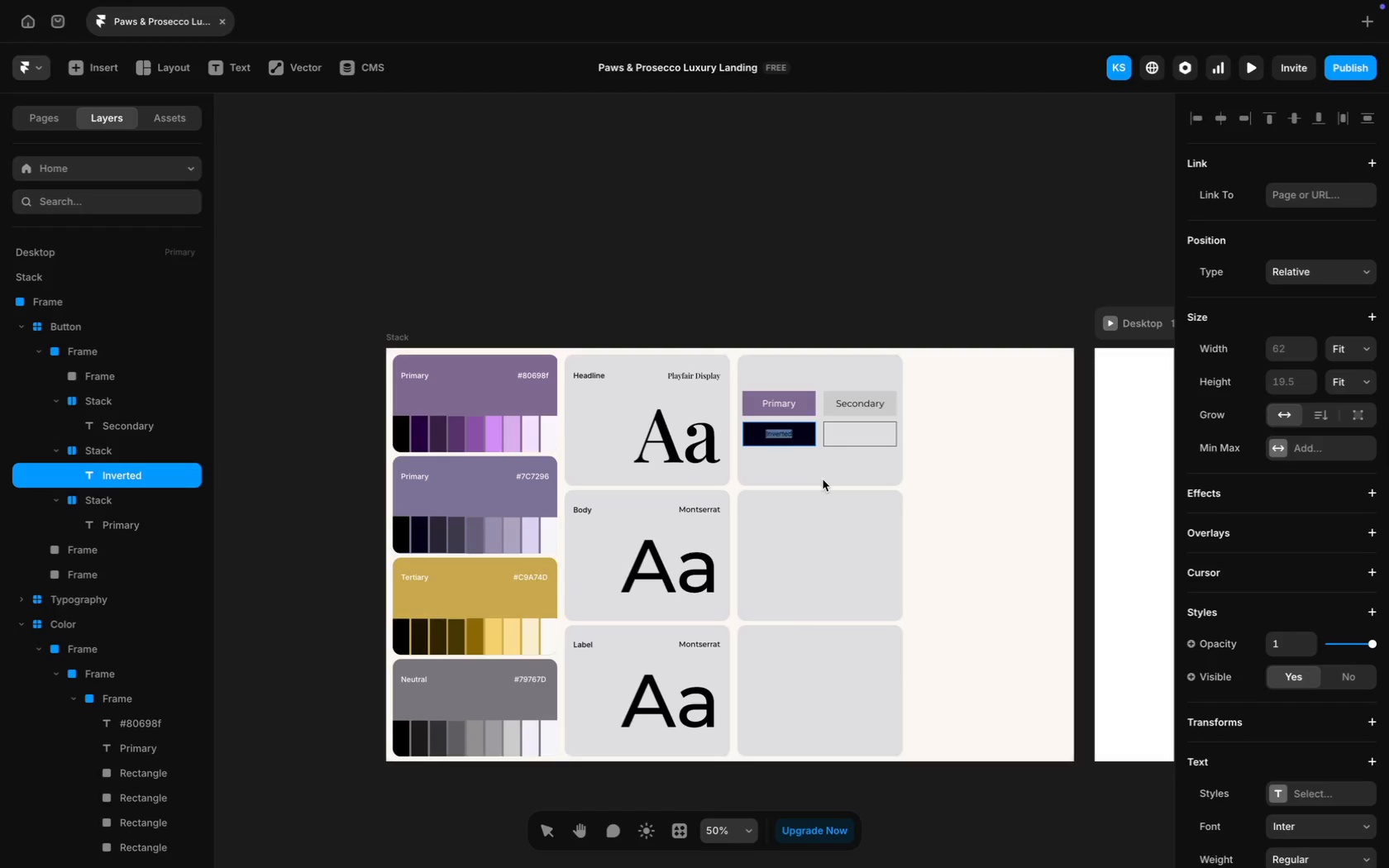 
key(Meta+A)
 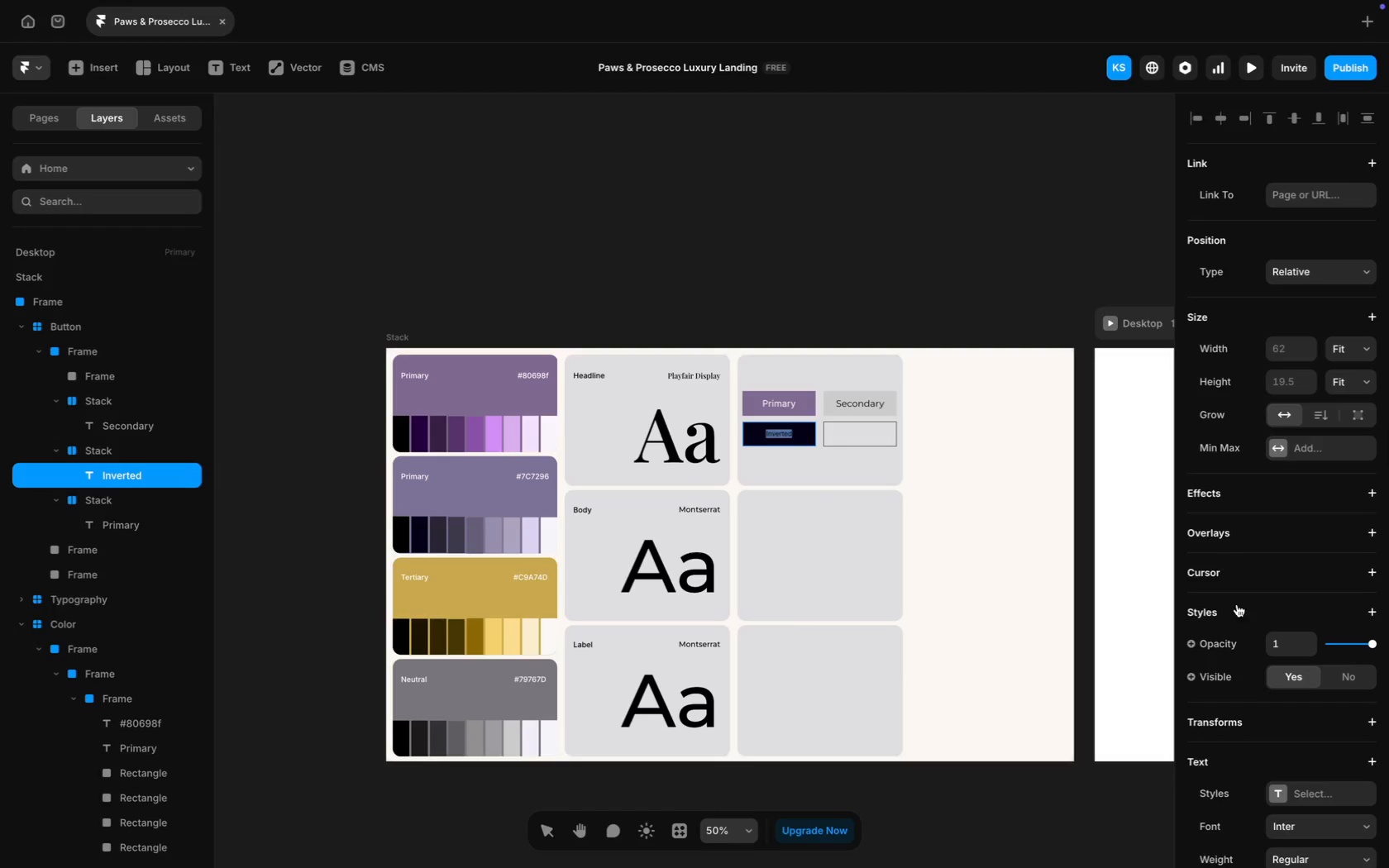 
scroll: coordinate [1255, 626], scroll_direction: down, amount: 27.0
 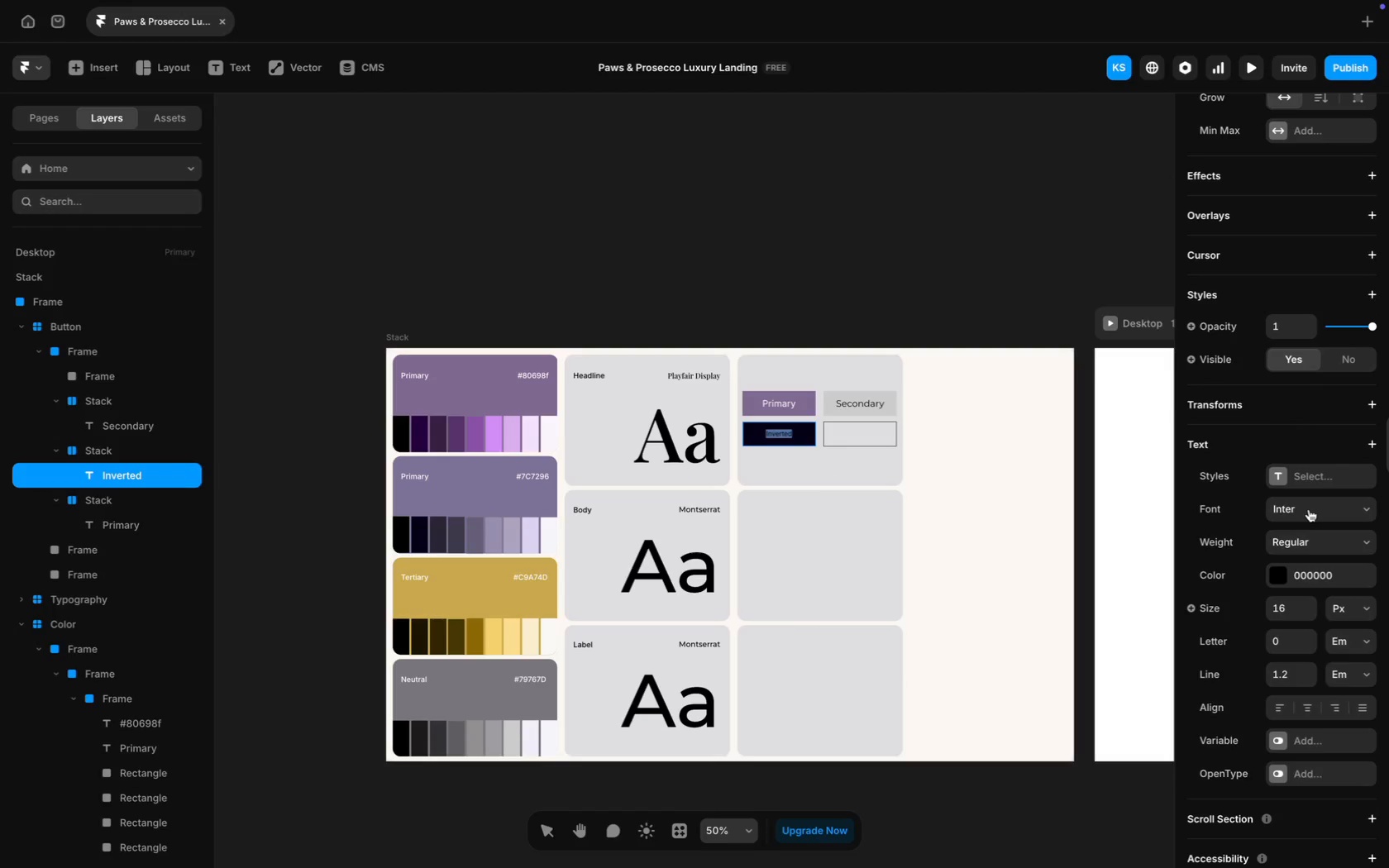 
left_click([1310, 572])
 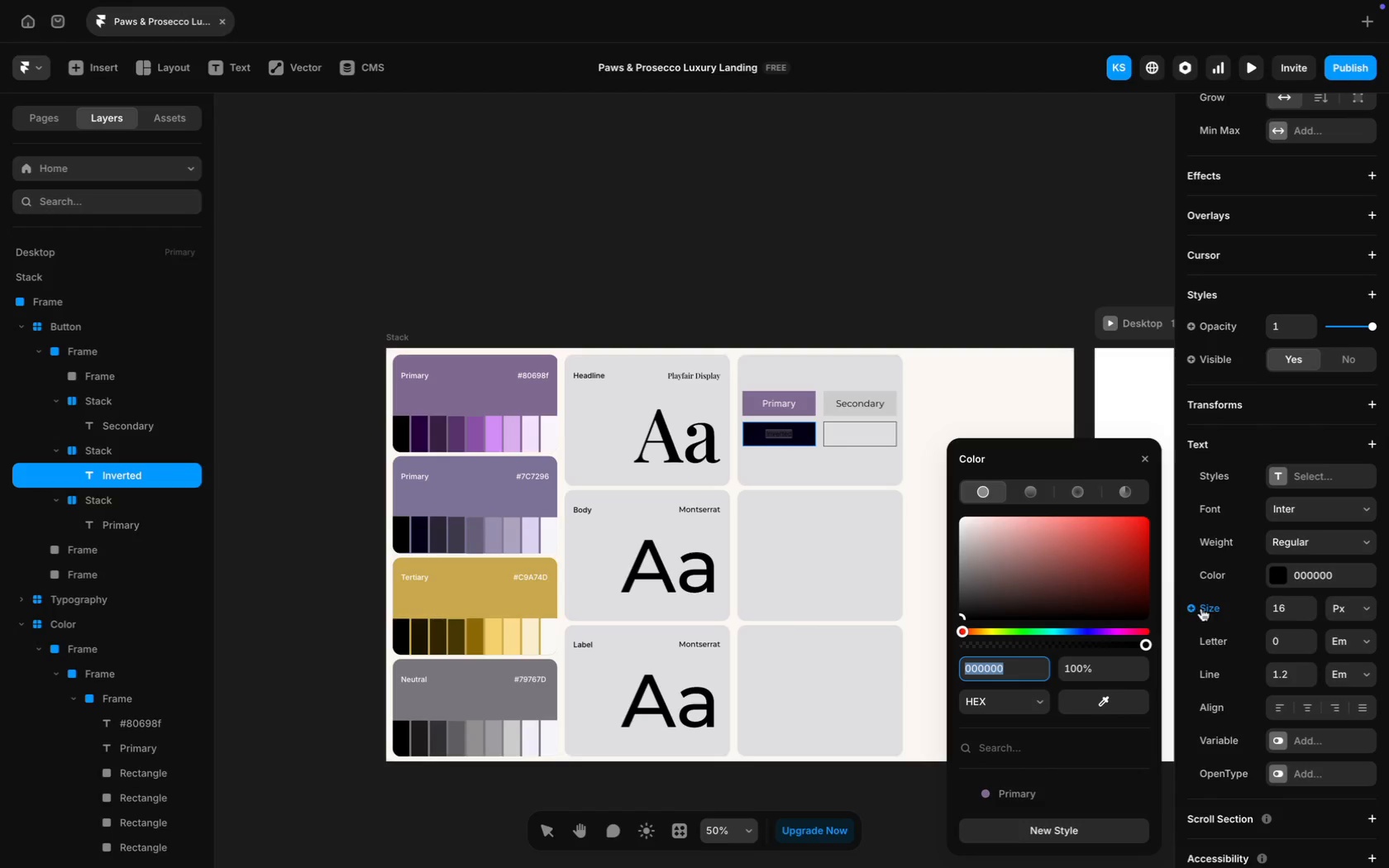 
wait(18.97)
 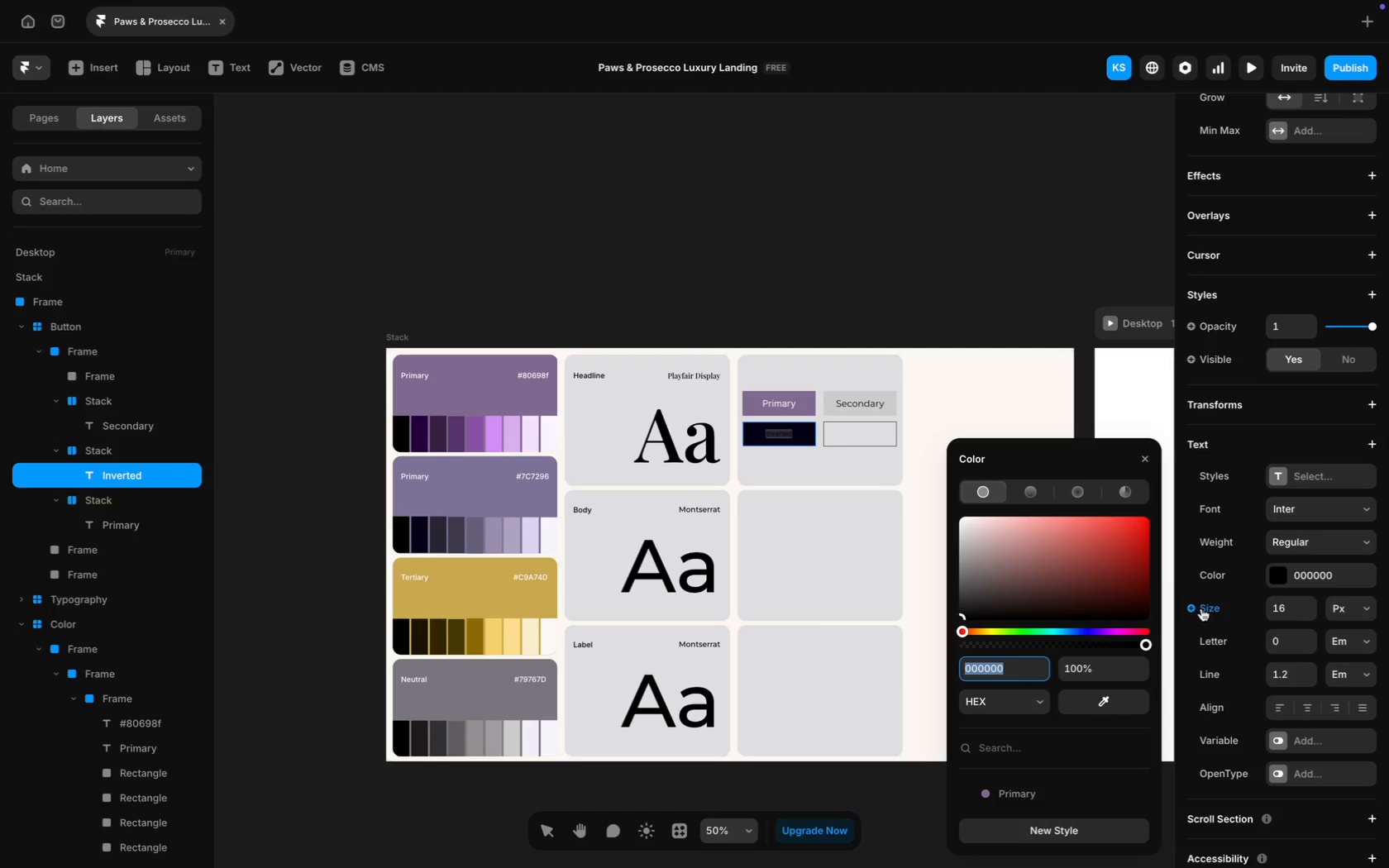 
left_click([550, 429])
 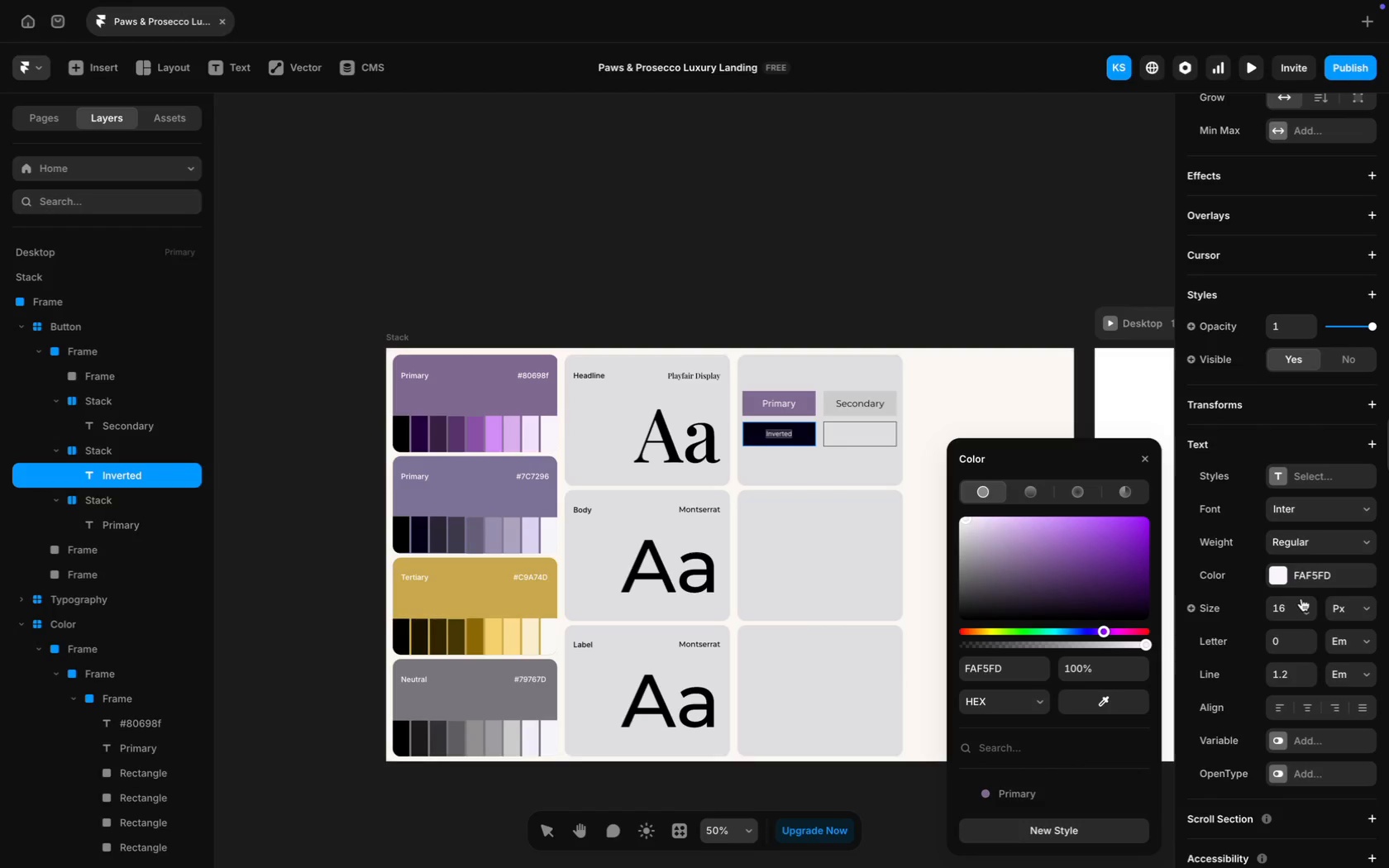 
double_click([1303, 600])
 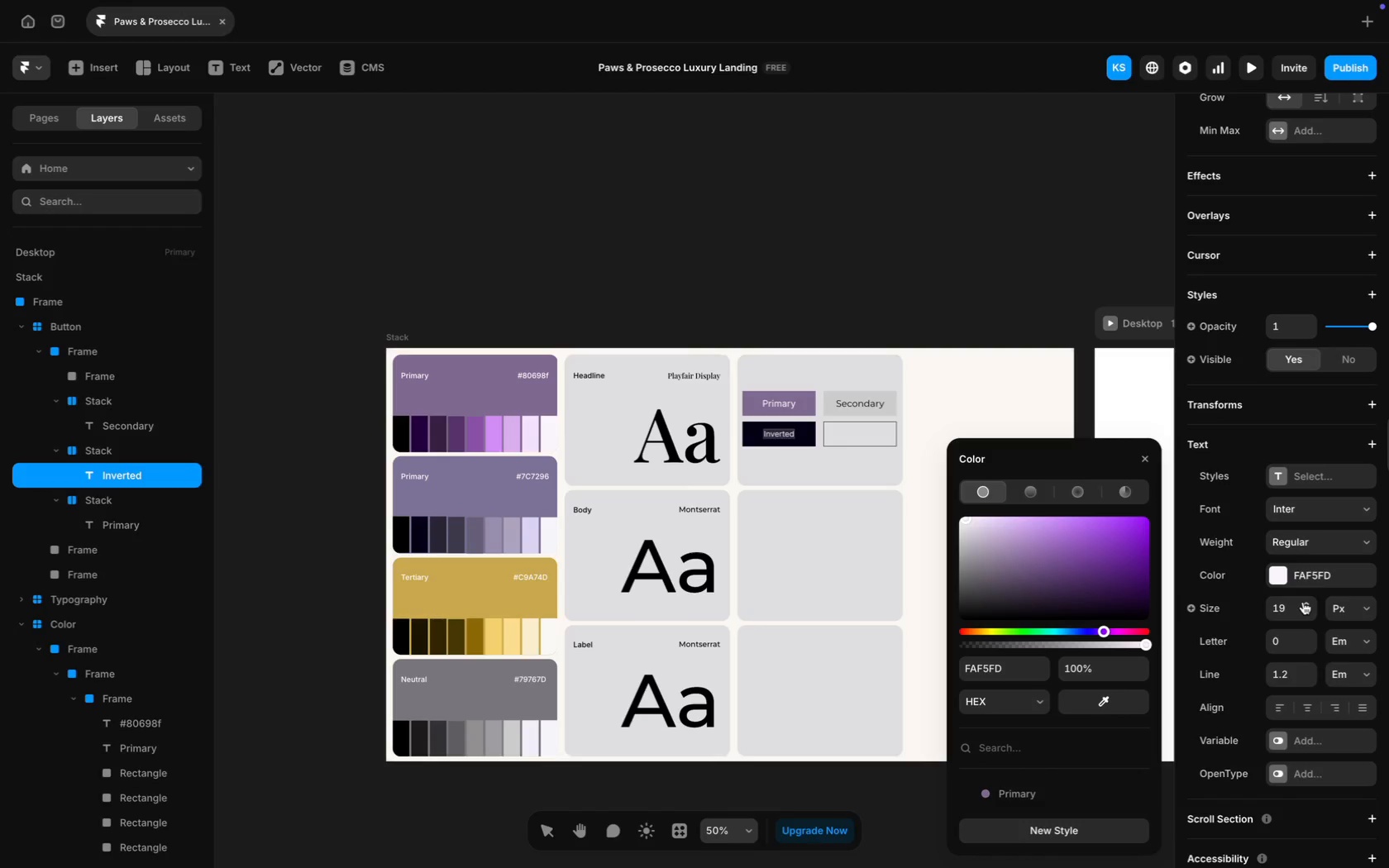 
triple_click([1303, 602])
 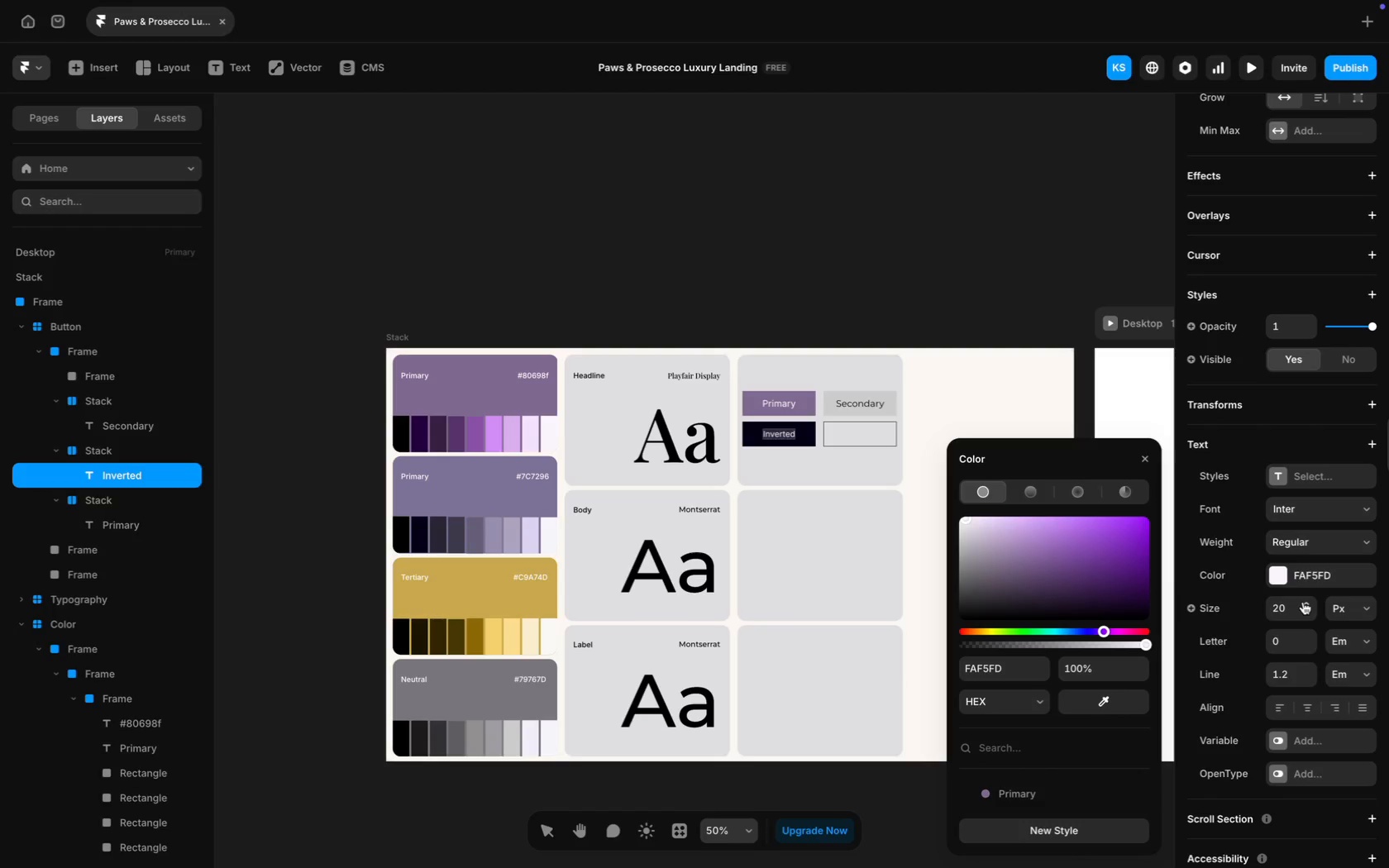 
triple_click([1303, 602])
 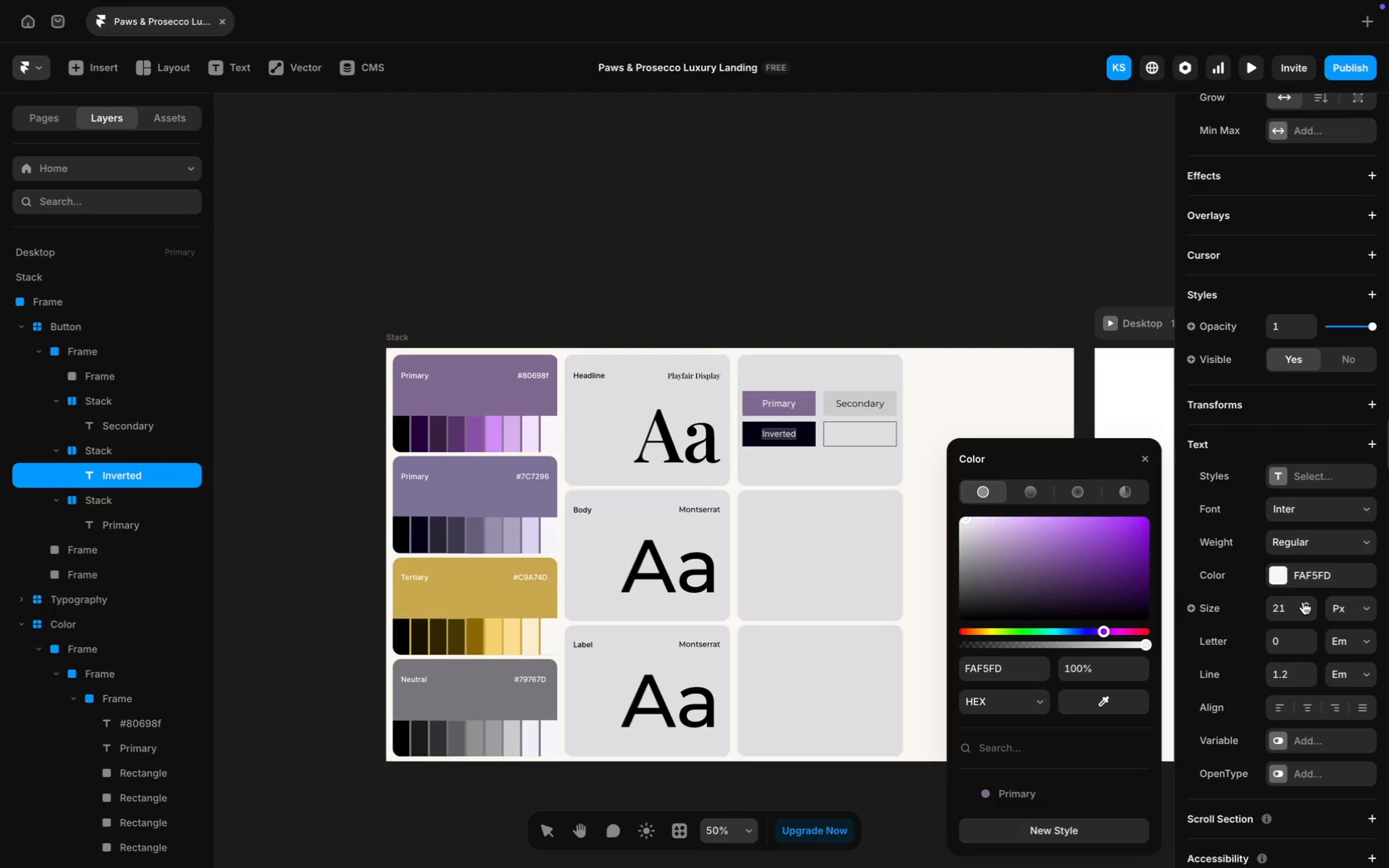 
triple_click([1303, 602])
 